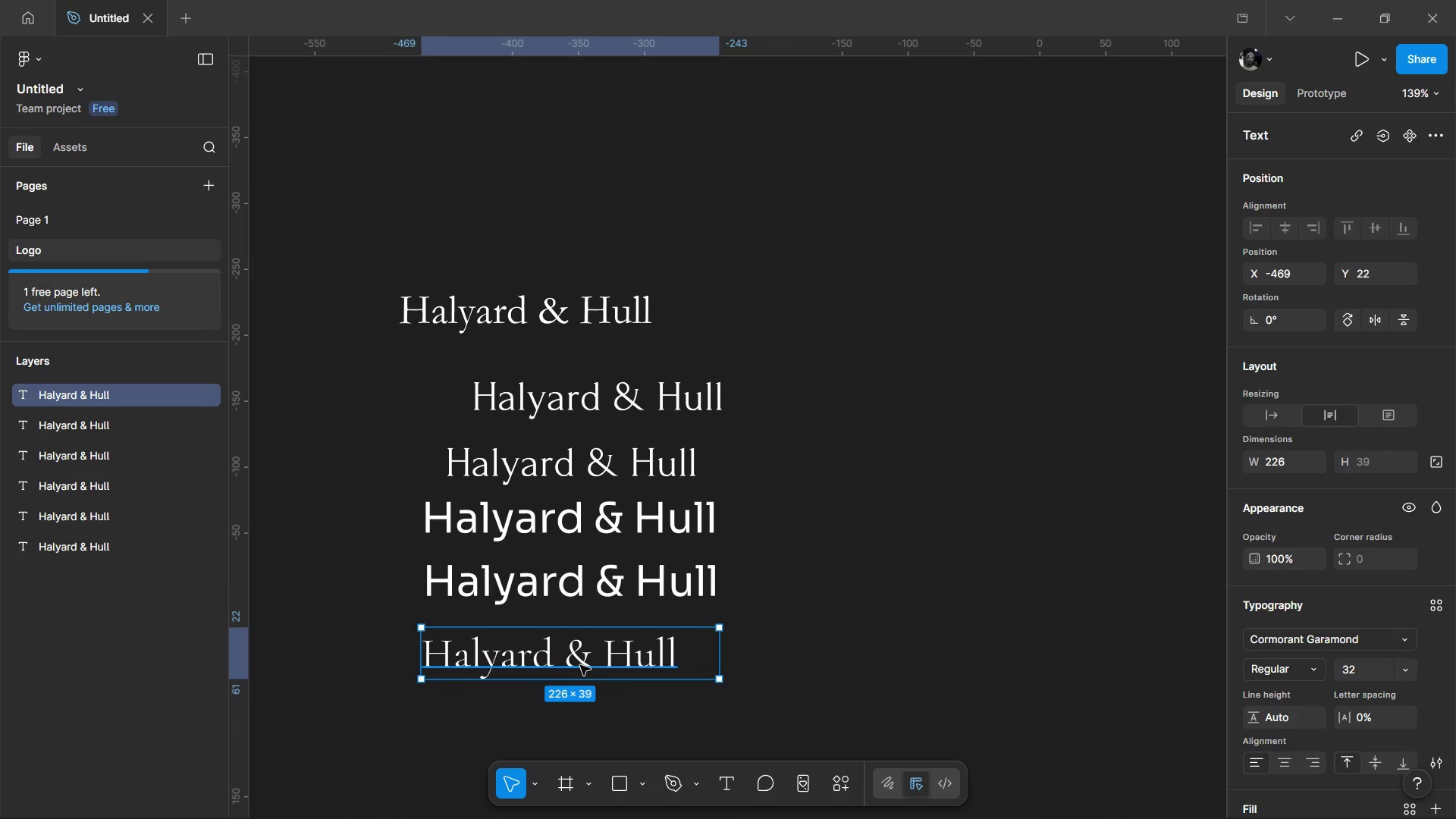 
left_click_drag(start_coordinate=[580, 665], to_coordinate=[949, 293])
 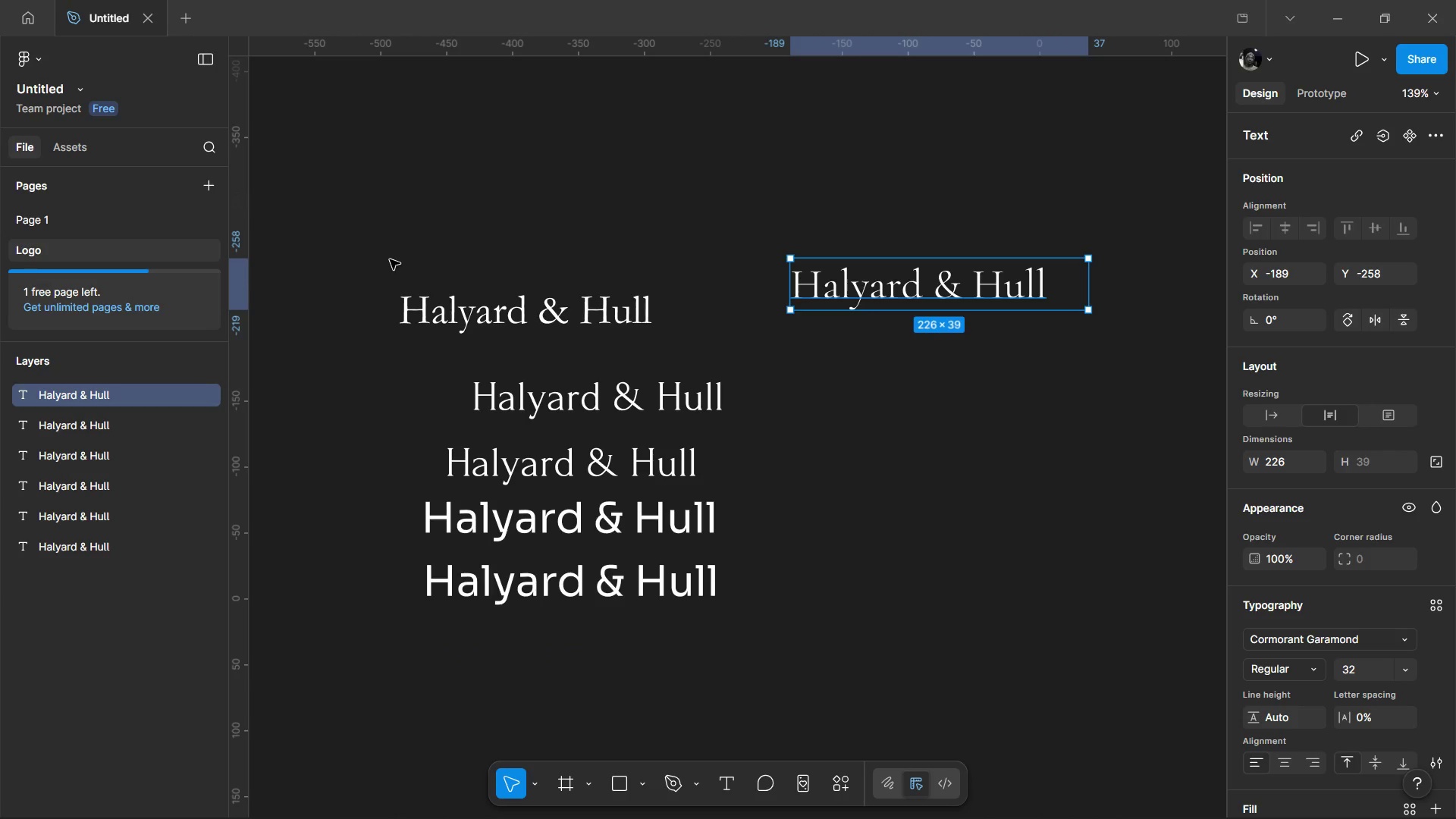 
left_click_drag(start_coordinate=[389, 260], to_coordinate=[561, 588])
 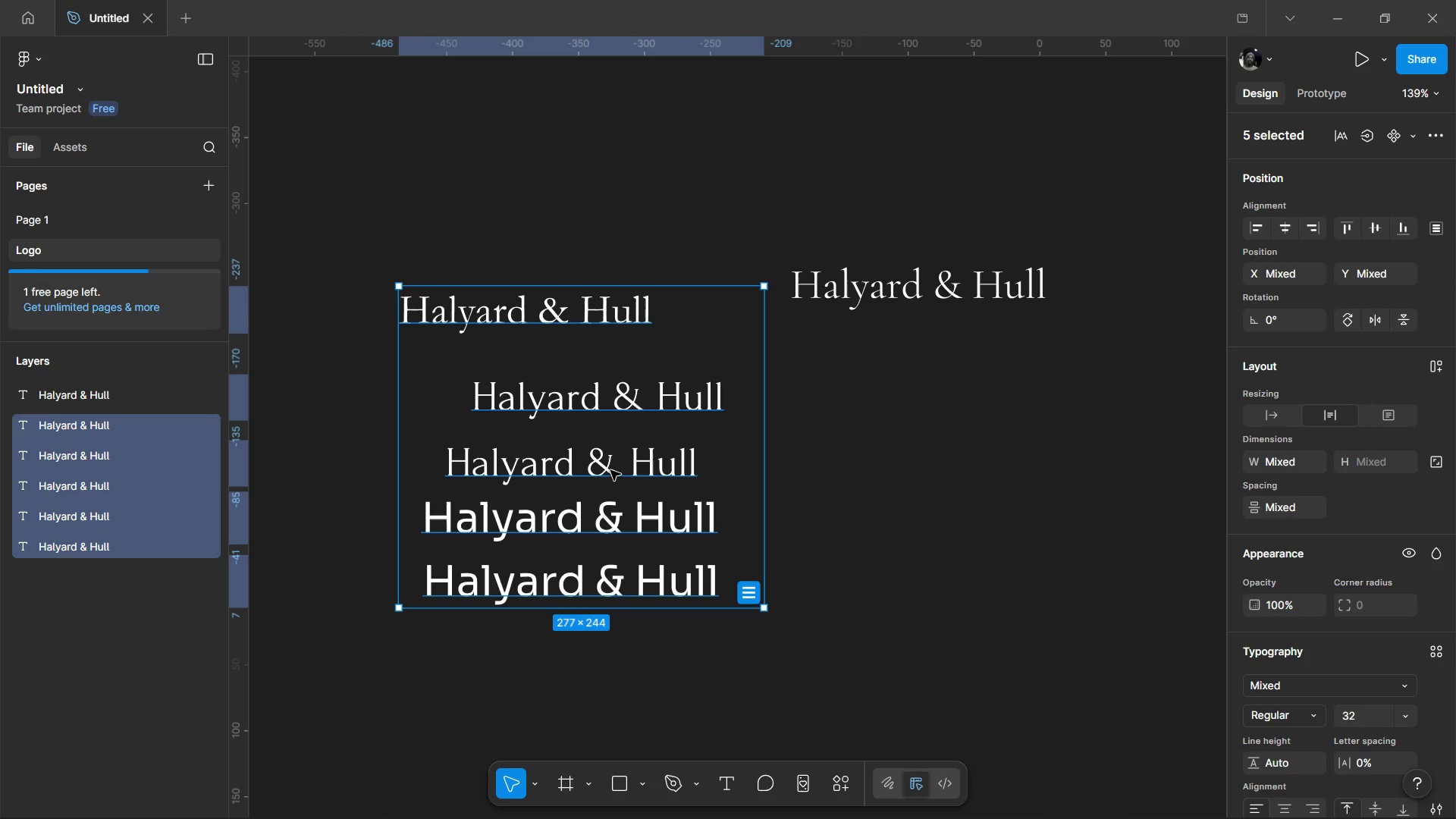 
left_click_drag(start_coordinate=[610, 470], to_coordinate=[504, 626])
 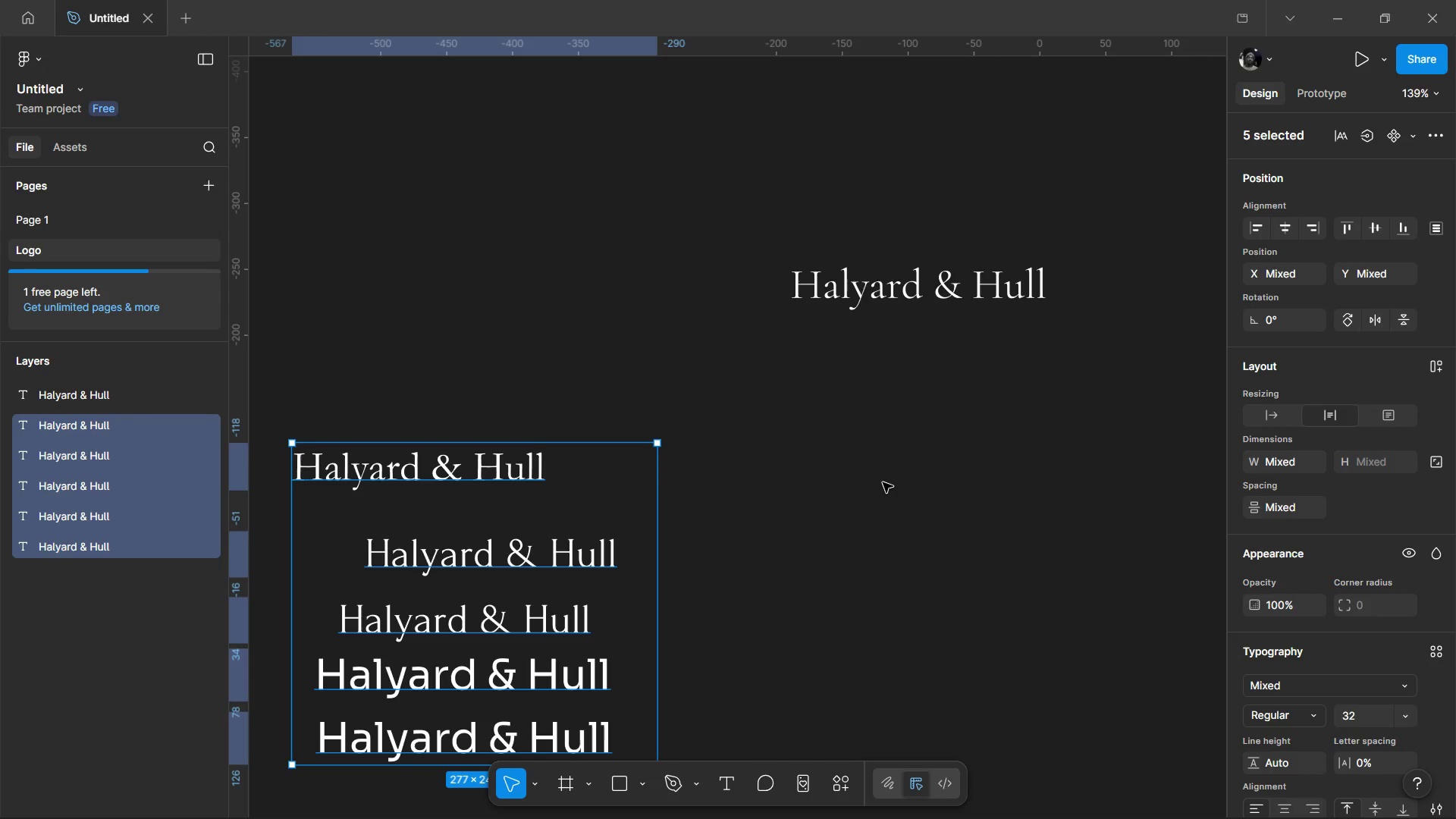 
left_click([883, 482])
 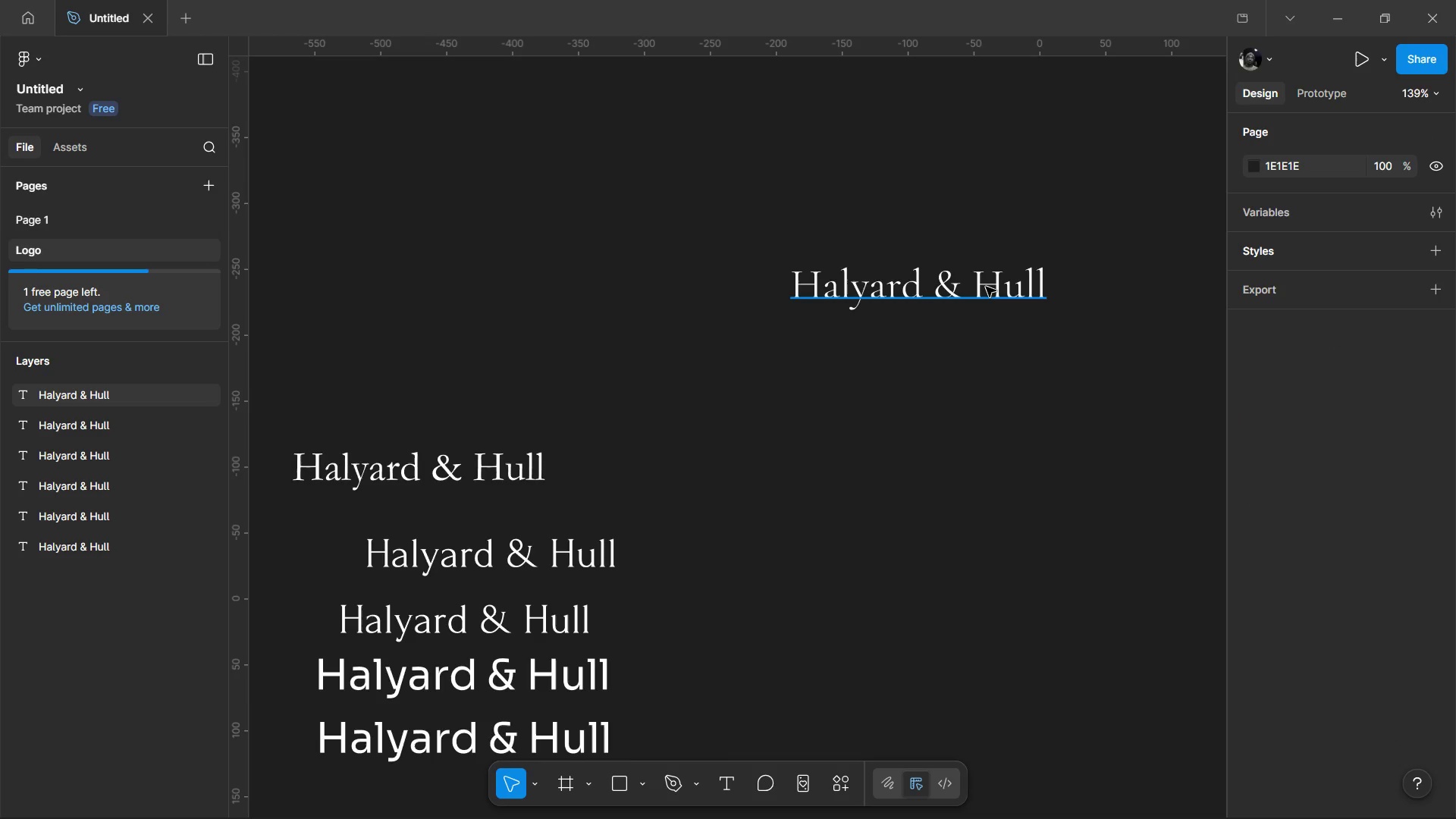 
left_click_drag(start_coordinate=[986, 287], to_coordinate=[941, 294])
 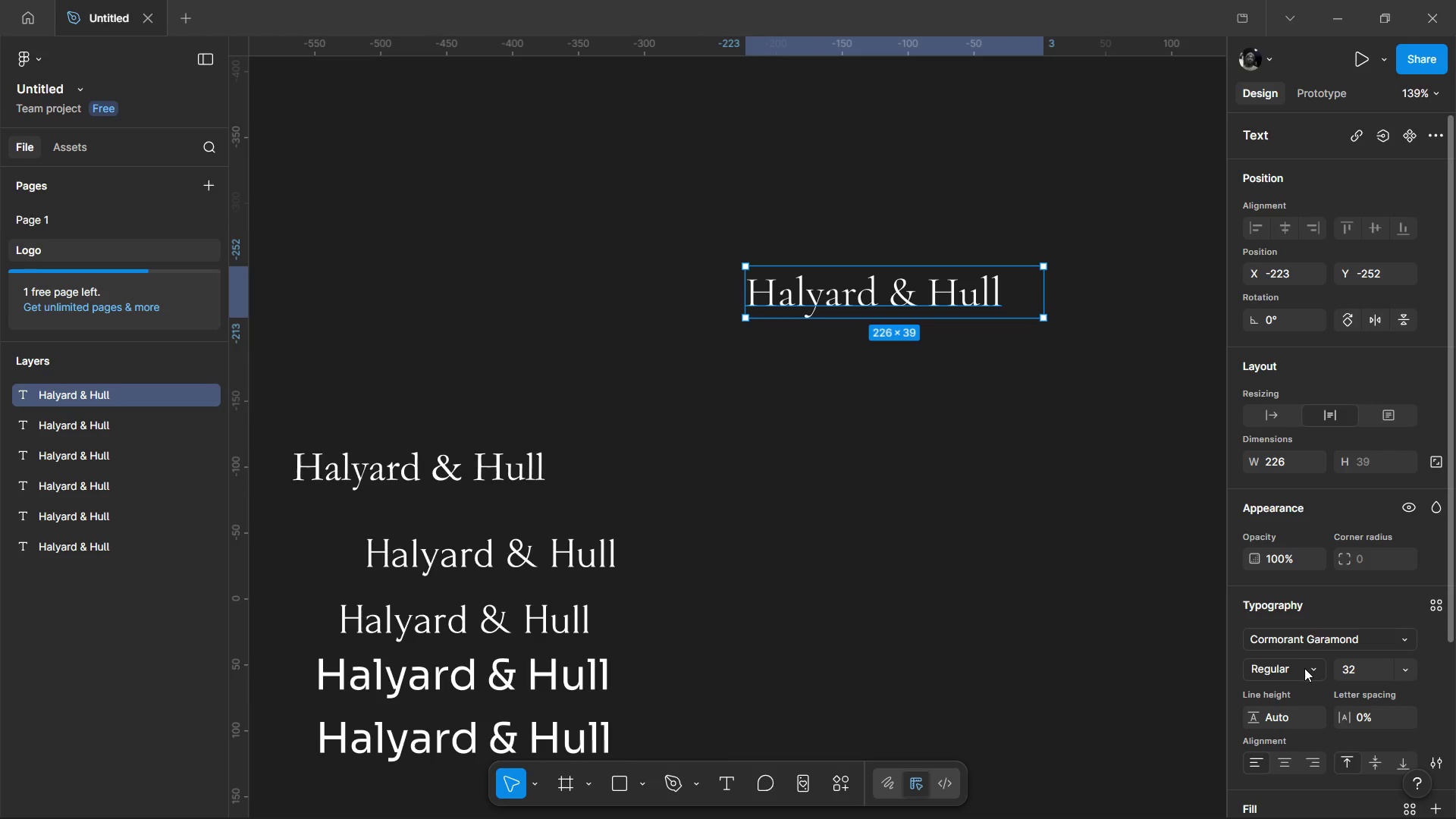 
left_click([1304, 668])
 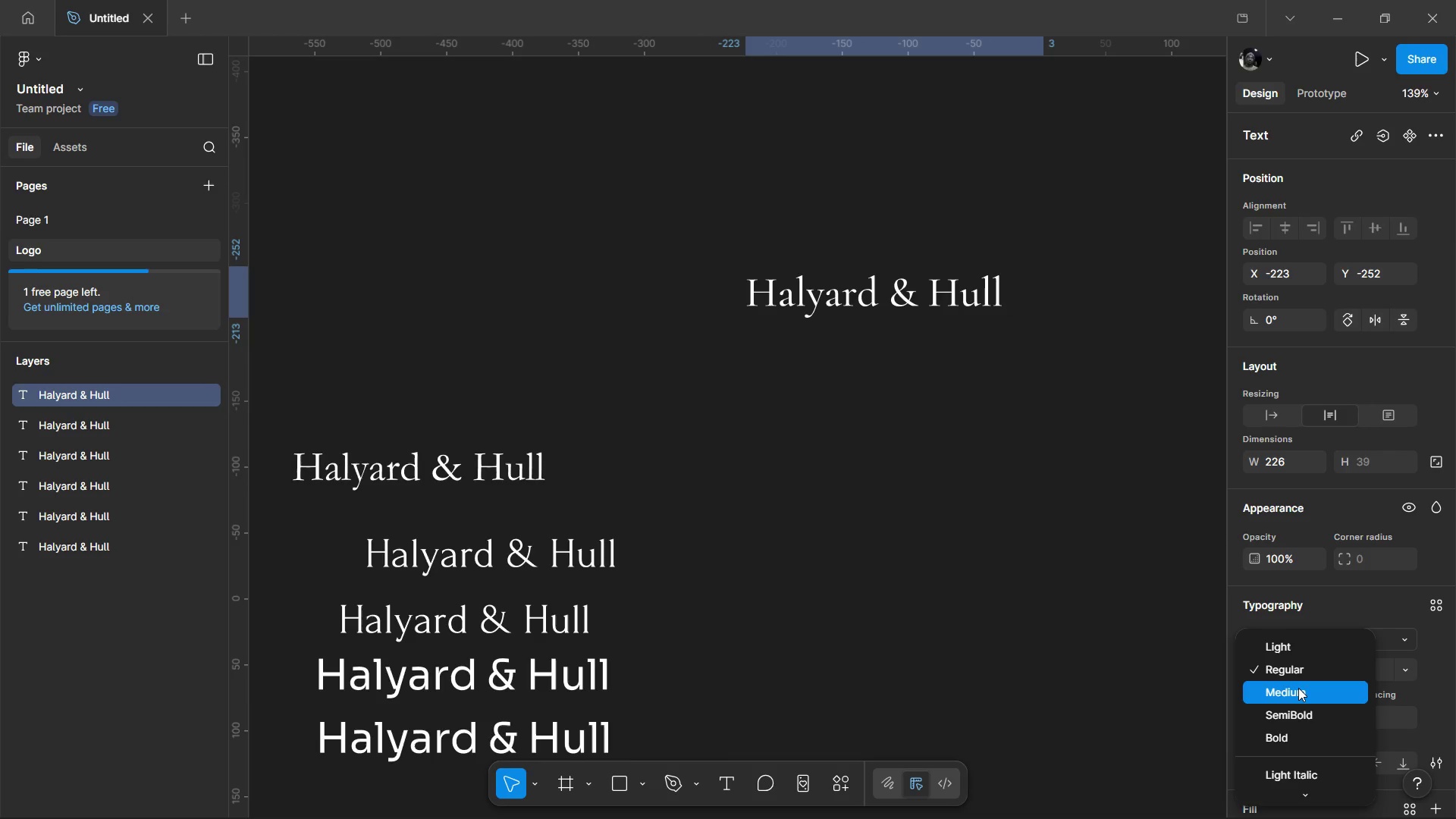 
left_click([1298, 688])
 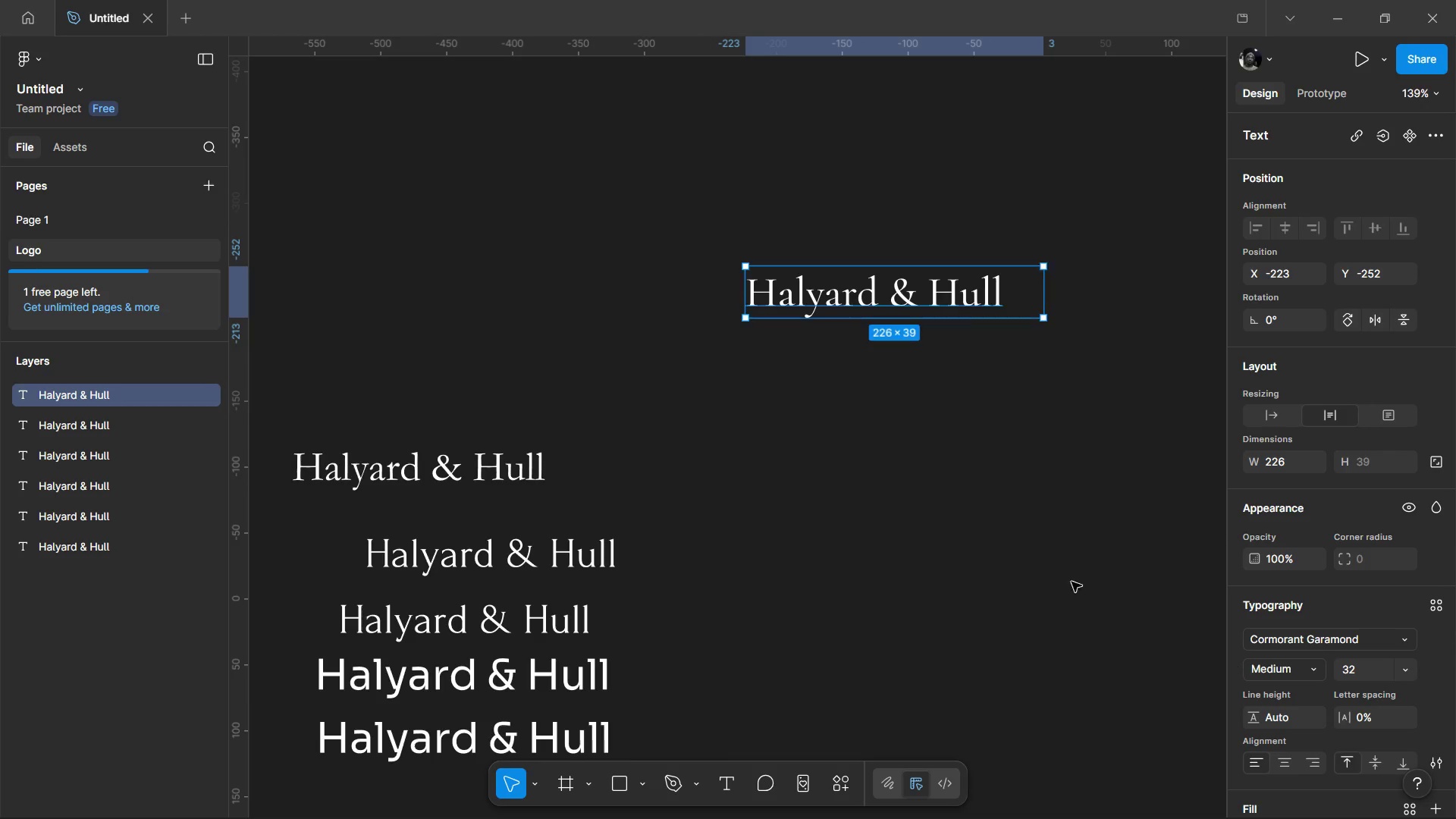 
left_click([1056, 557])
 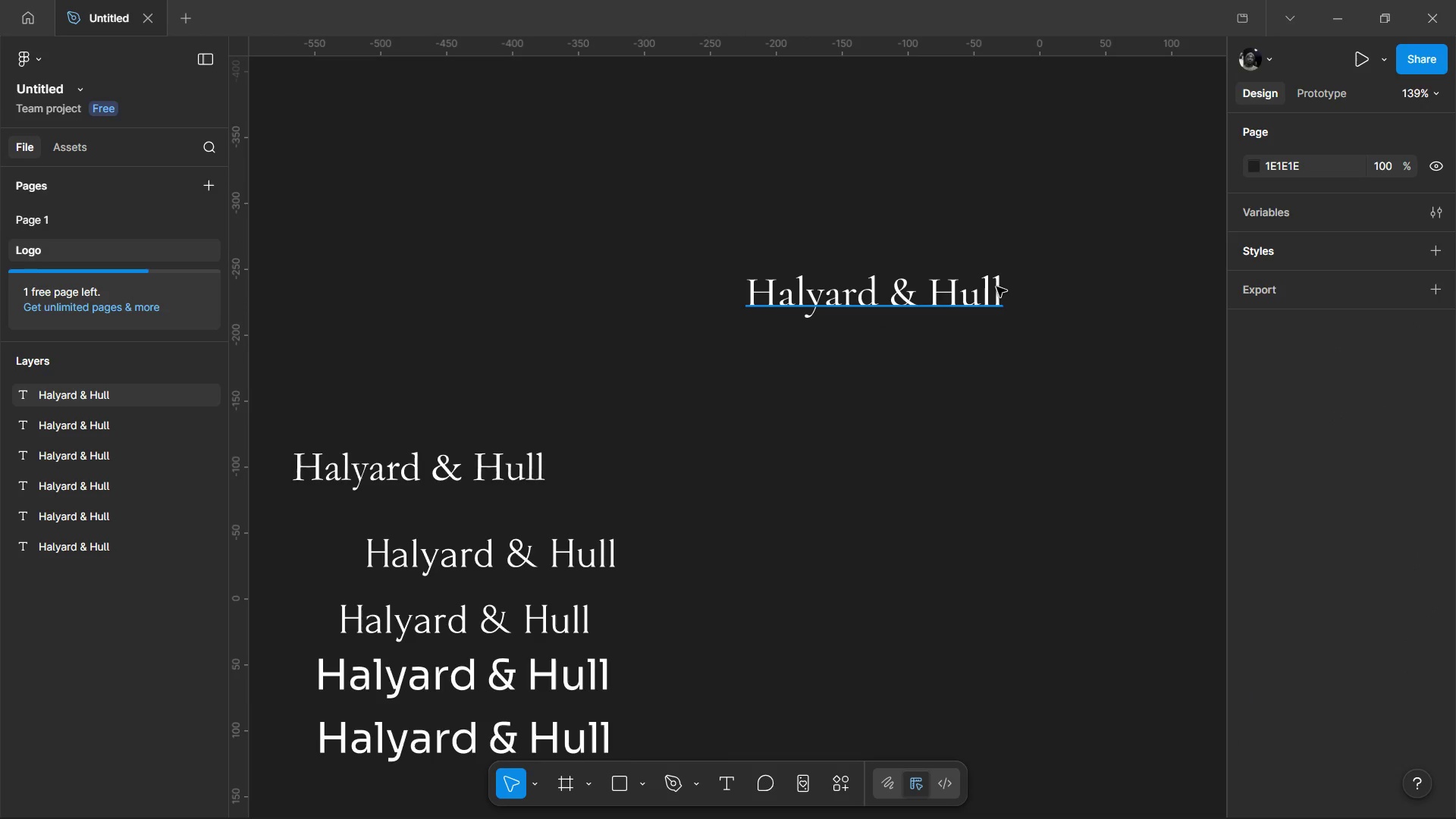 
left_click([996, 287])
 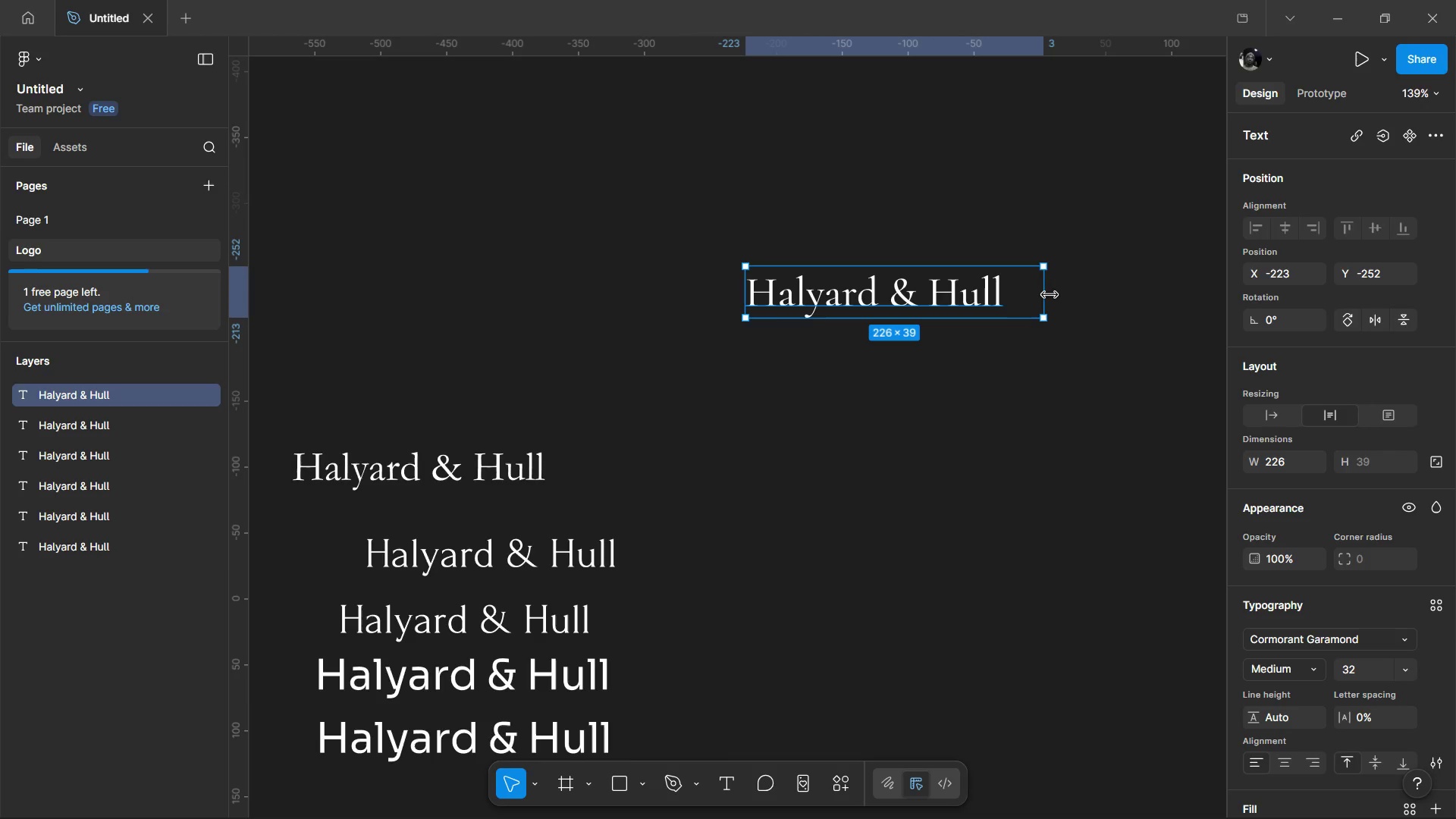 
left_click_drag(start_coordinate=[1049, 295], to_coordinate=[1012, 303])
 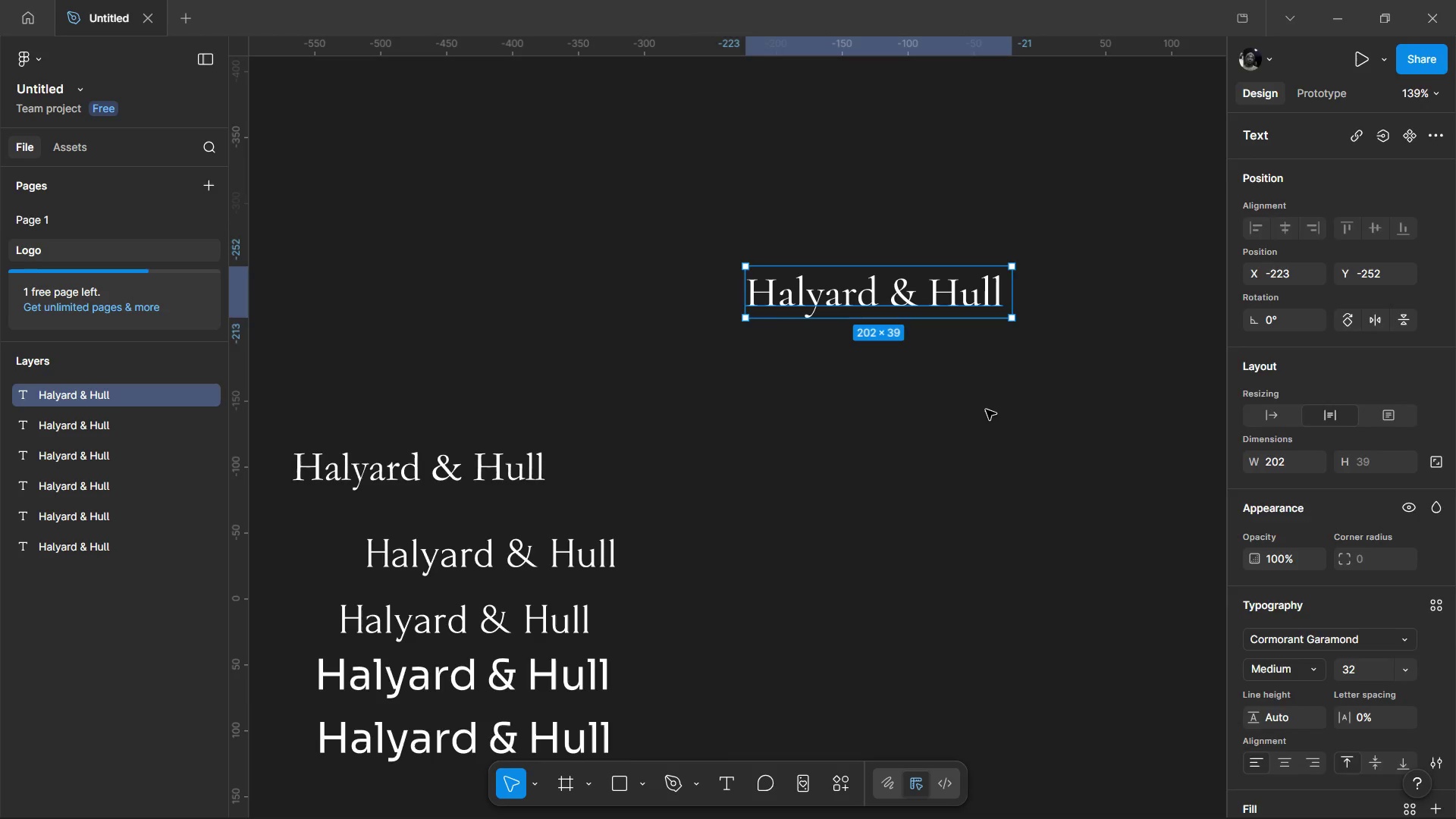 
left_click([986, 410])
 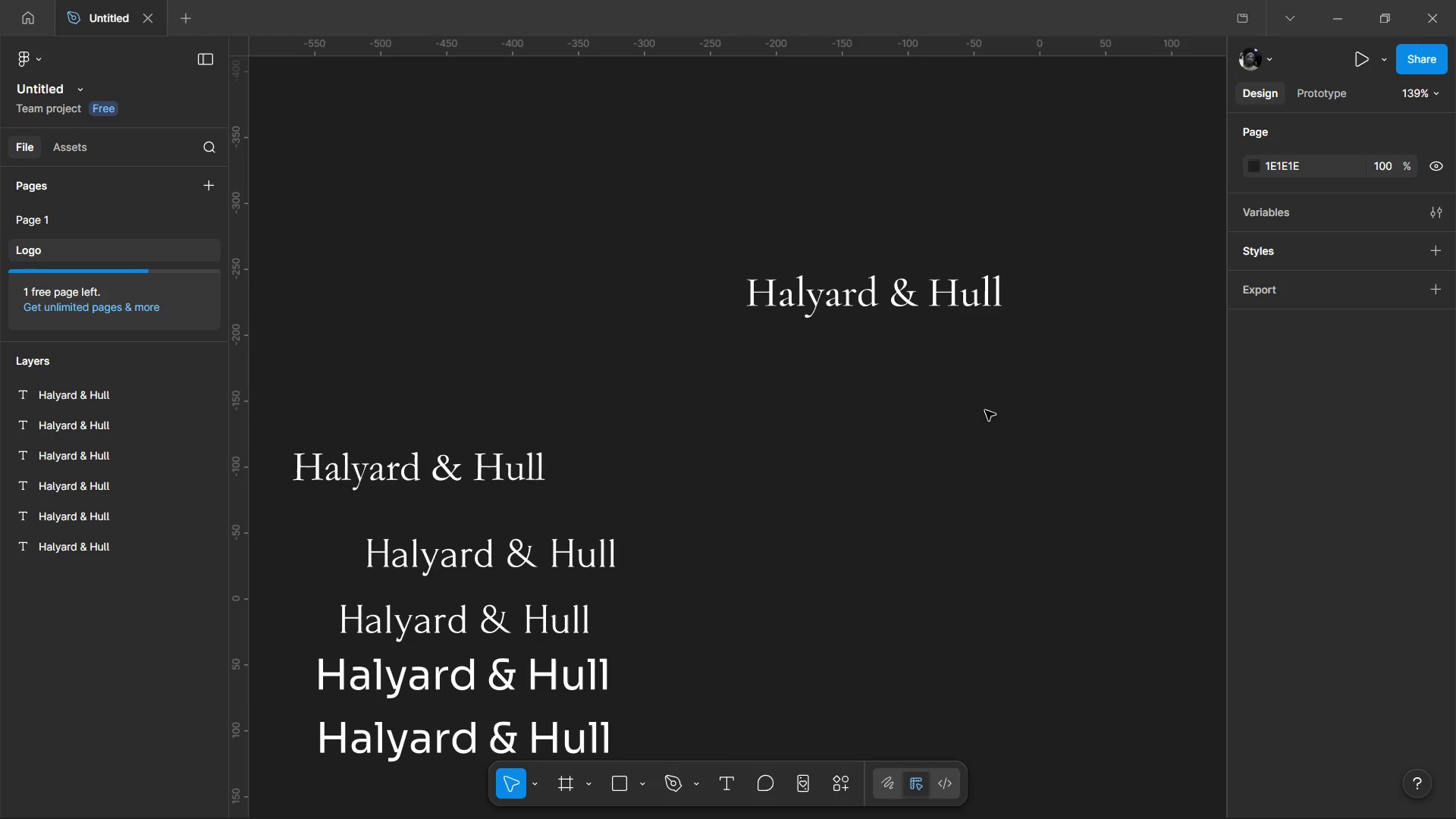 
hold_key(key=ControlLeft, duration=0.64)
scroll: coordinate [983, 410], scroll_direction: down, amount: 1.0
 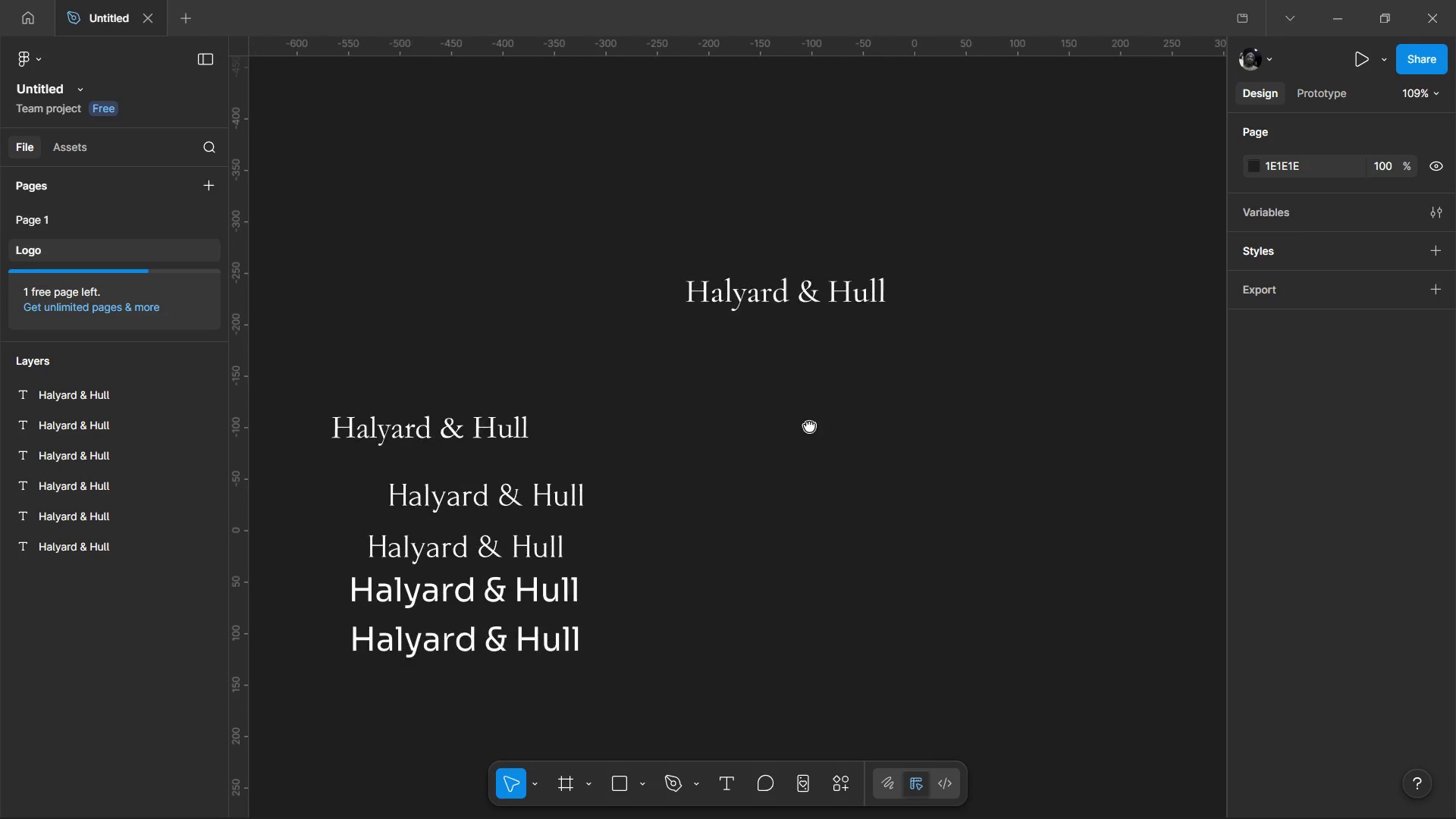 
key(T)
 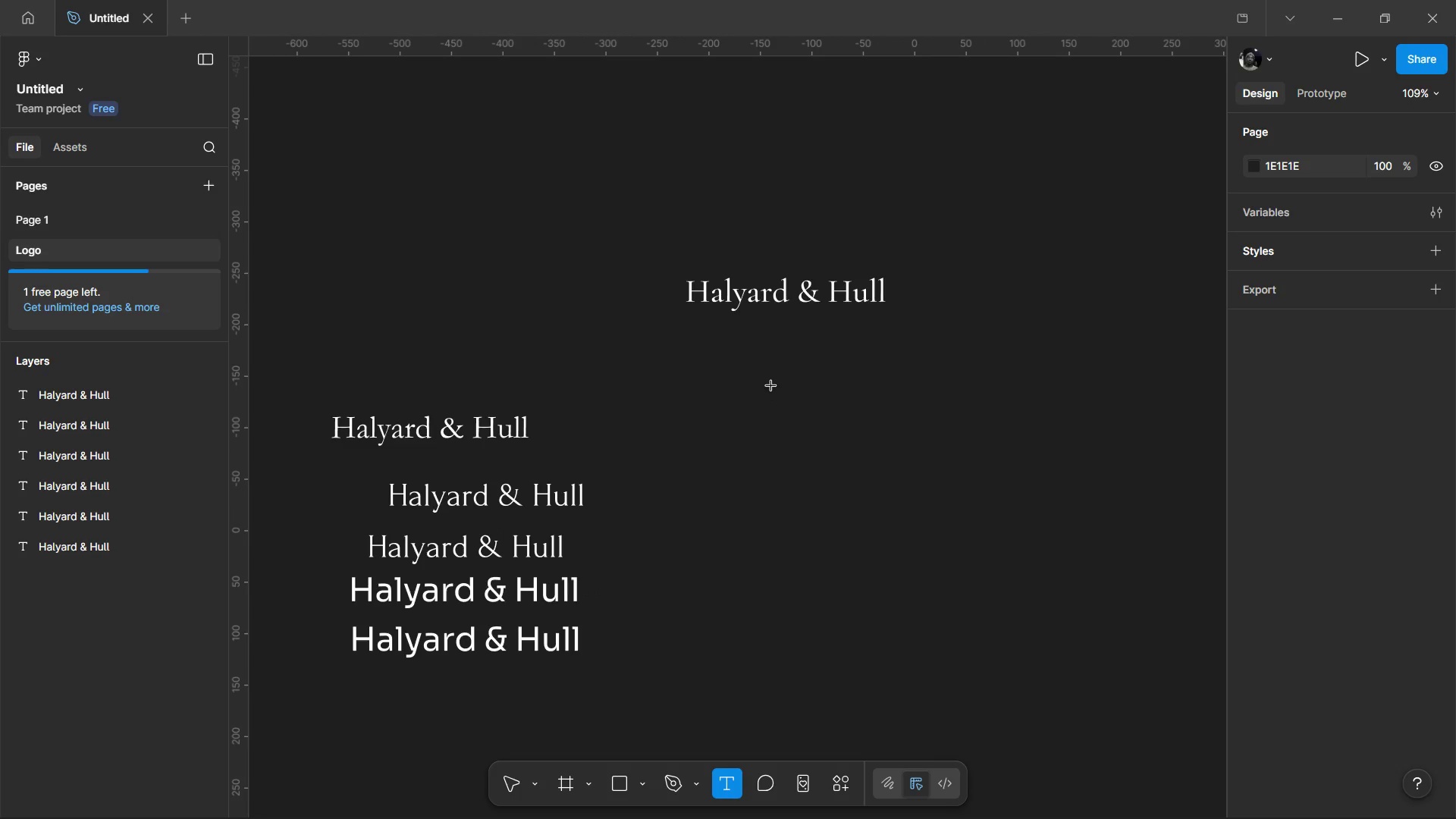 
left_click([771, 386])
 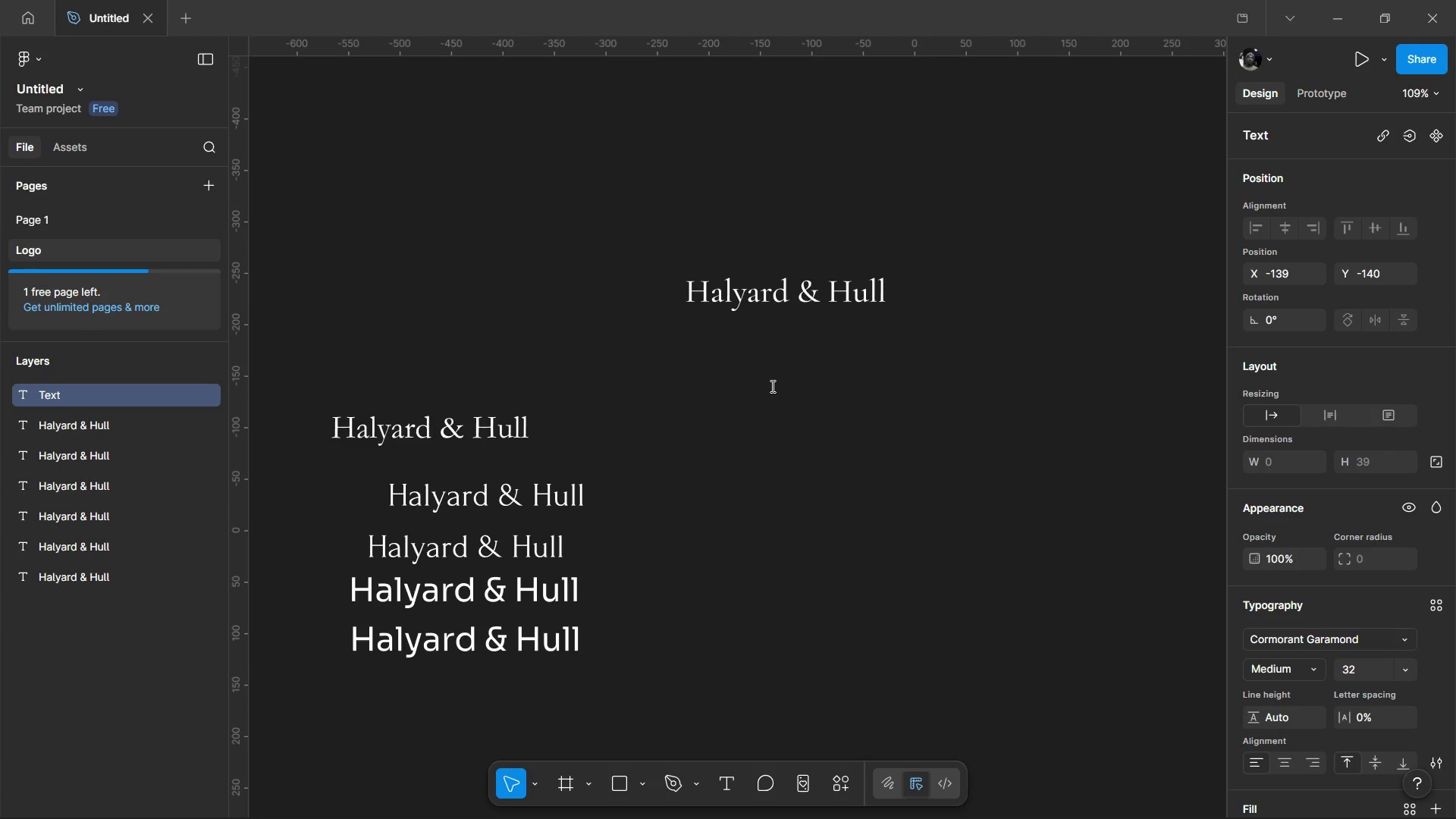 
key(Shift+H)
 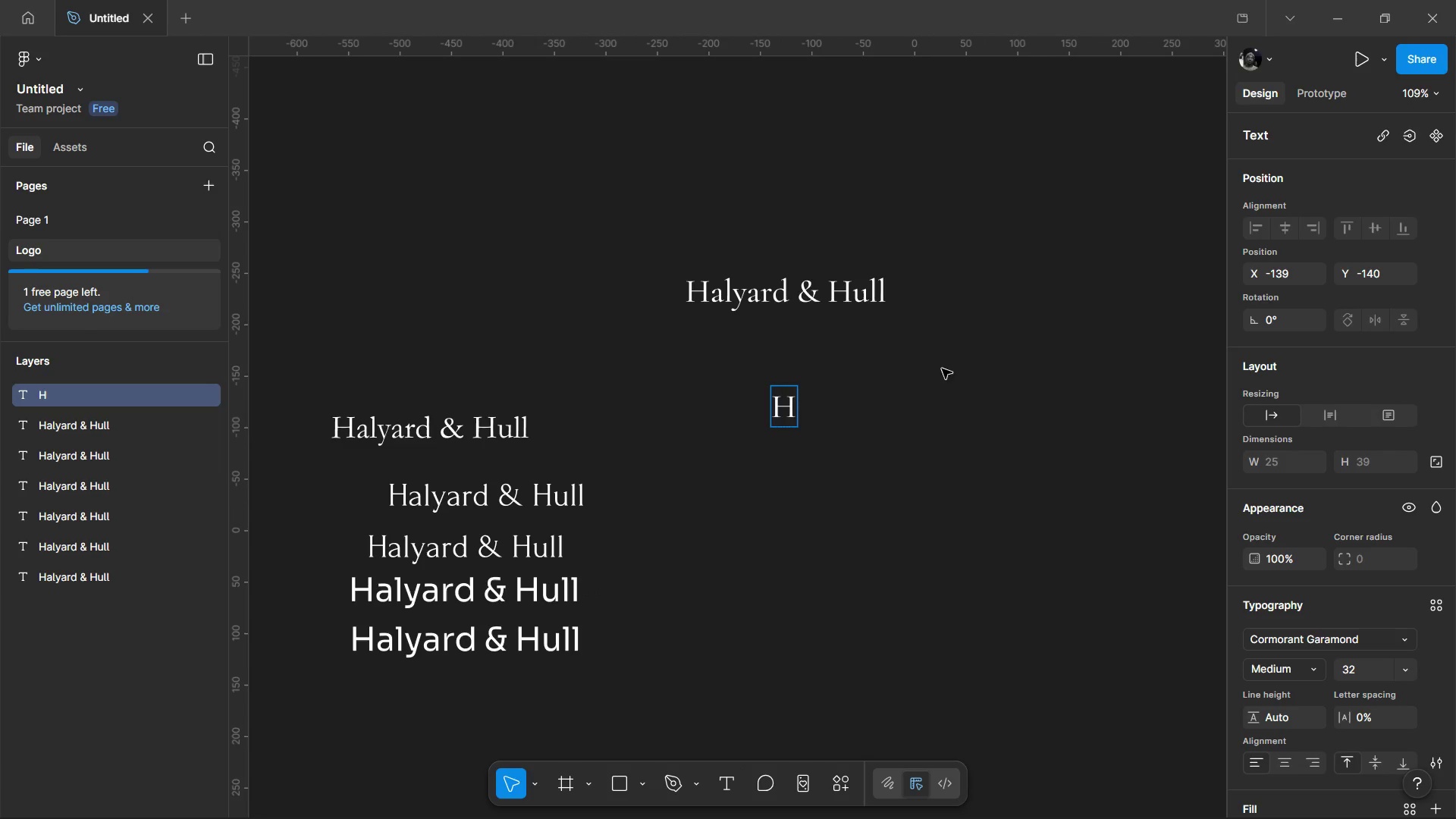 
left_click([947, 367])
 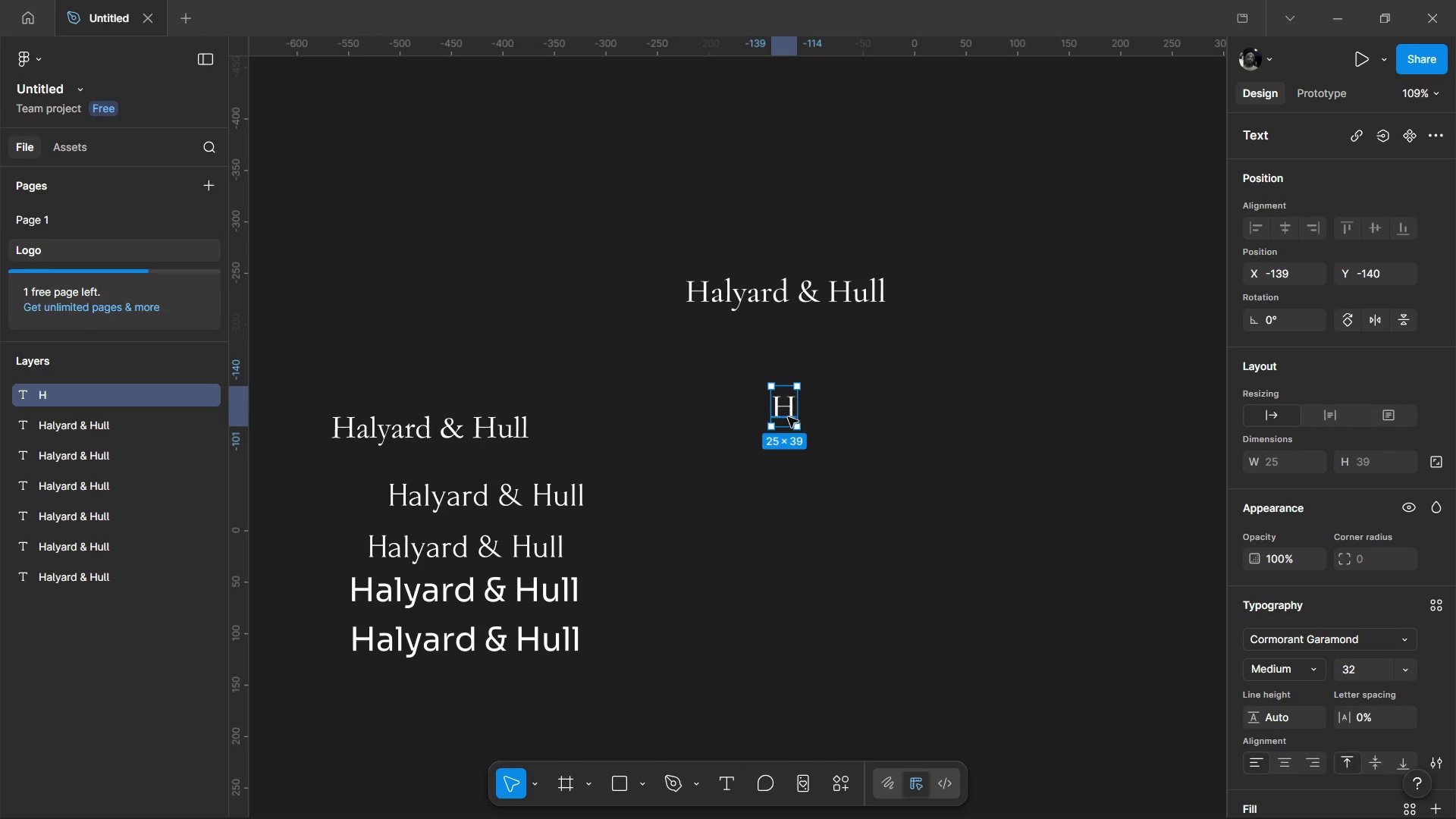 
left_click_drag(start_coordinate=[783, 412], to_coordinate=[997, 226])
 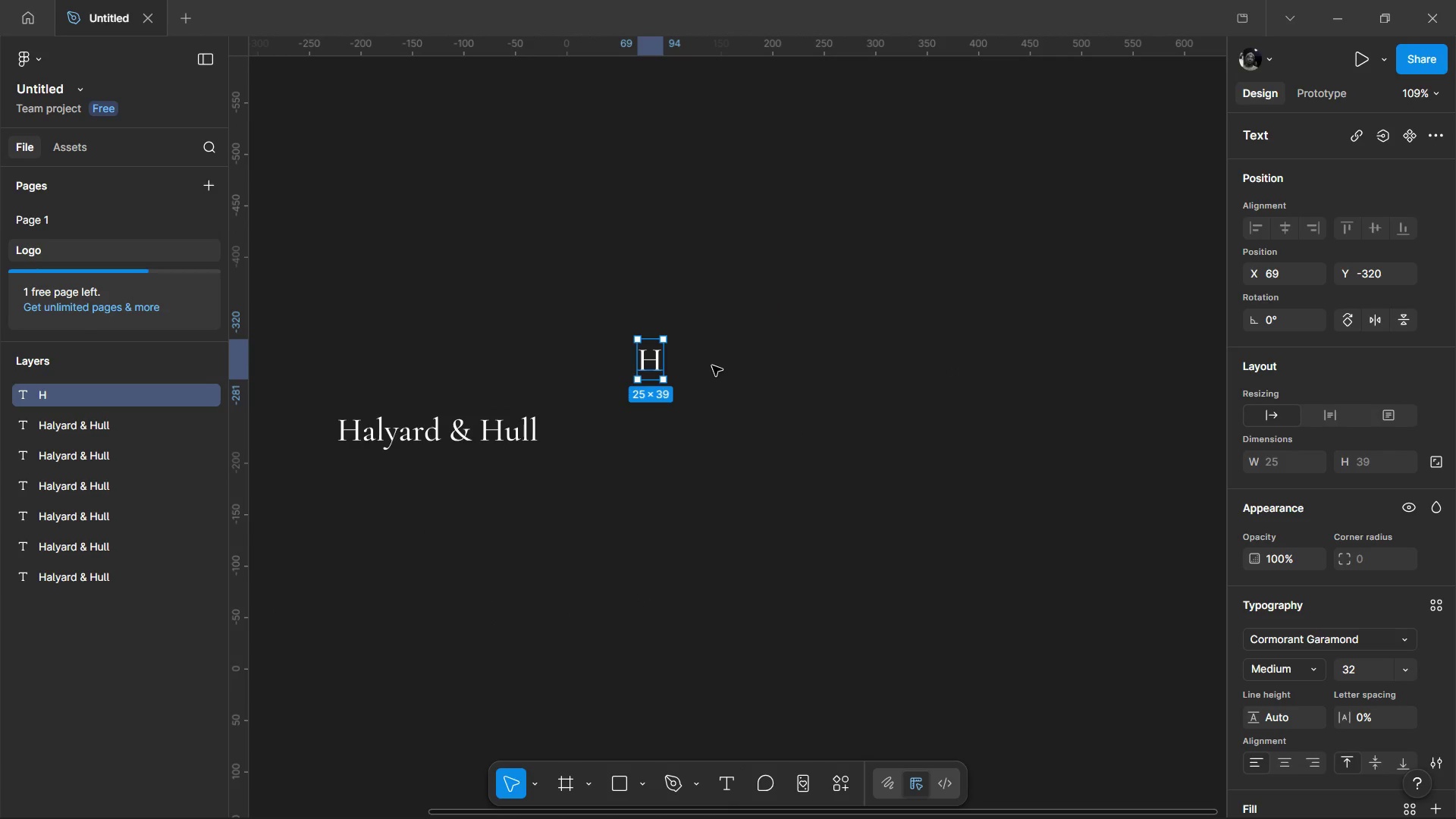 
key(K)
 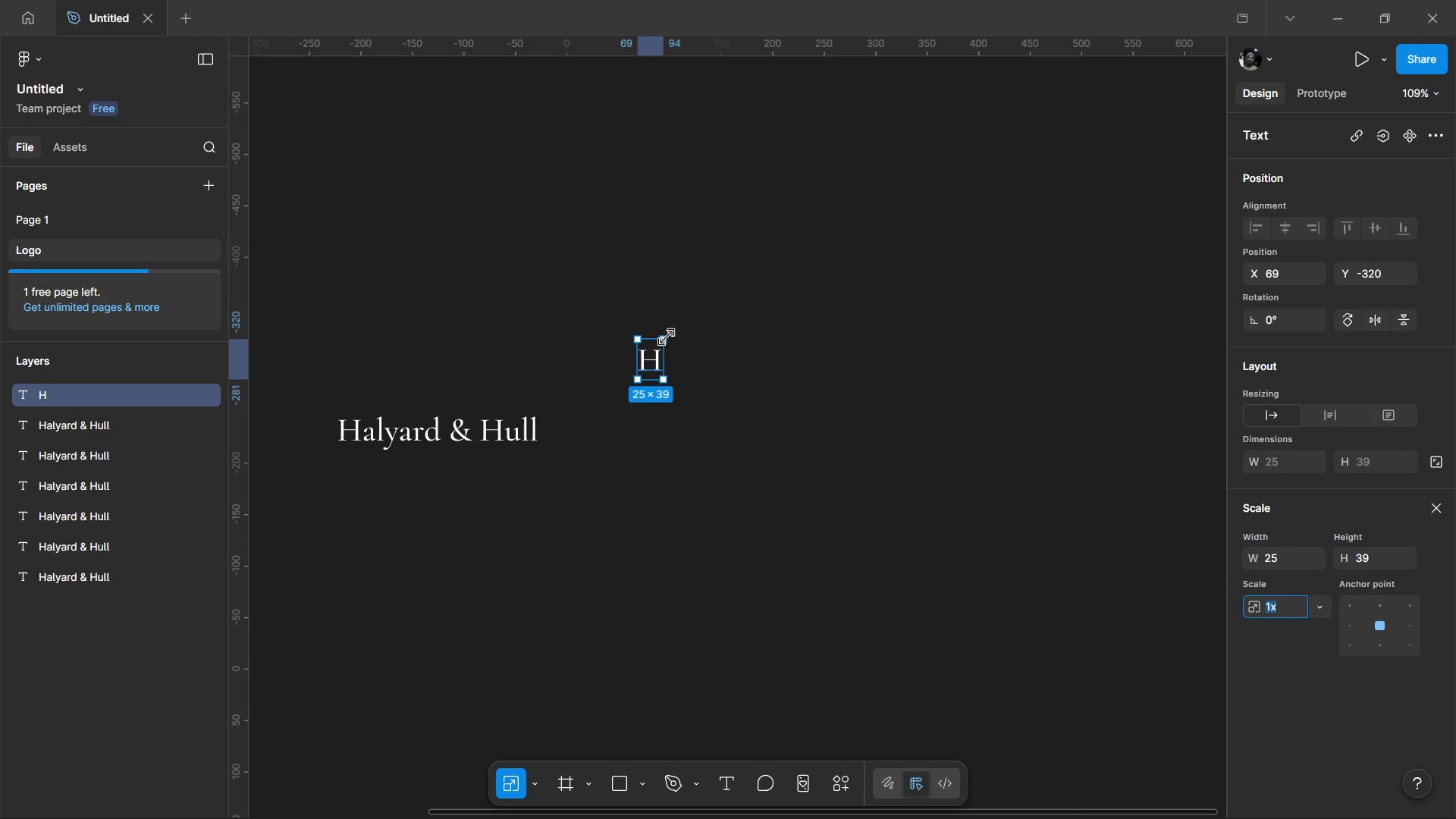 
left_click_drag(start_coordinate=[667, 337], to_coordinate=[752, 281])
 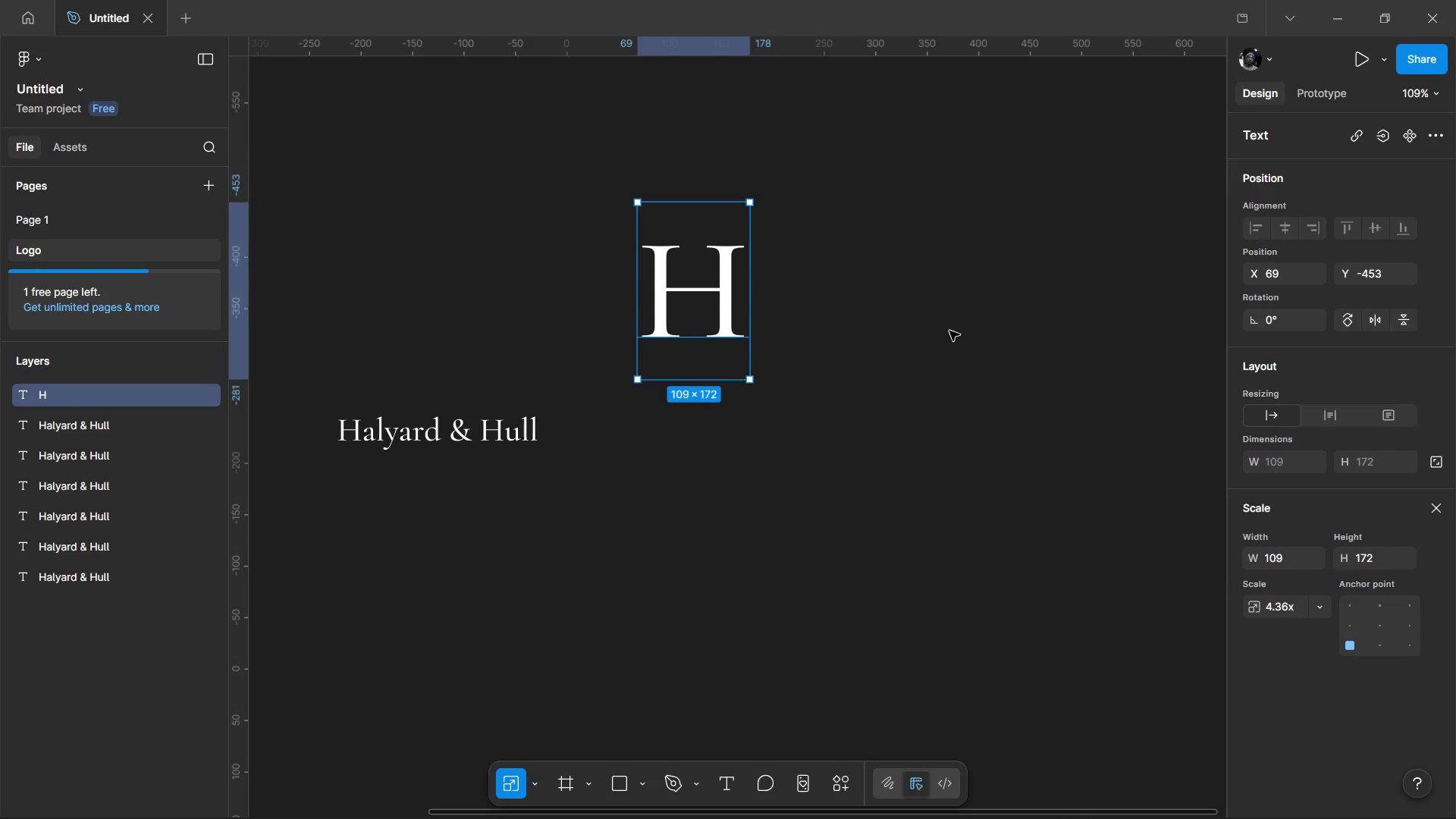 
left_click([949, 331])
 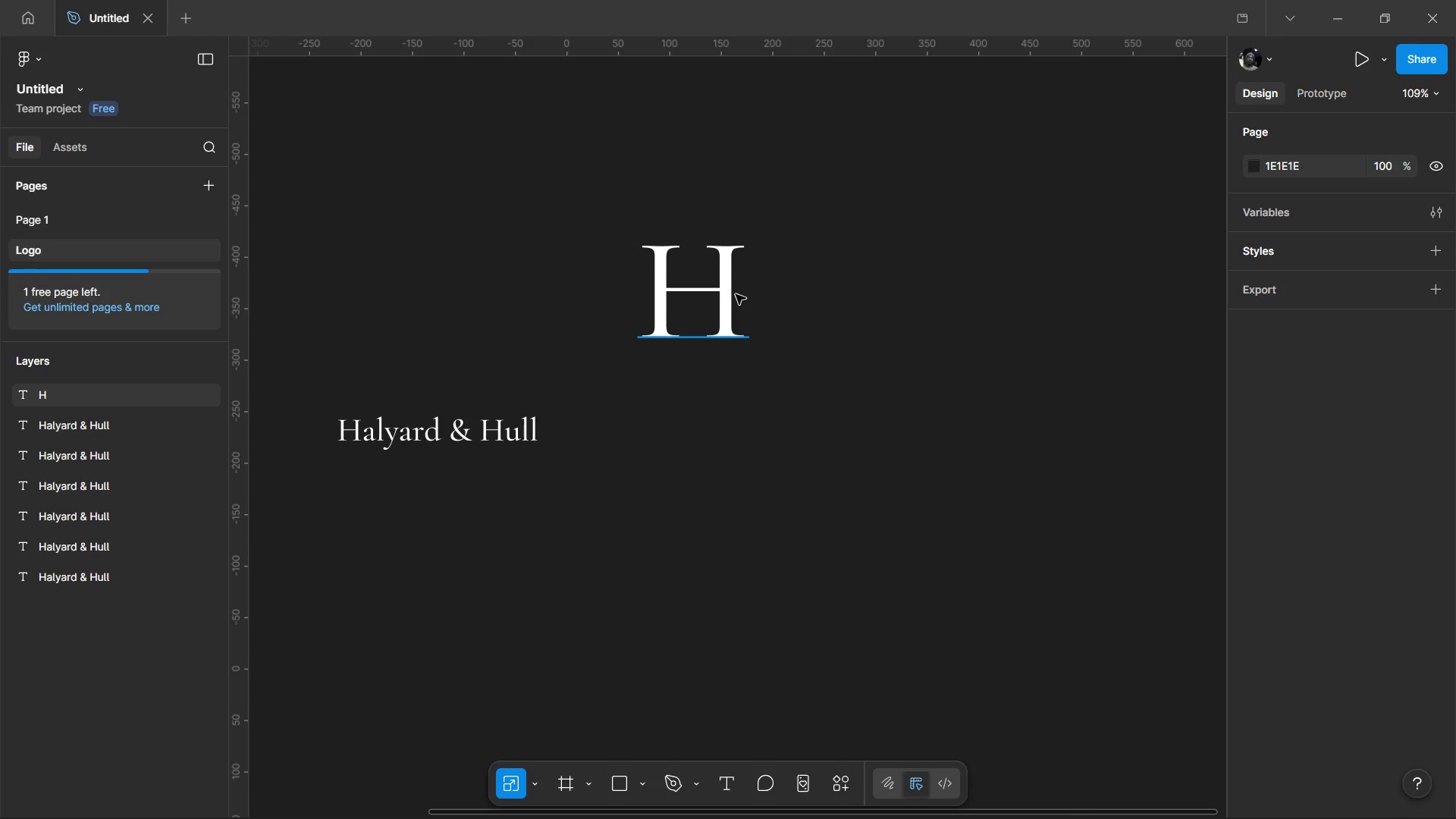 
left_click([736, 294])
 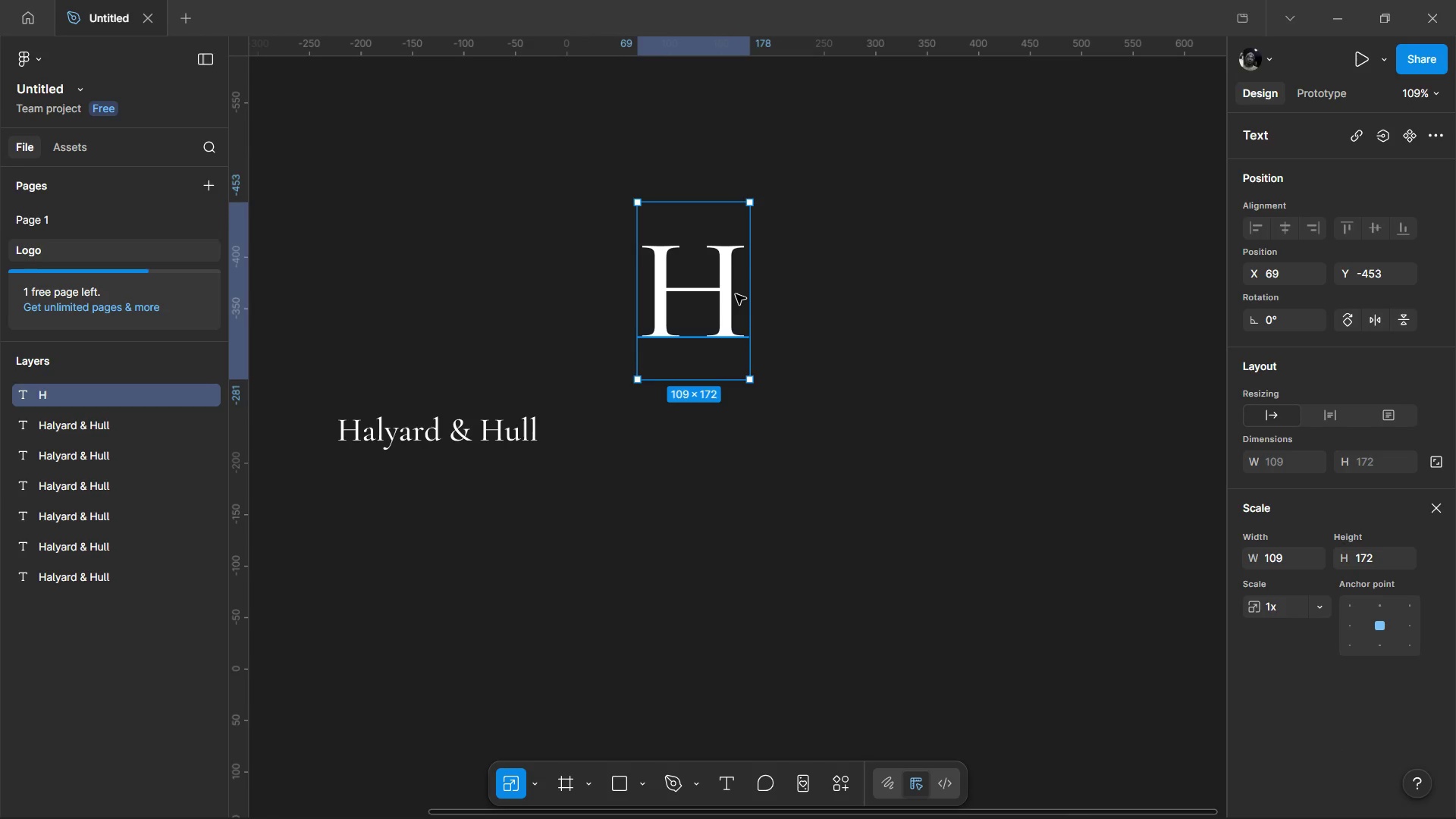 
hold_key(key=AltLeft, duration=1.51)
left_click_drag(start_coordinate=[723, 298], to_coordinate=[778, 298])
 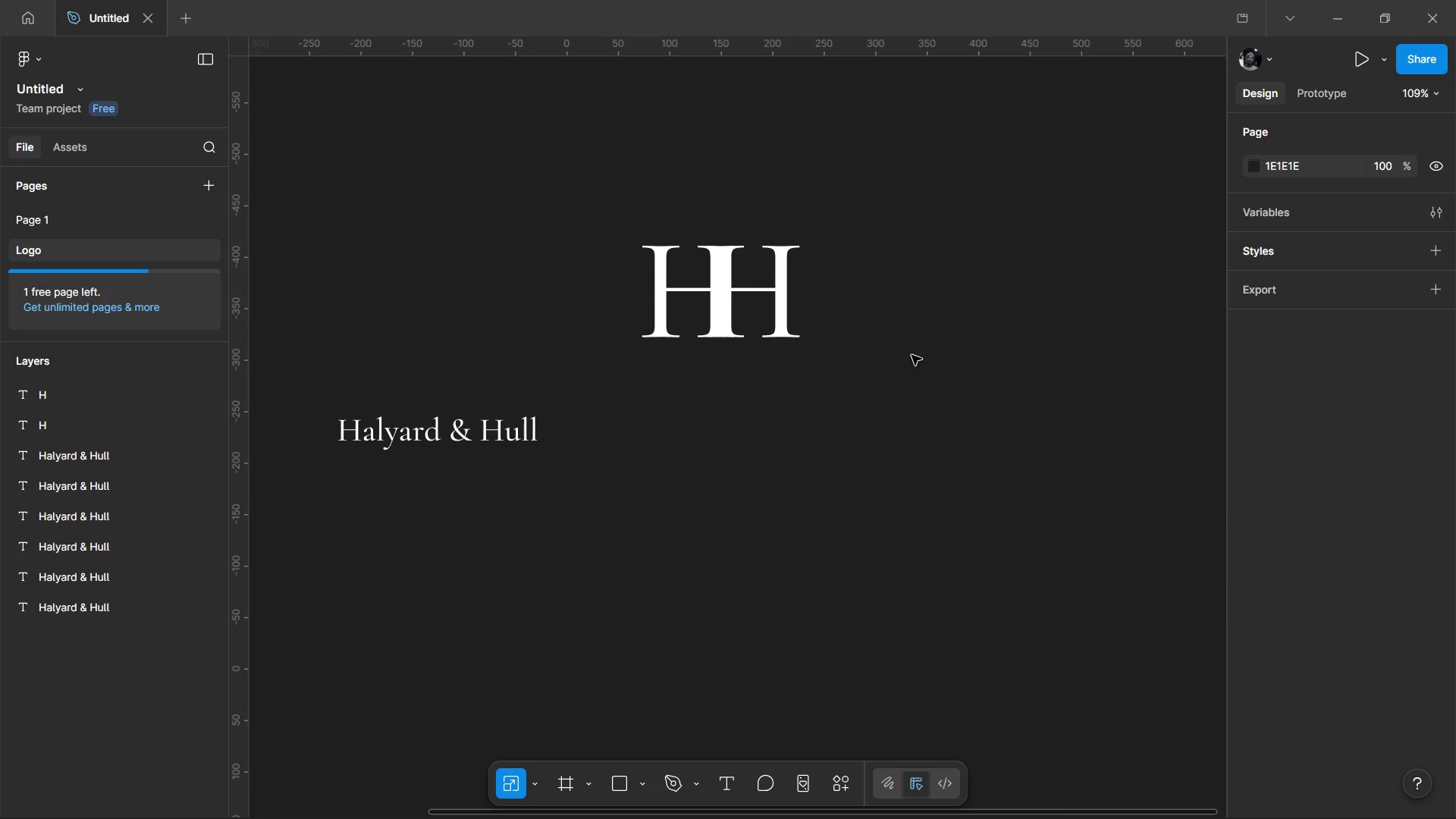 
hold_key(key=AltLeft, duration=1.52)
 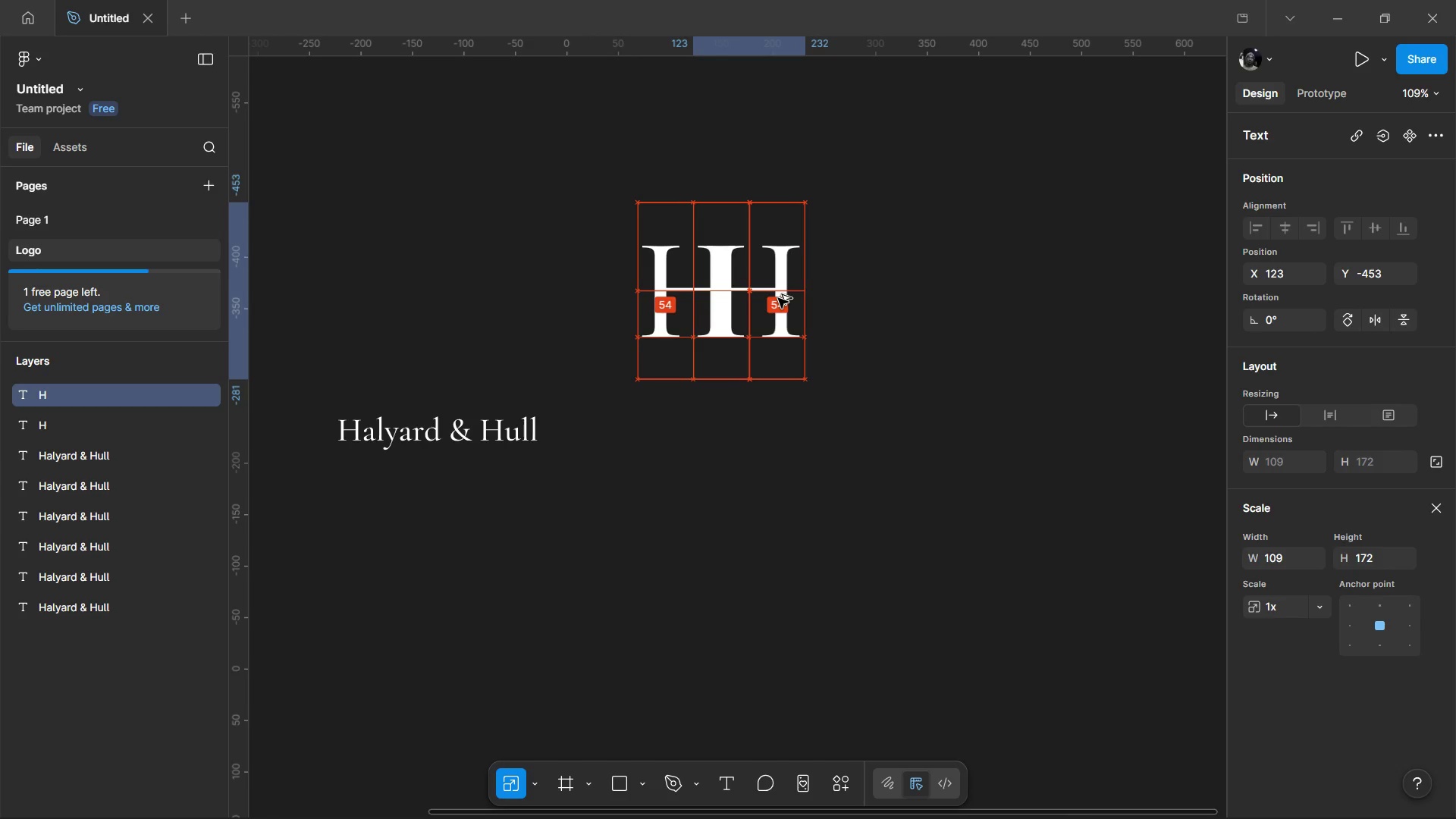 
hold_key(key=AltLeft, duration=1.08)
 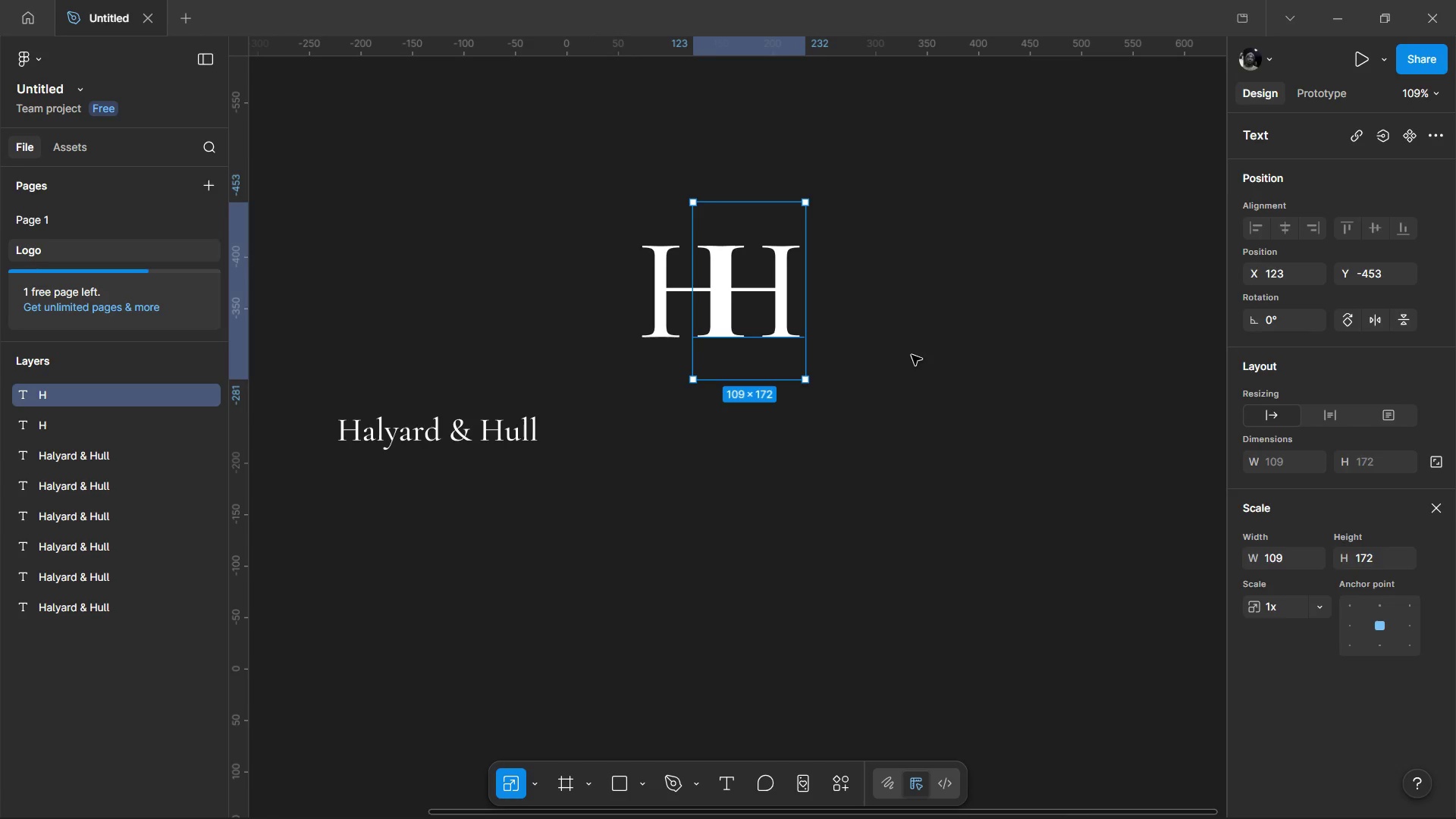 
left_click([912, 355])
 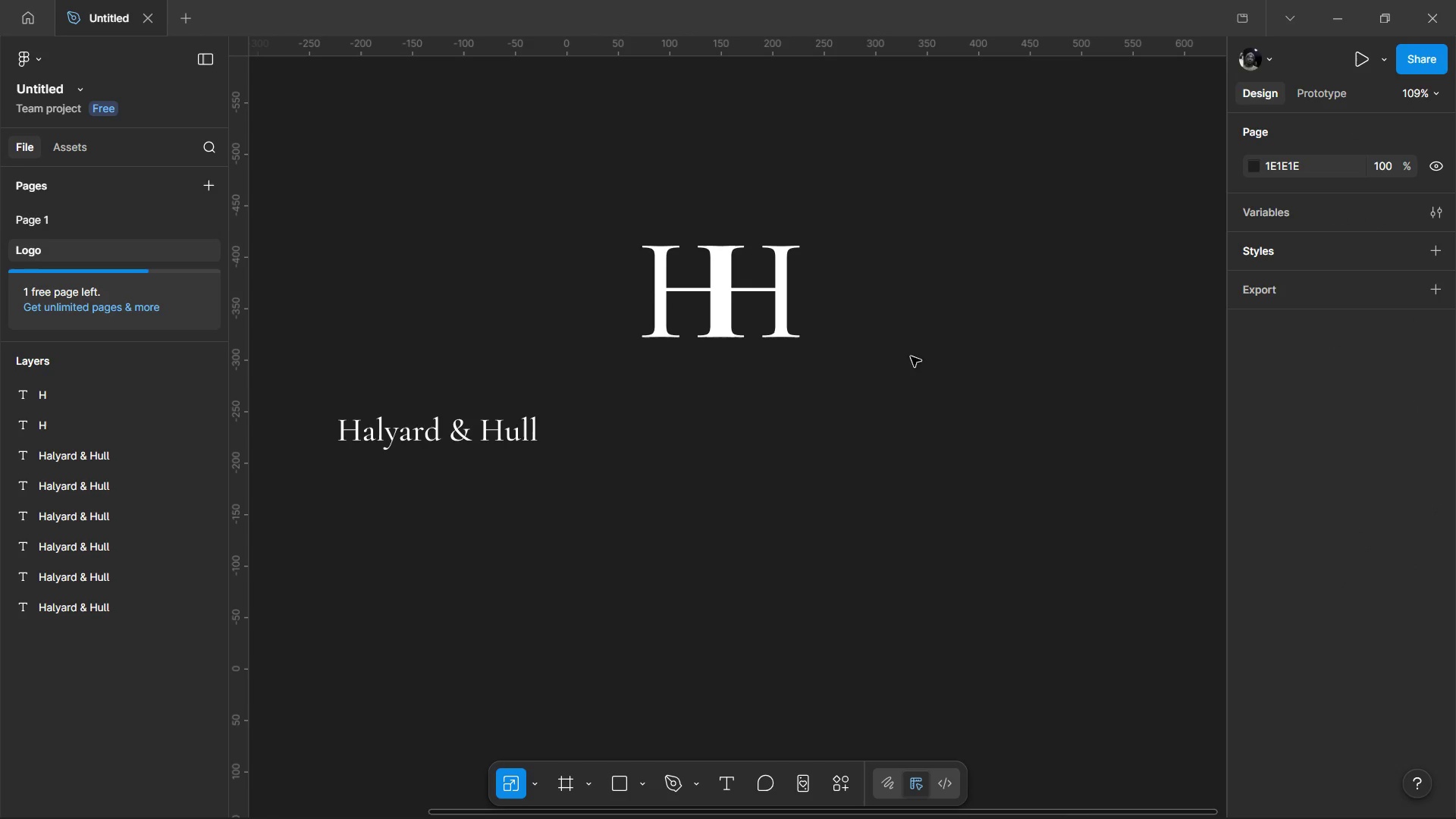 
hold_key(key=ControlLeft, duration=1.52)
scroll: coordinate [864, 452], scroll_direction: down, amount: 2.0
 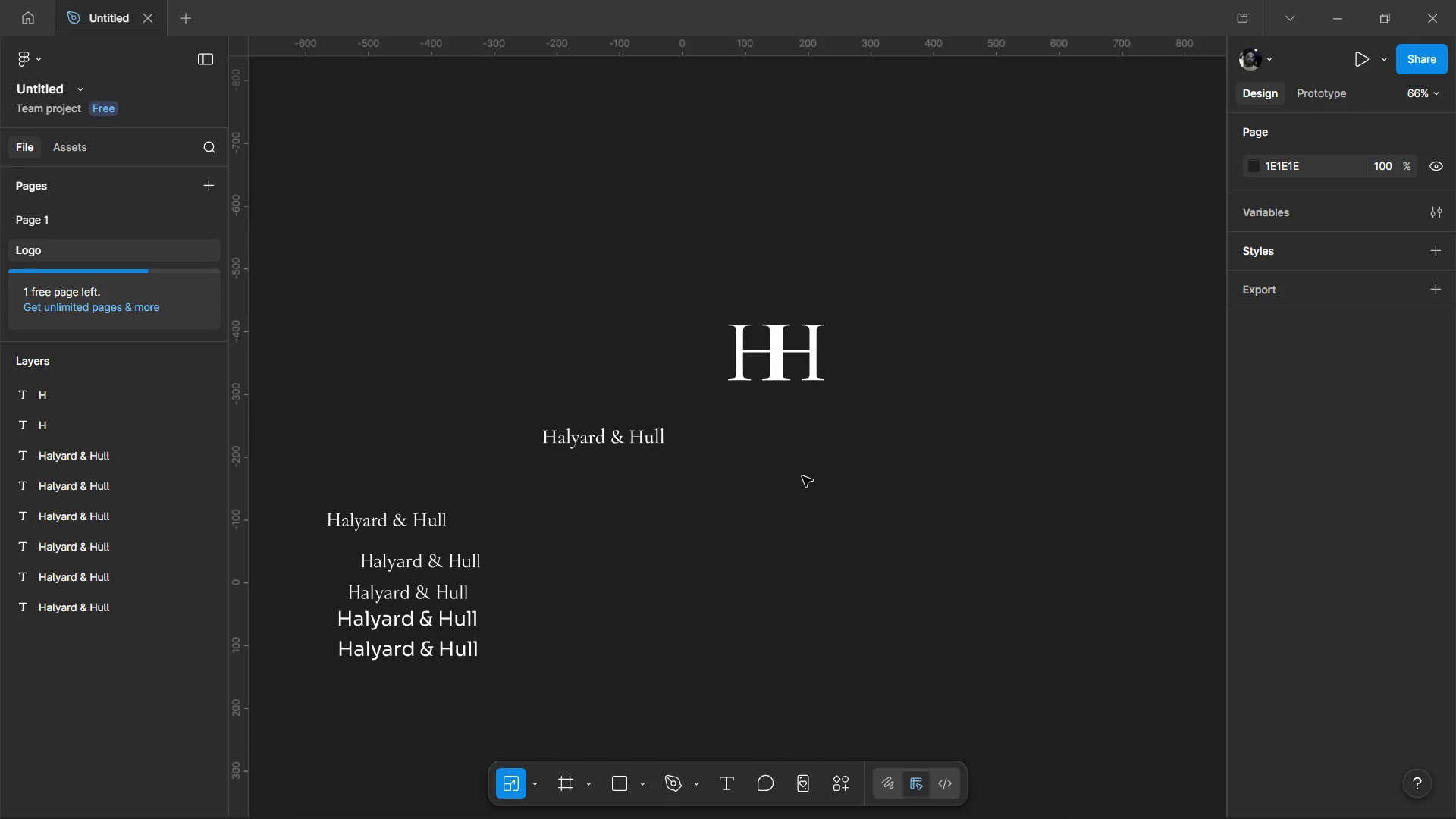 
hold_key(key=ControlLeft, duration=0.39)
 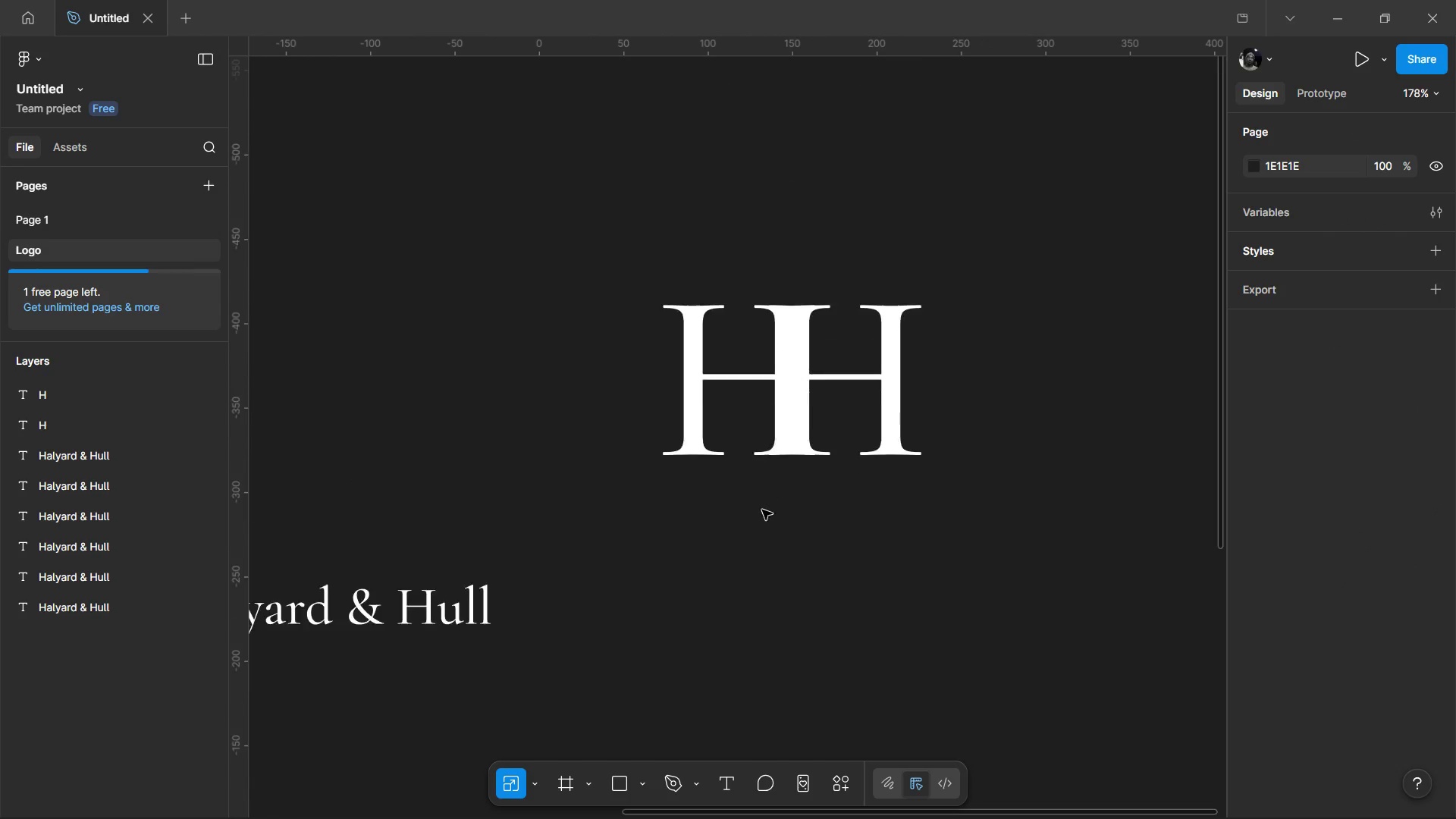 
scroll: coordinate [762, 510], scroll_direction: up, amount: 7.0
 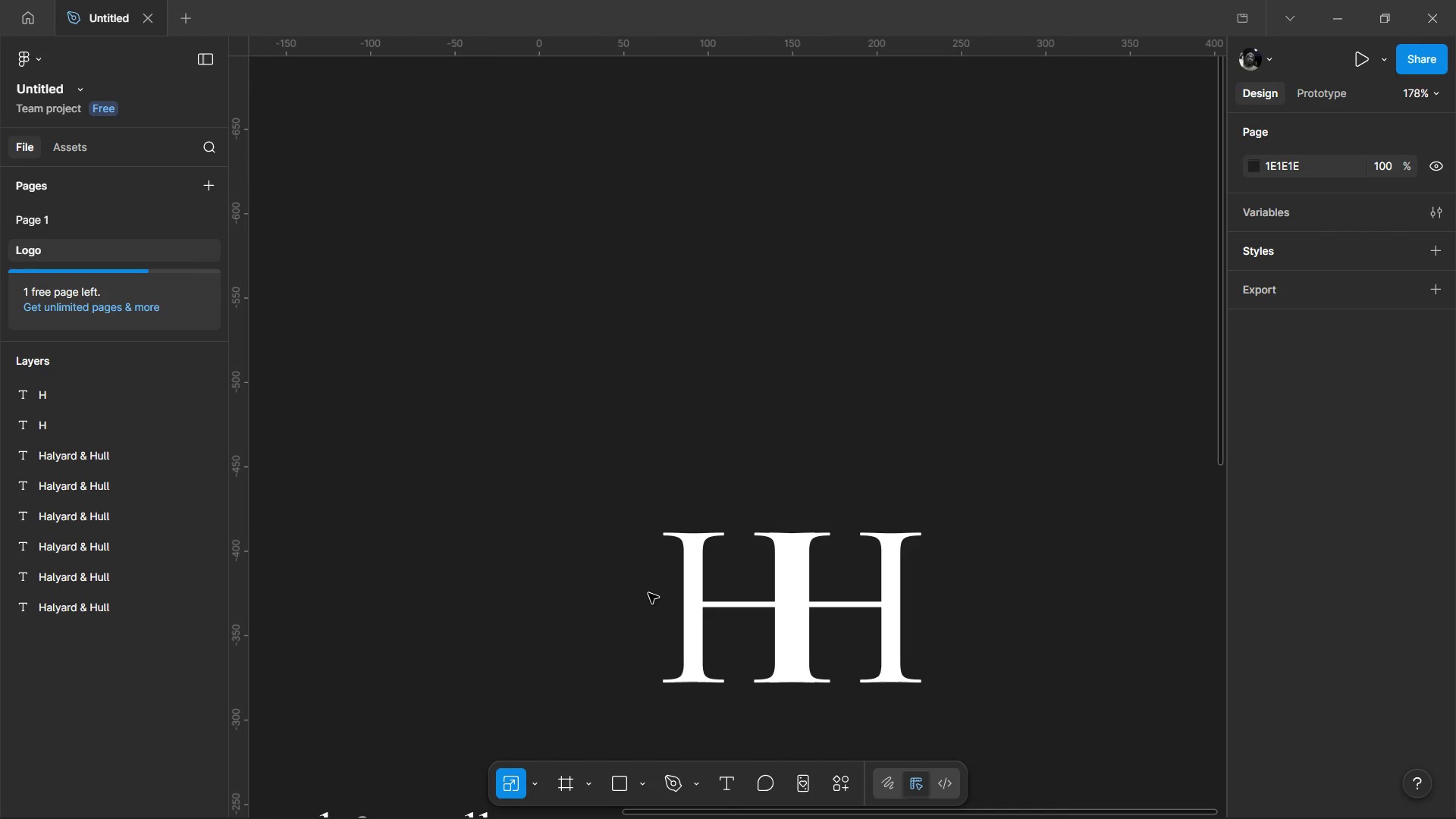 
hold_key(key=ControlLeft, duration=0.45)
scroll: coordinate [648, 581], scroll_direction: down, amount: 2.0
 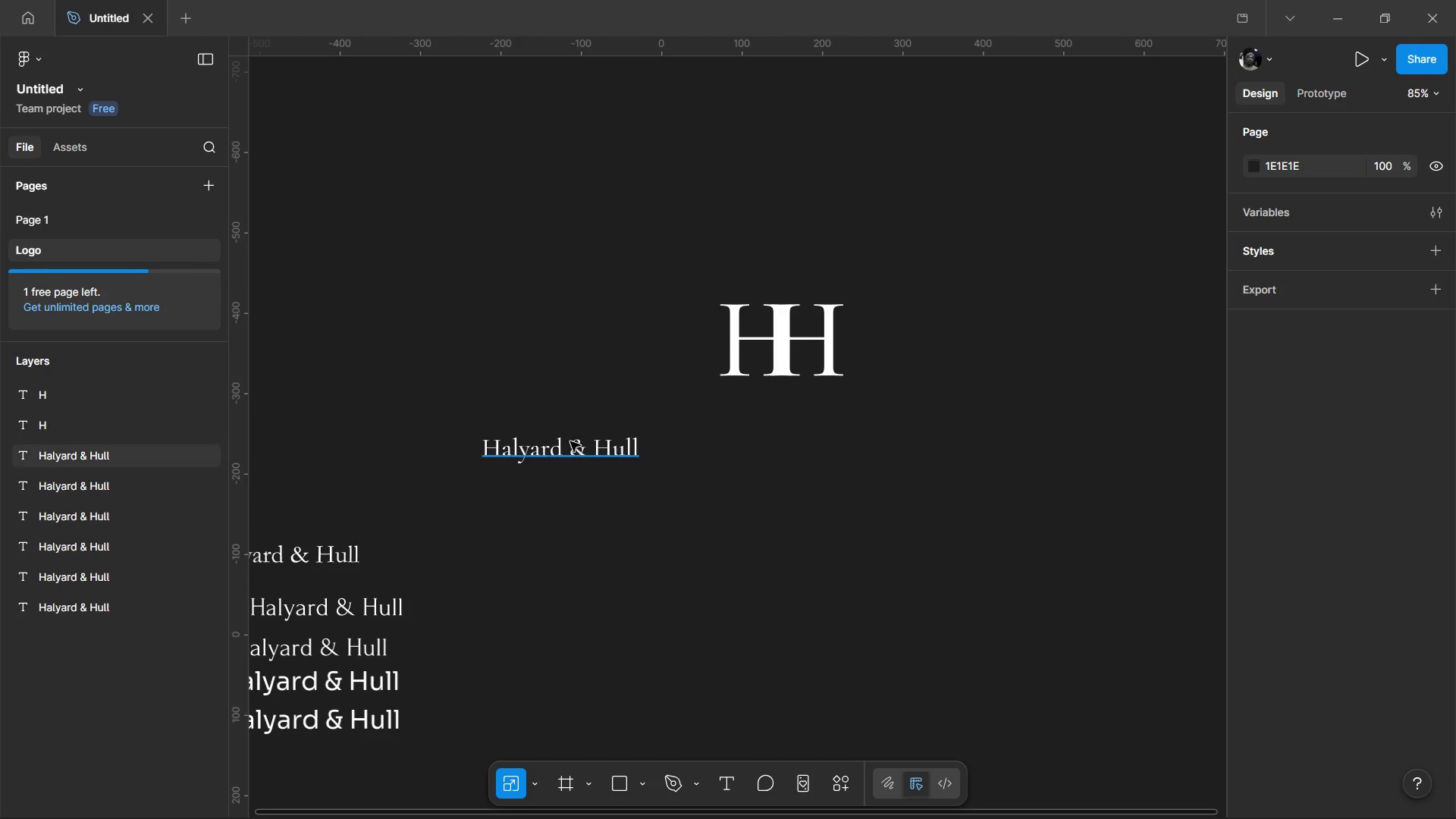 
left_click_drag(start_coordinate=[568, 451], to_coordinate=[575, 583])
 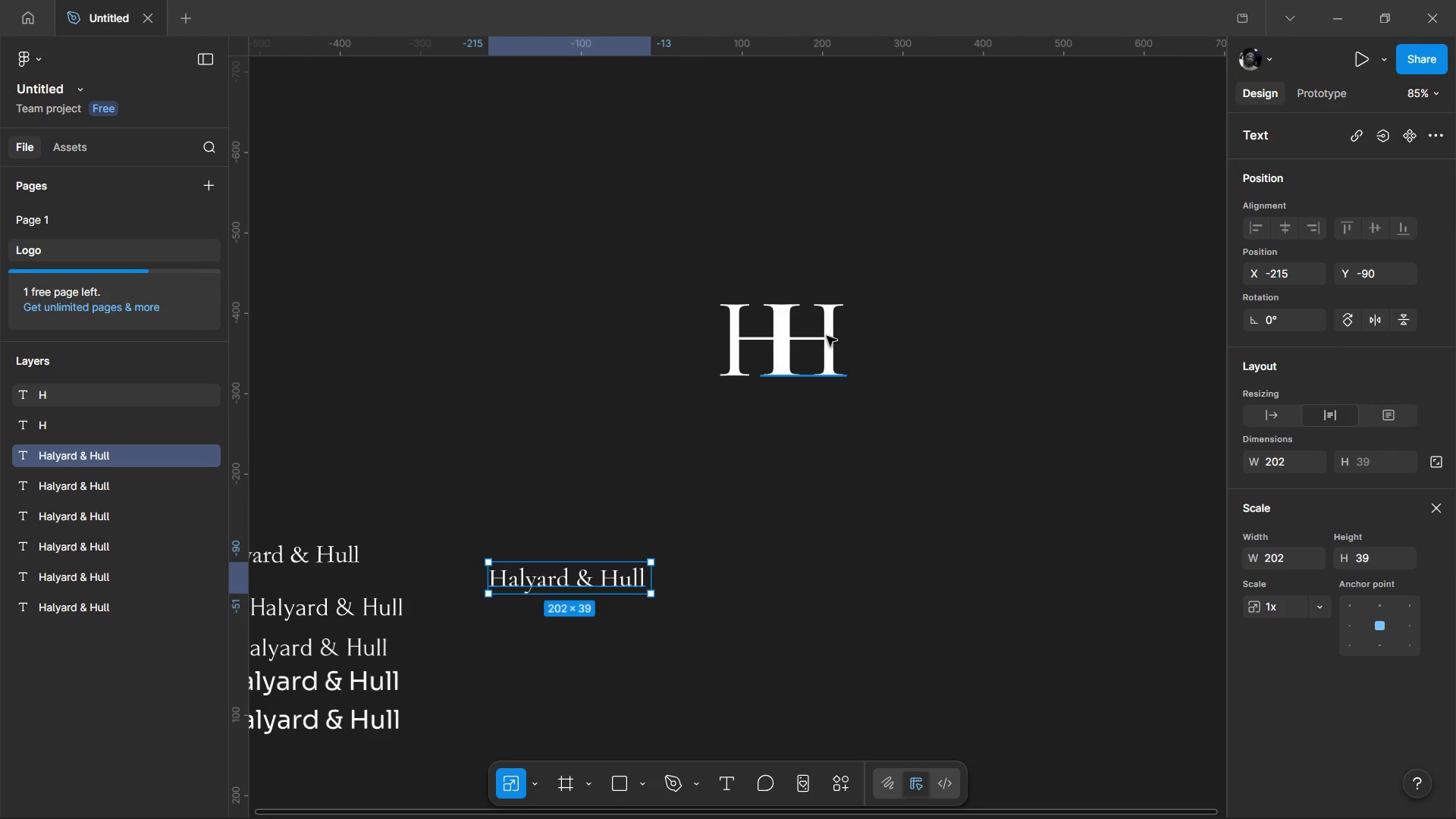 
left_click_drag(start_coordinate=[827, 336], to_coordinate=[863, 340])
 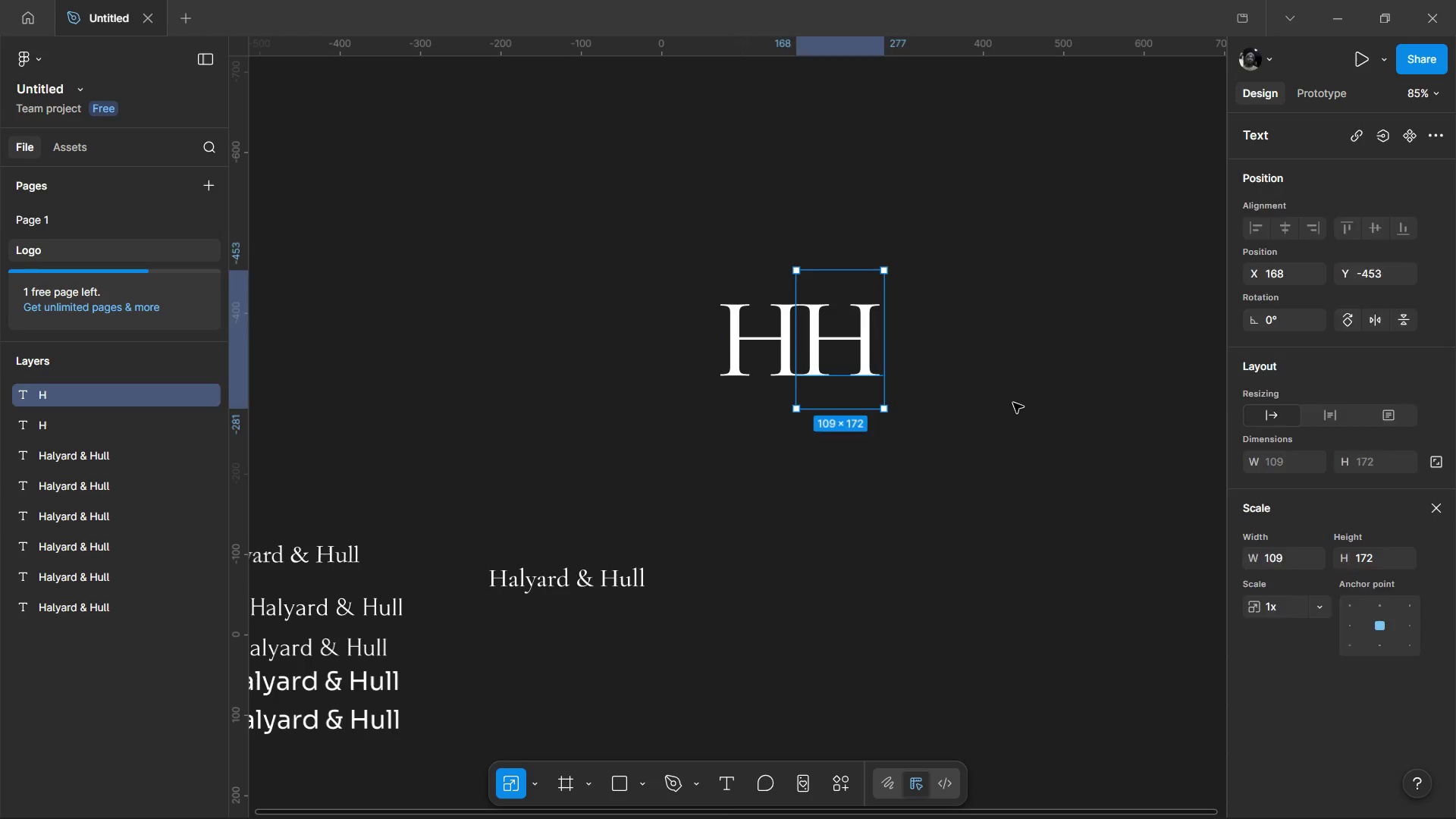 
left_click([1013, 403])
 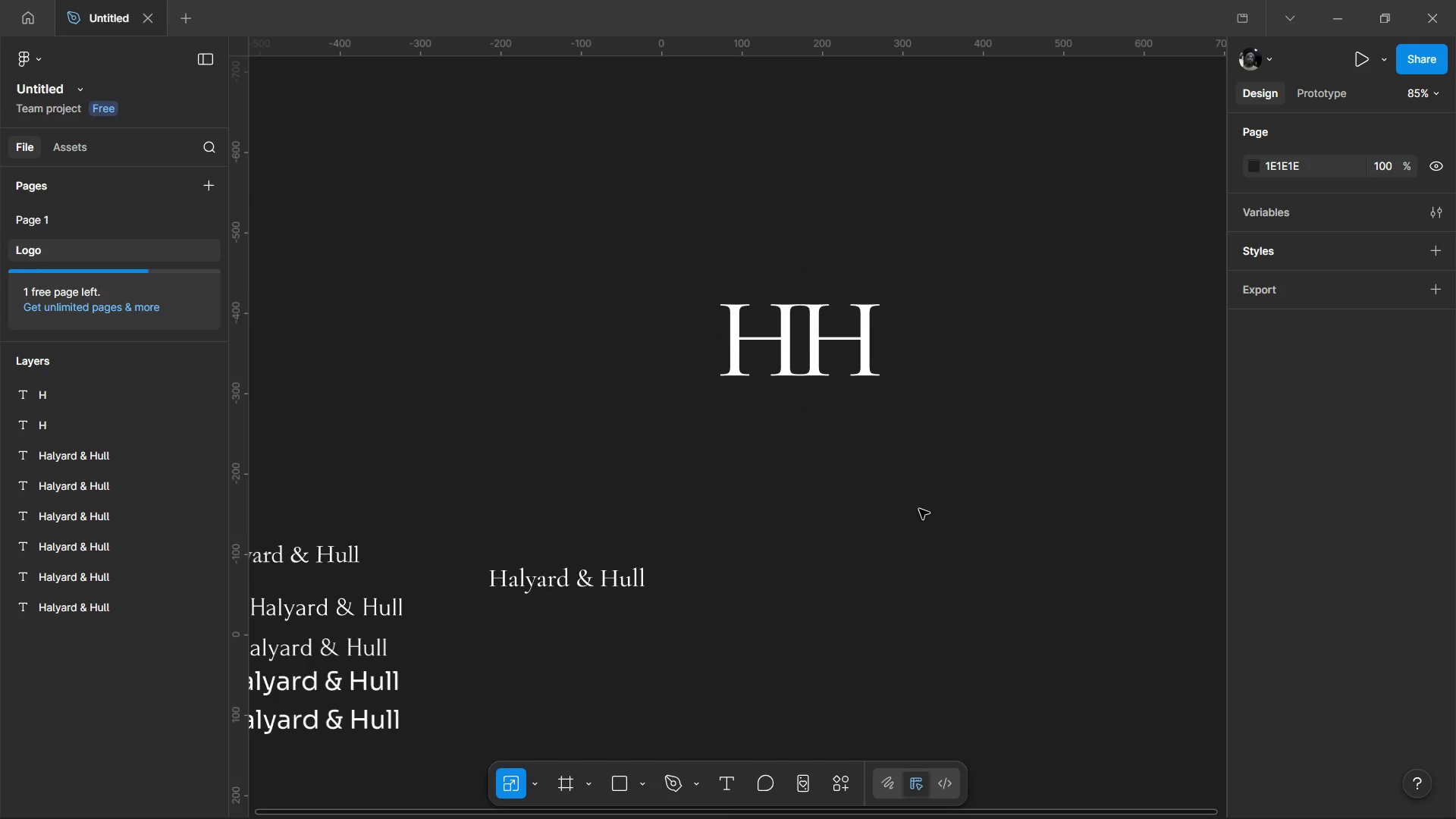 
hold_key(key=ControlLeft, duration=1.16)
 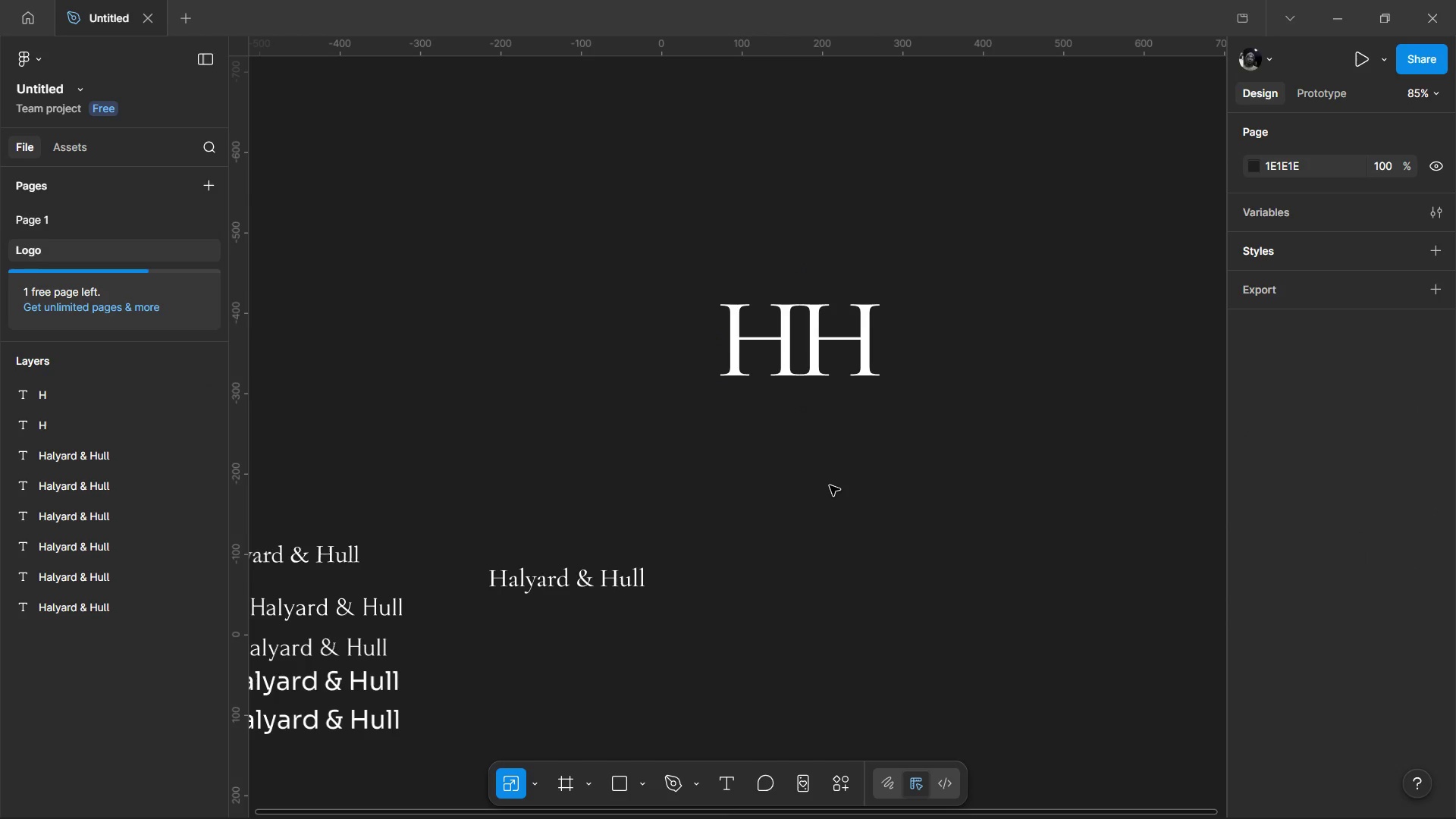 
wait(14.81)
 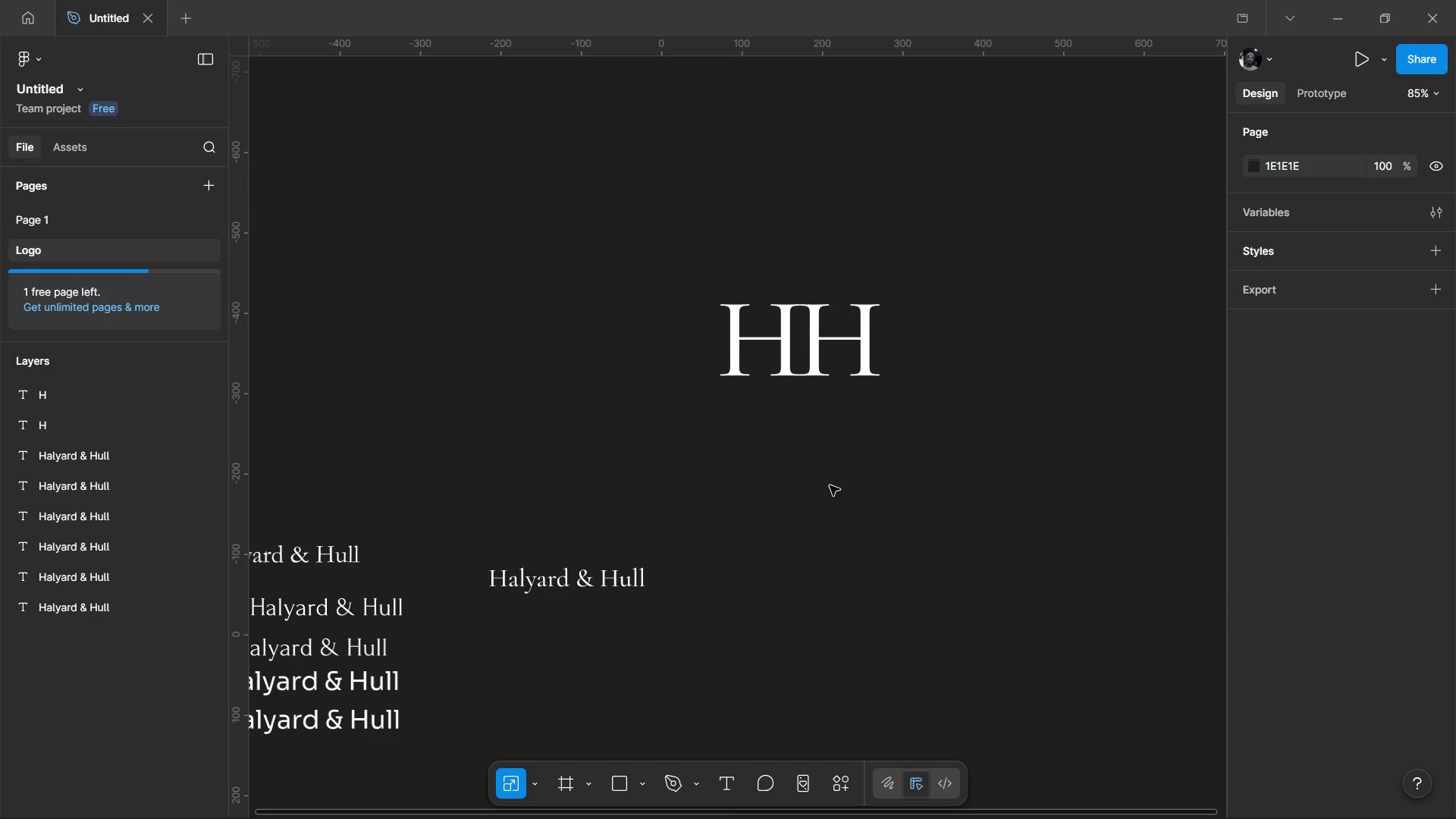 
left_click_drag(start_coordinate=[655, 281], to_coordinate=[943, 438])
 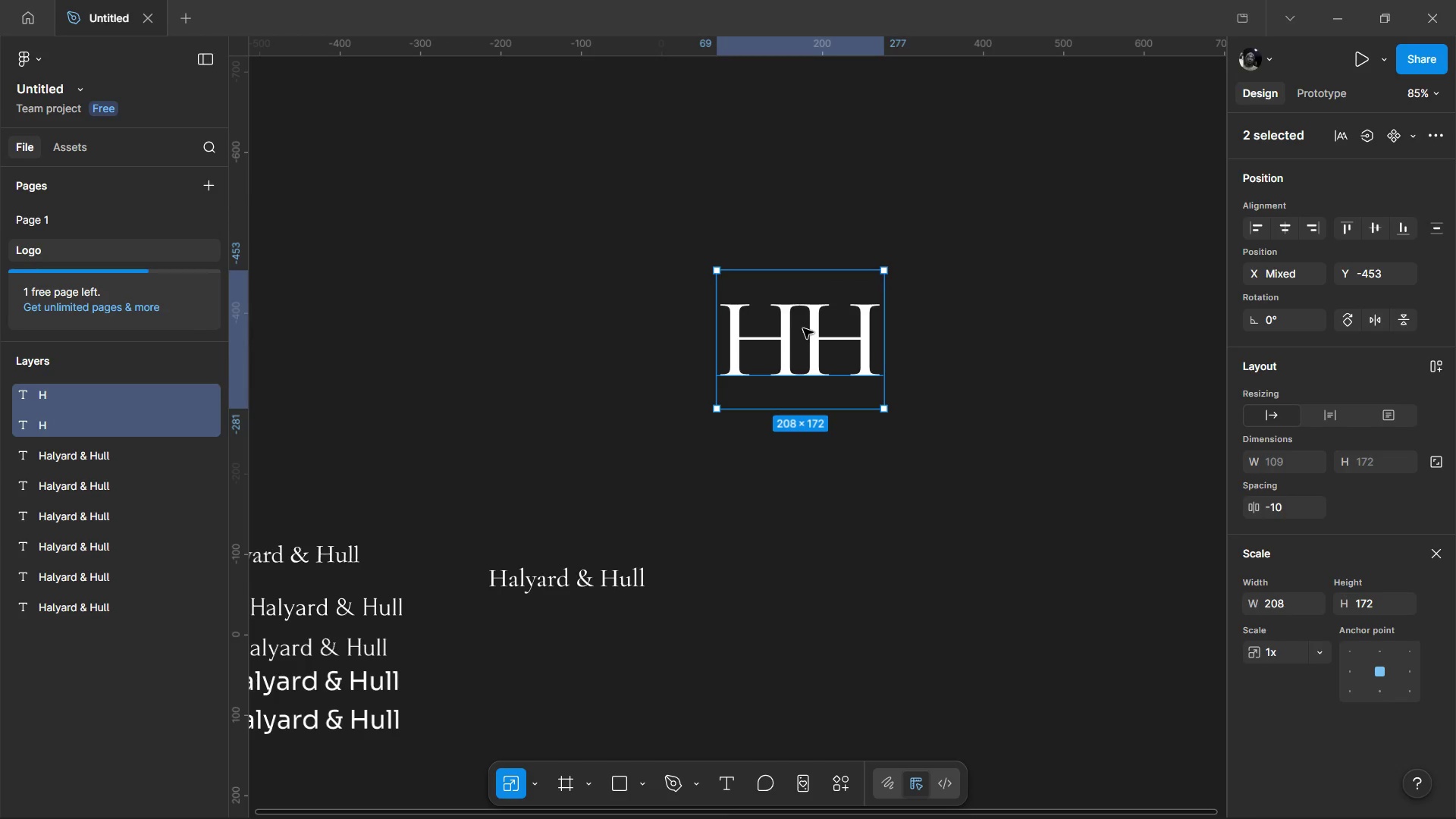 
hold_key(key=AltLeft, duration=1.53)
left_click_drag(start_coordinate=[803, 328], to_coordinate=[827, 497])
 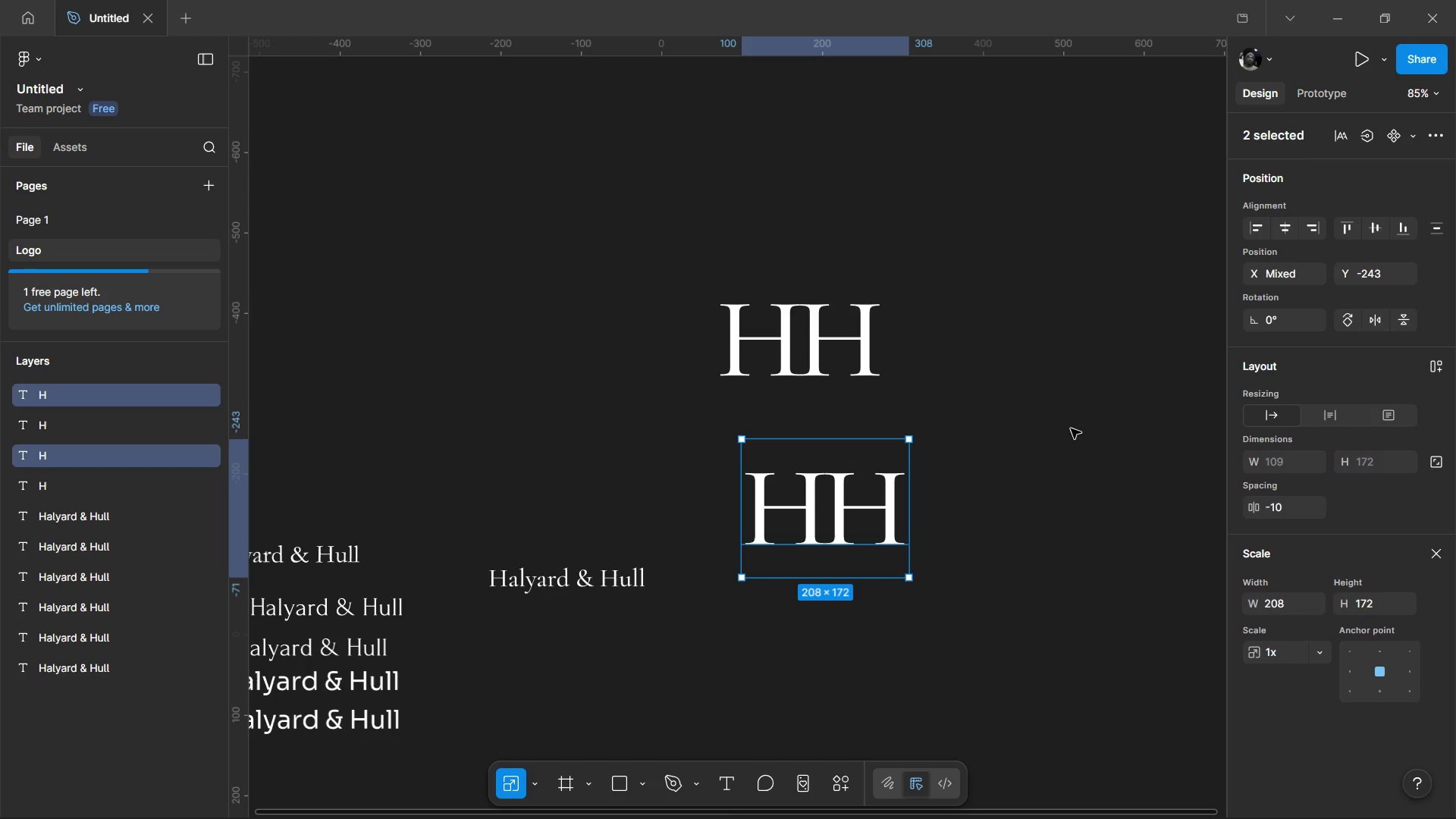 
wait(35.47)
 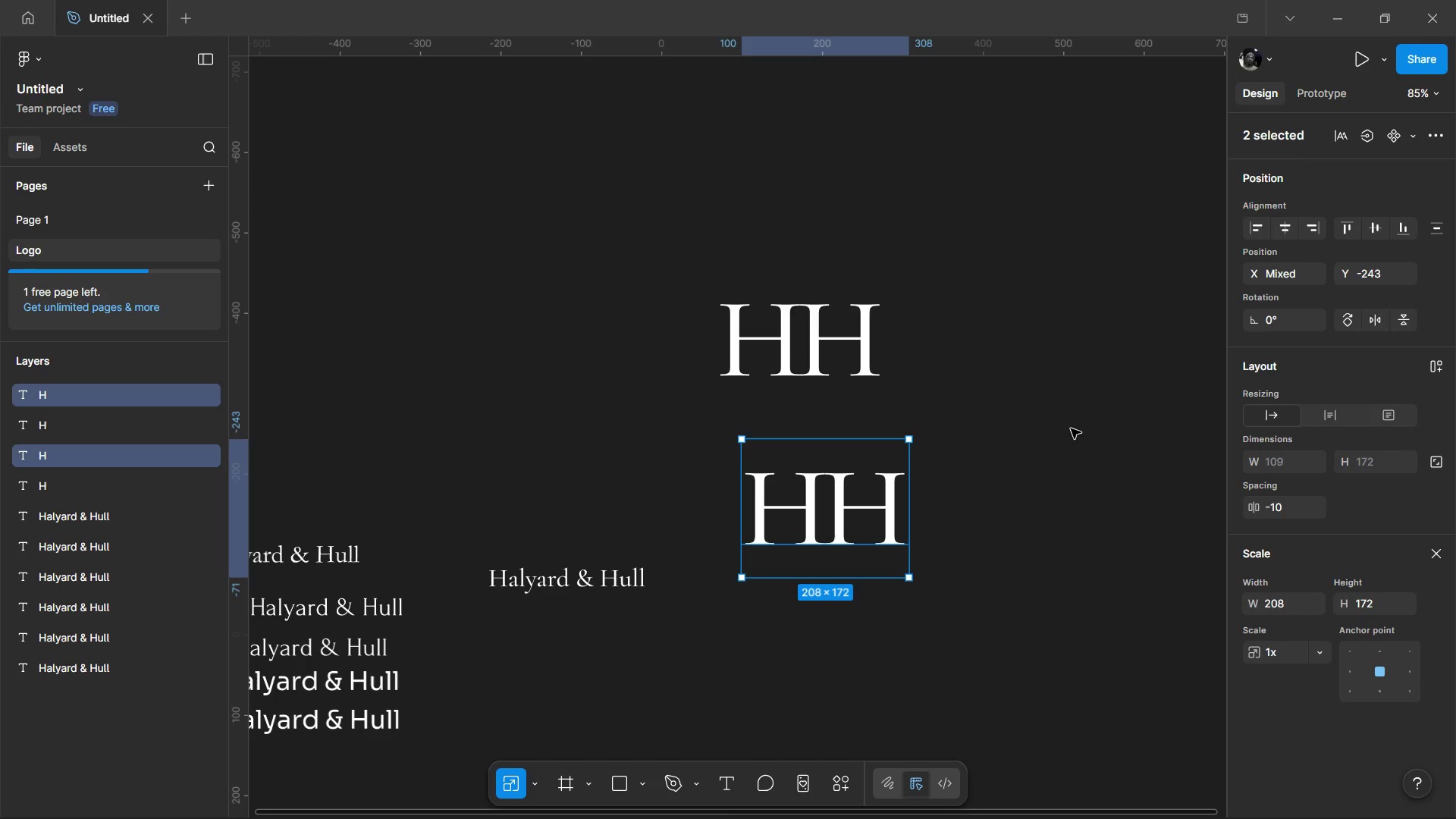 
left_click([1053, 398])
 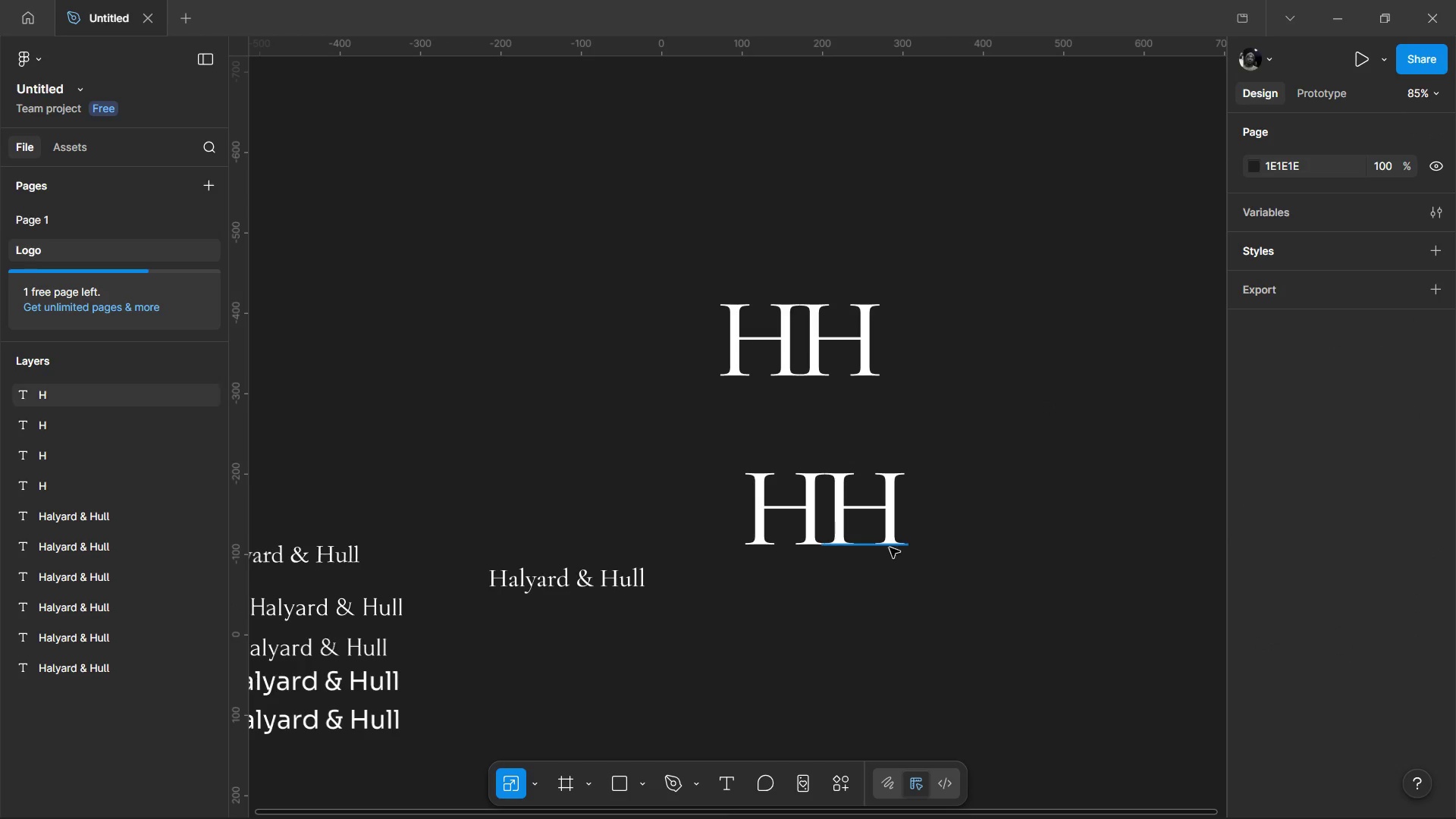 
left_click_drag(start_coordinate=[880, 514], to_coordinate=[850, 581])
 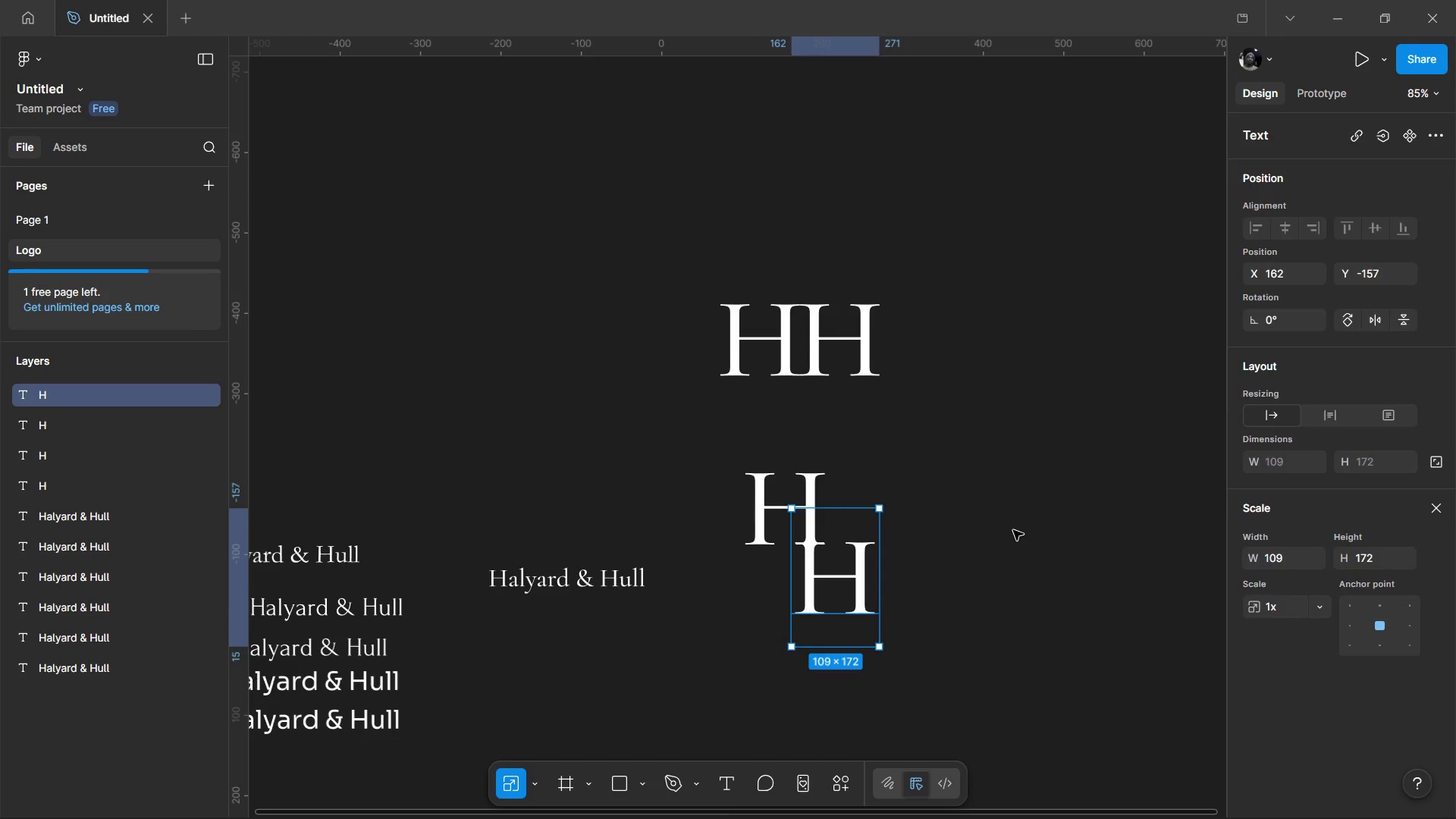 
left_click([1013, 530])
 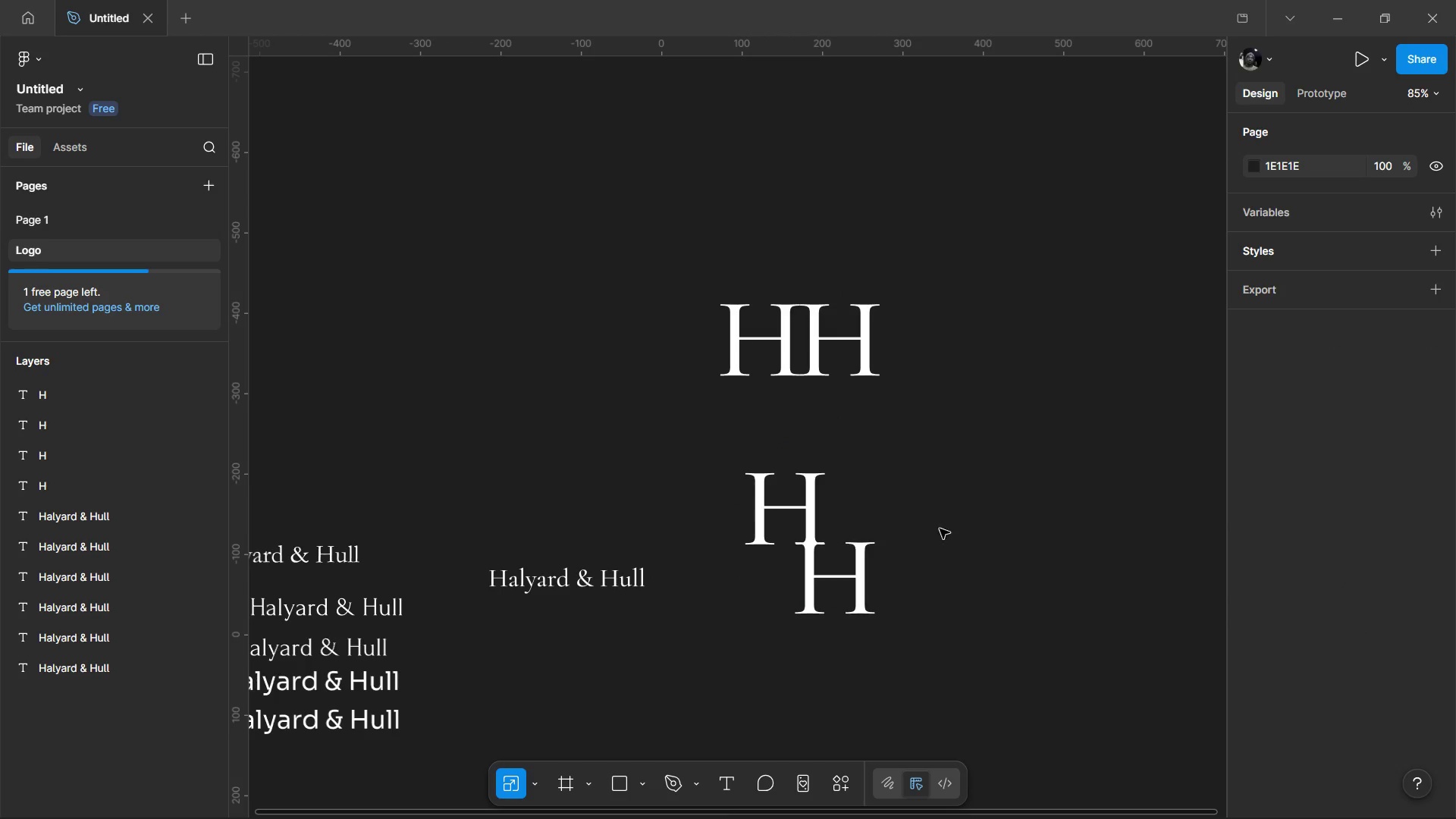 
hold_key(key=ControlLeft, duration=0.53)
scroll: coordinate [838, 543], scroll_direction: up, amount: 2.0
 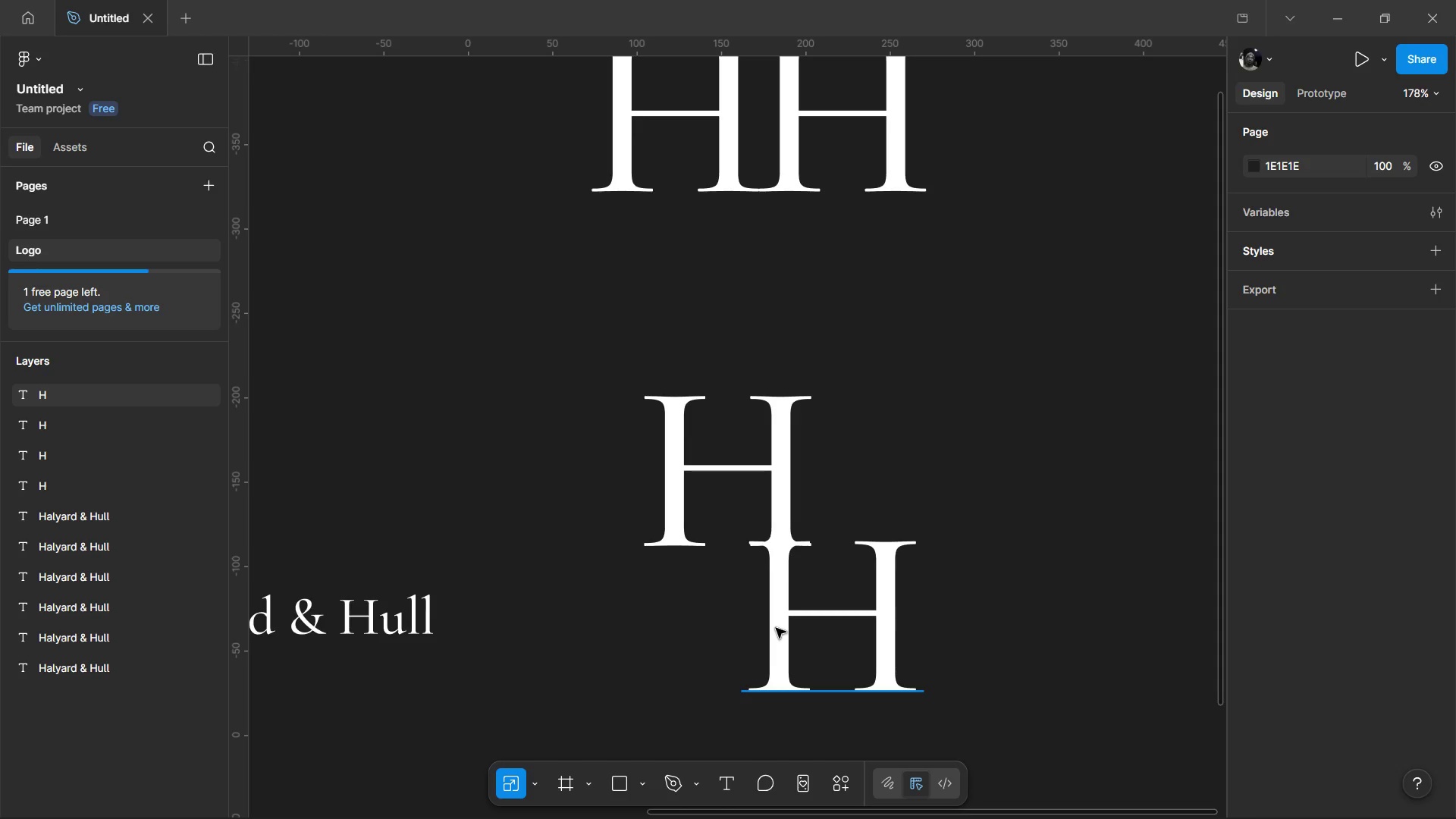 
left_click_drag(start_coordinate=[776, 628], to_coordinate=[774, 550])
 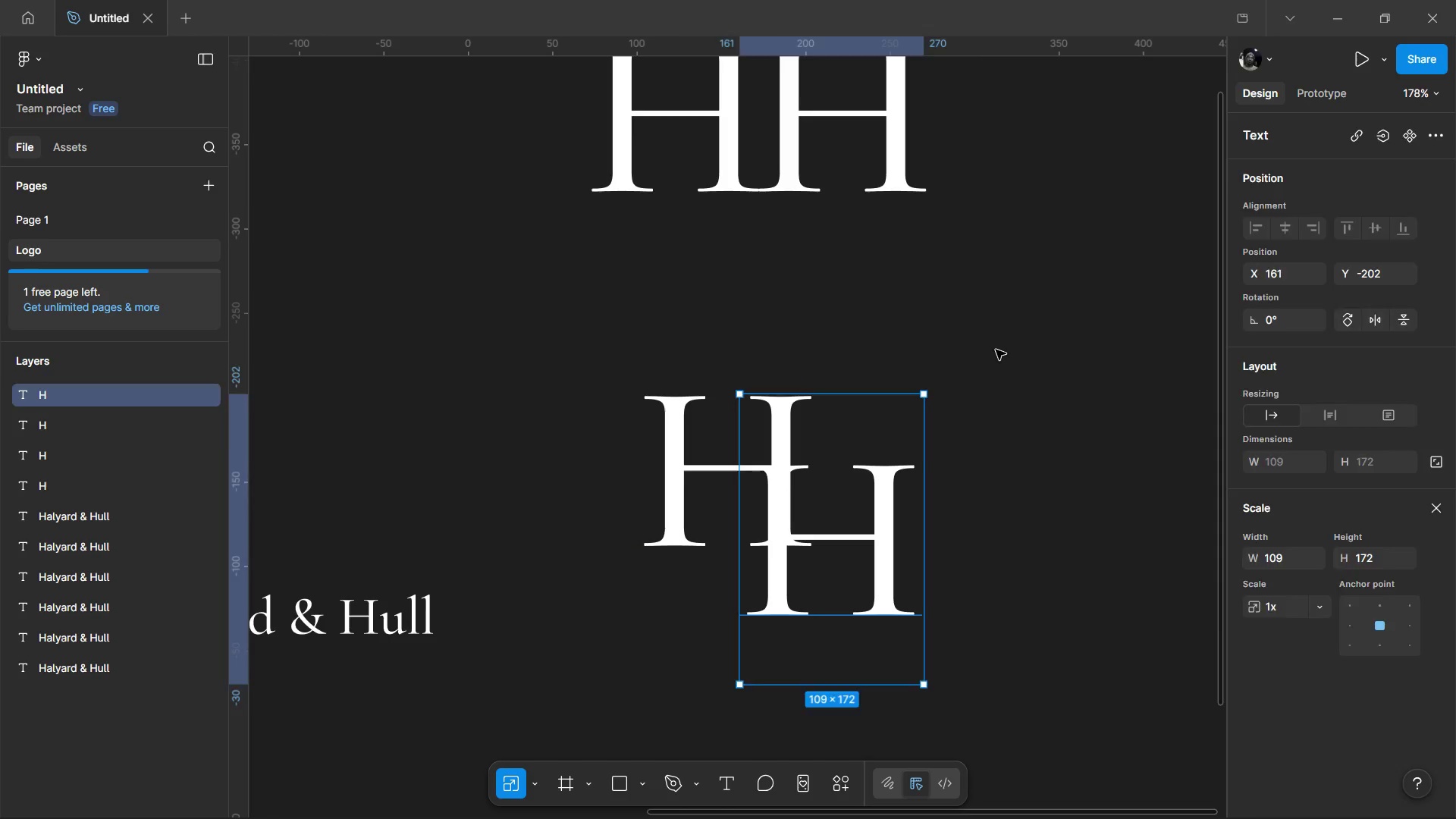 
left_click_drag(start_coordinate=[992, 353], to_coordinate=[996, 350])
 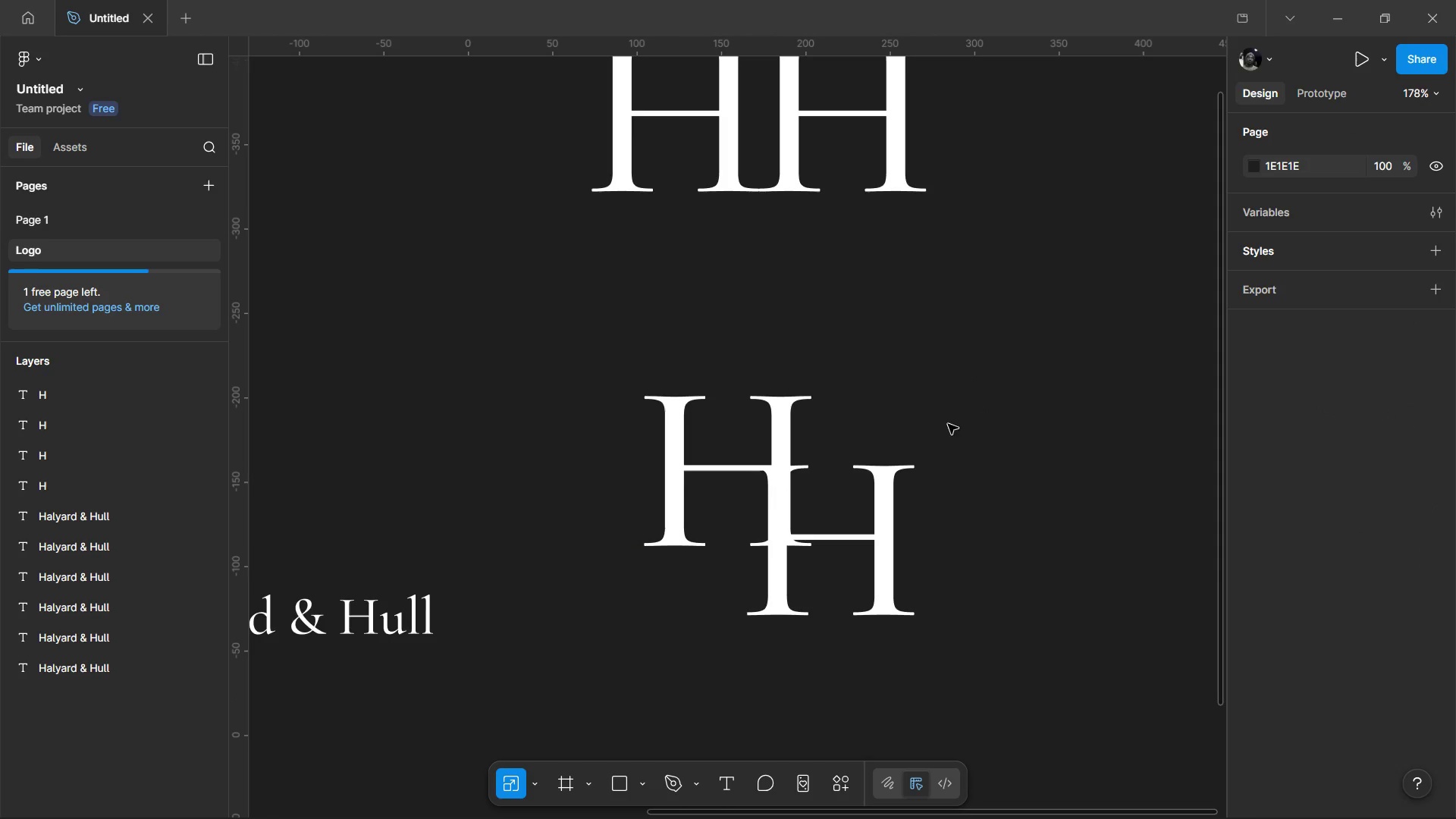 
key(Control+ControlLeft)
 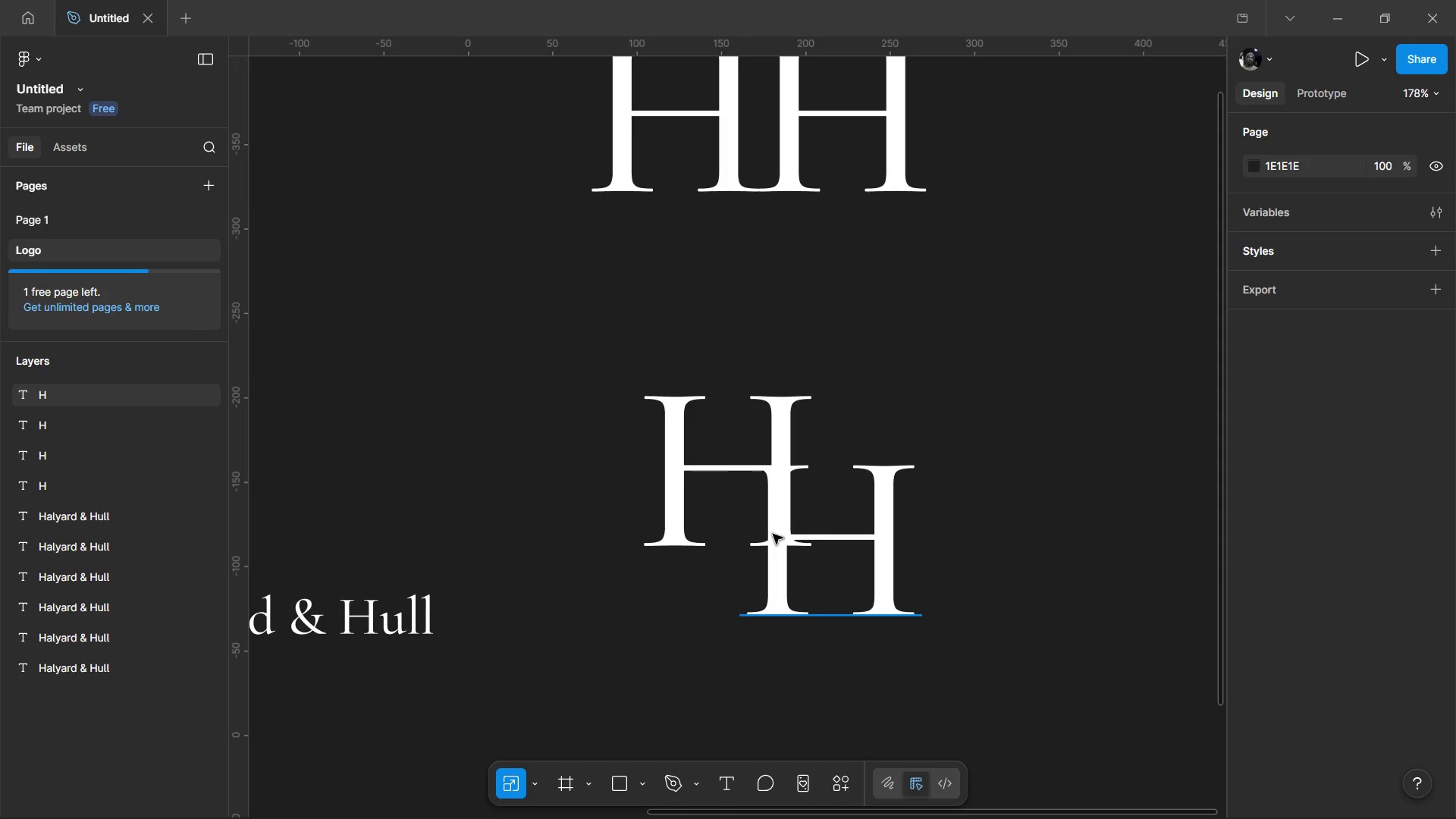 
left_click_drag(start_coordinate=[773, 534], to_coordinate=[783, 532])
 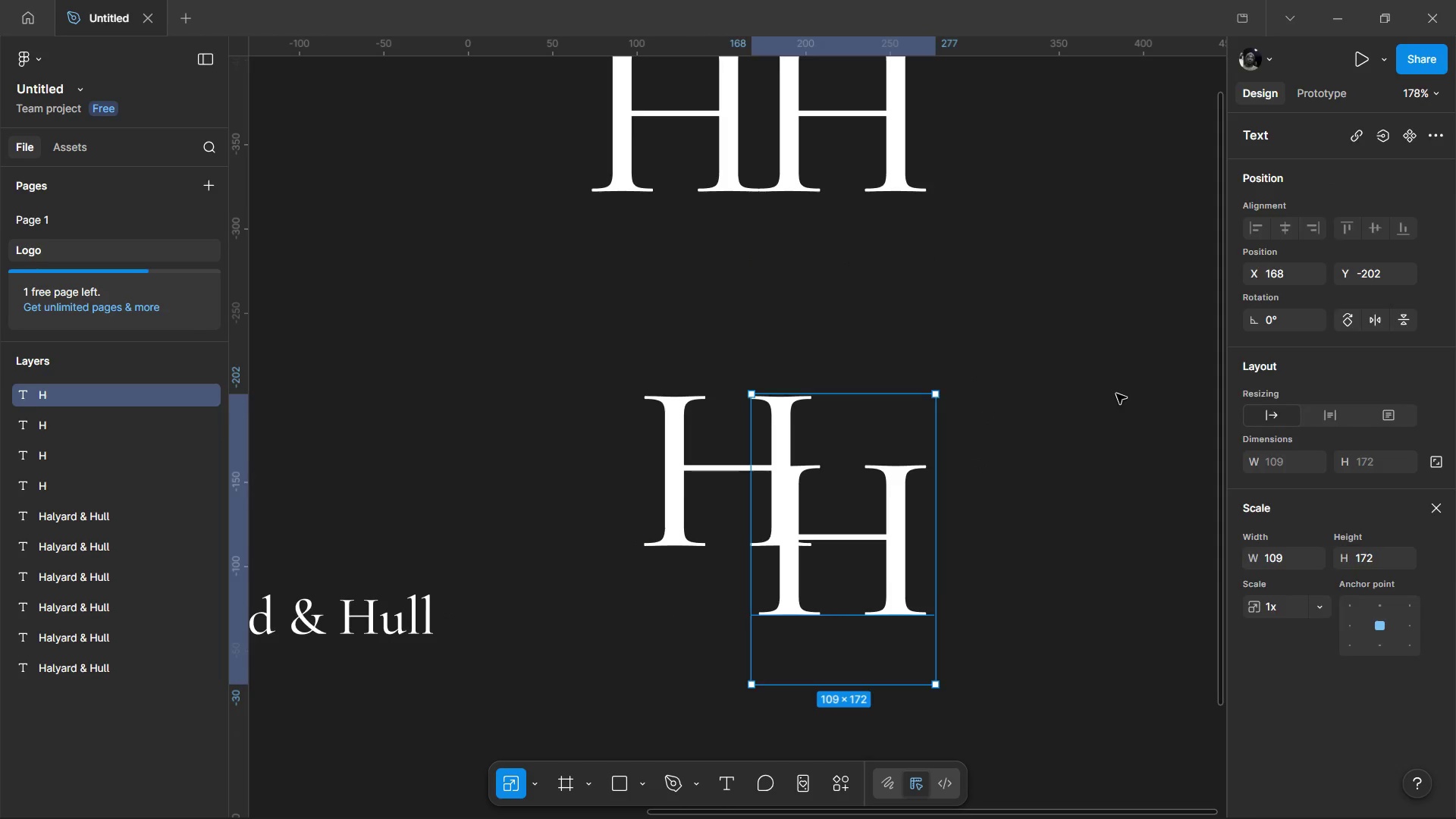 
left_click([1116, 394])
 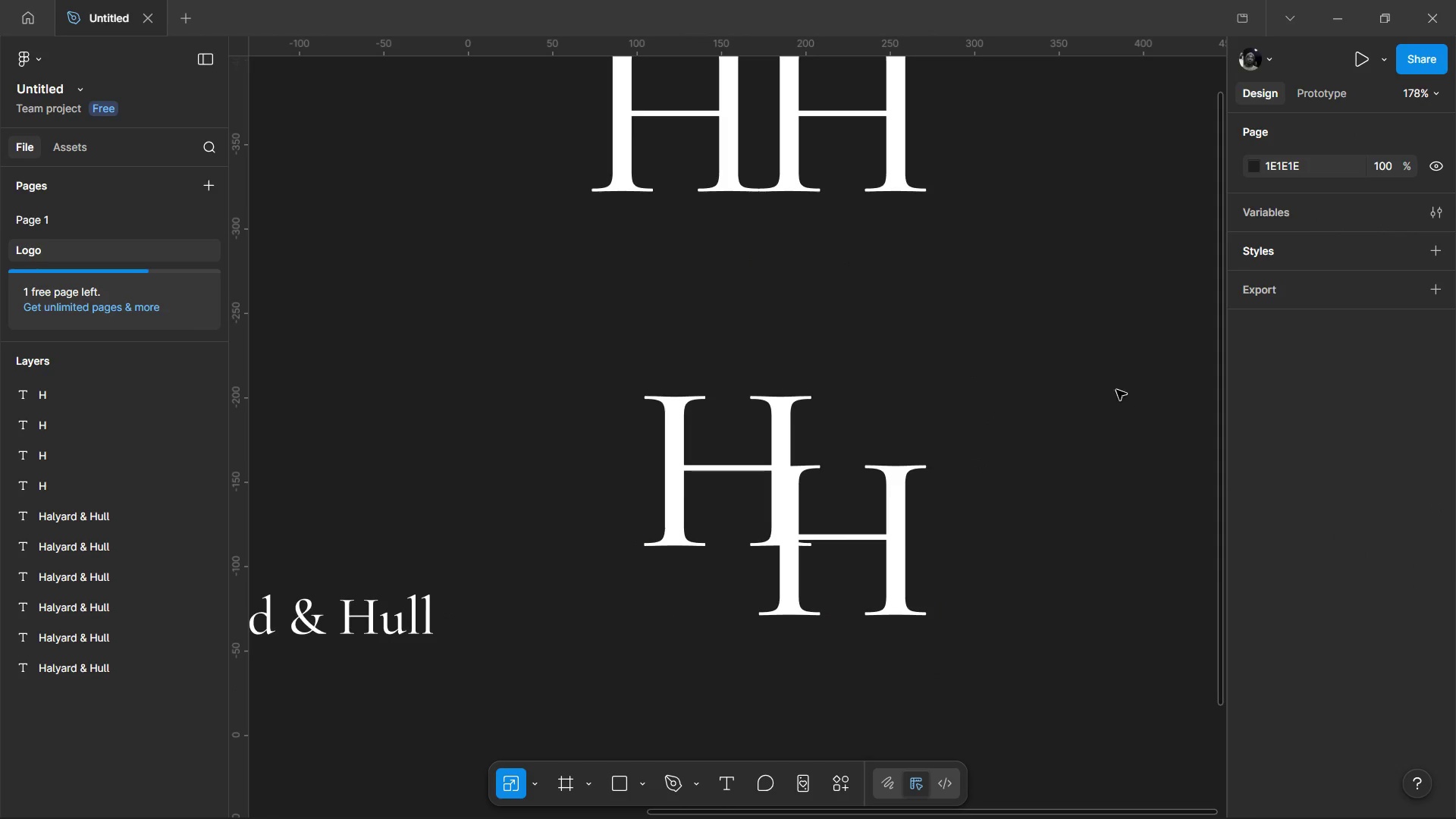 
hold_key(key=ControlLeft, duration=0.55)
 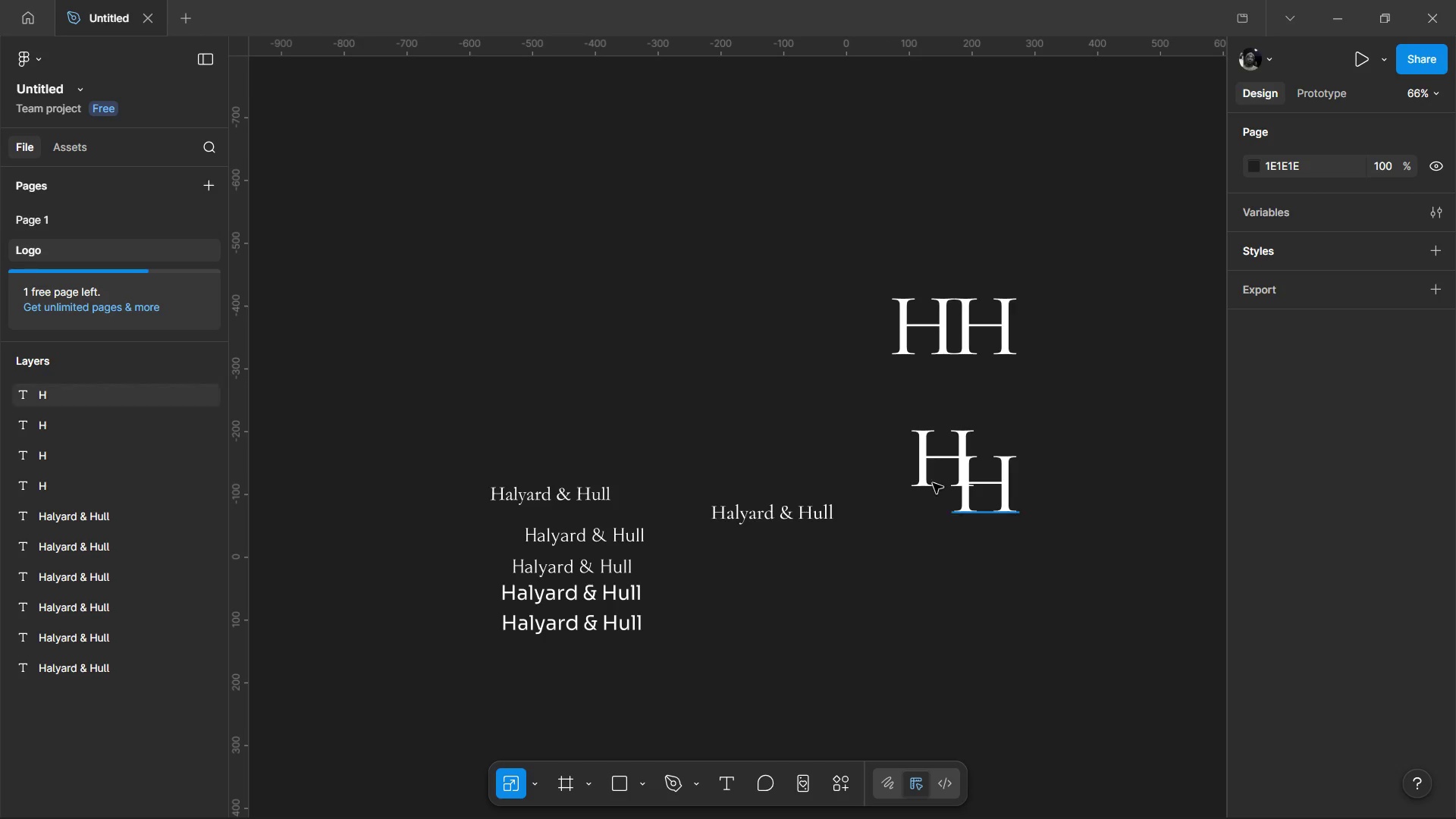 
hold_key(key=ControlLeft, duration=0.59)
 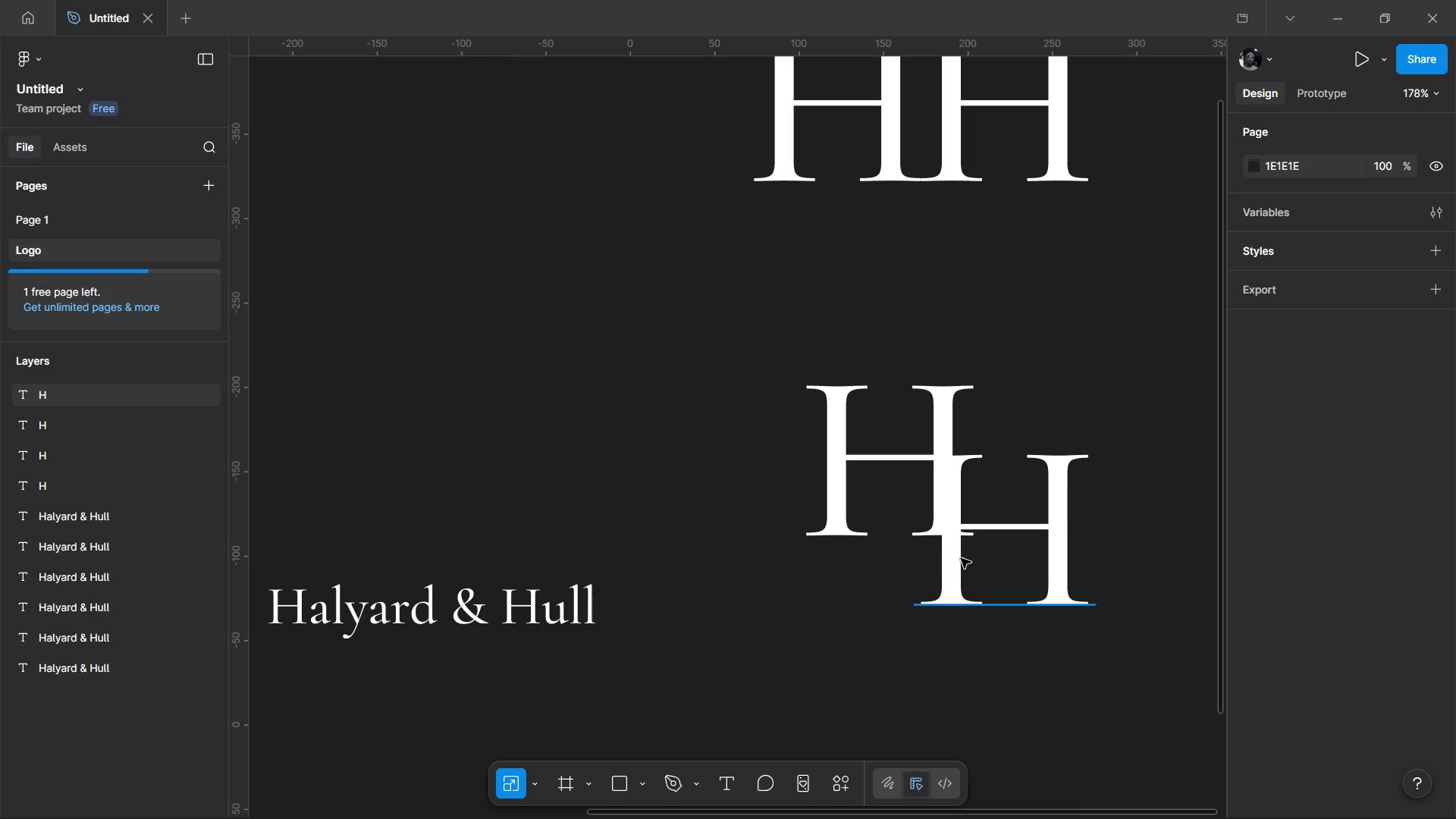 
scroll: coordinate [1077, 490], scroll_direction: down, amount: 3.0
 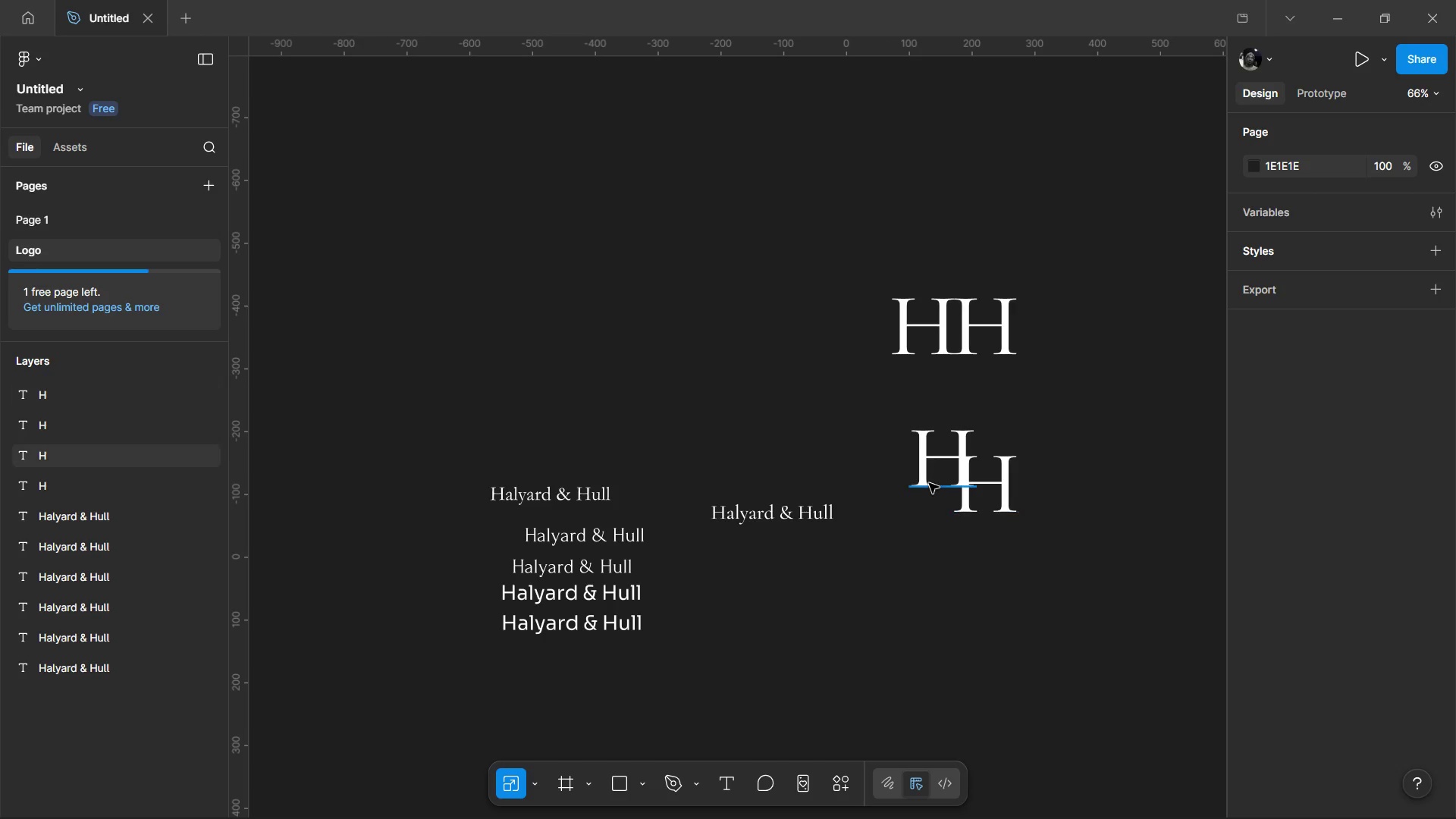 
scroll: coordinate [975, 457], scroll_direction: up, amount: 4.0
 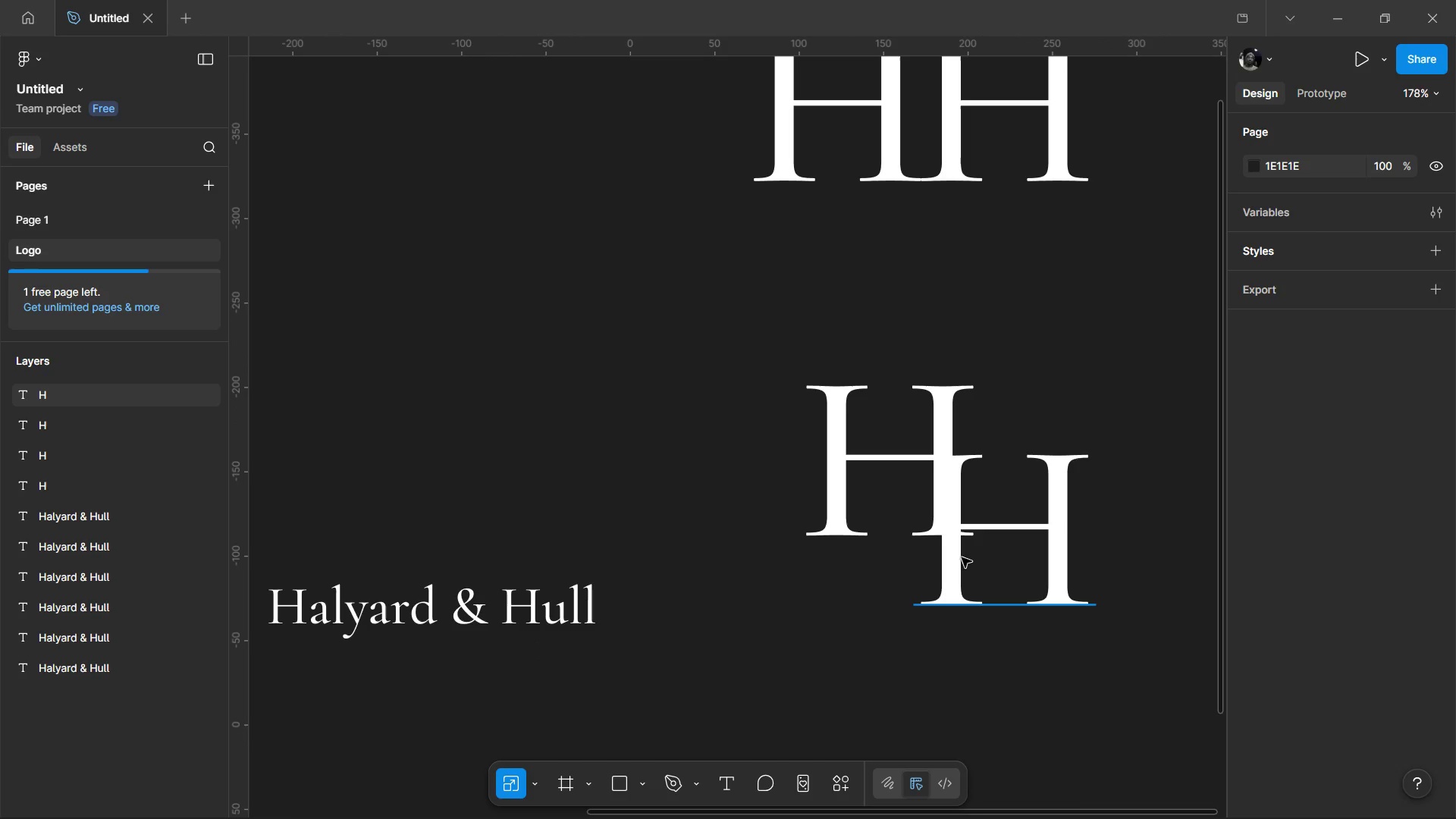 
left_click_drag(start_coordinate=[961, 558], to_coordinate=[882, 487])
 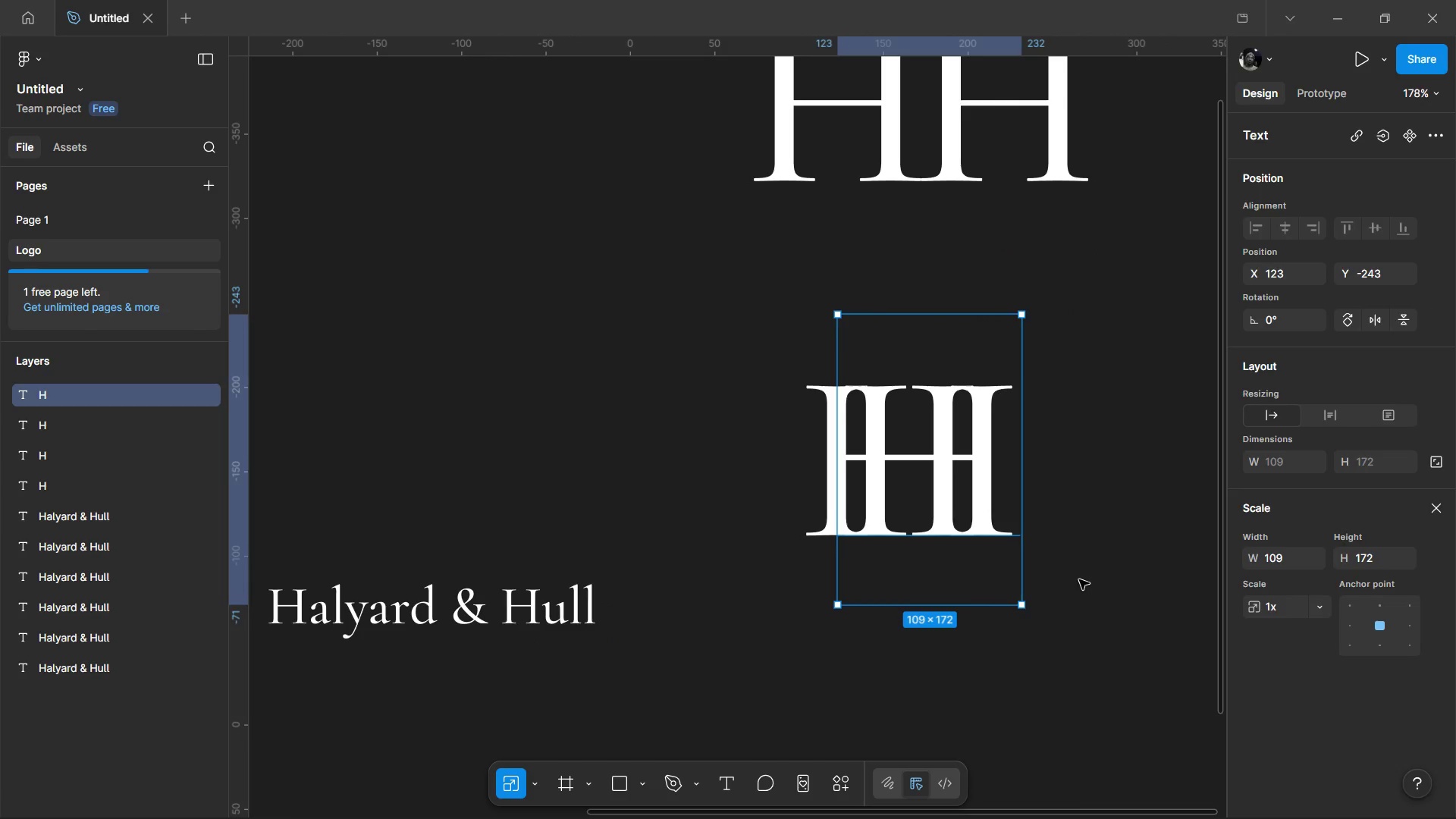 
left_click([1079, 579])
 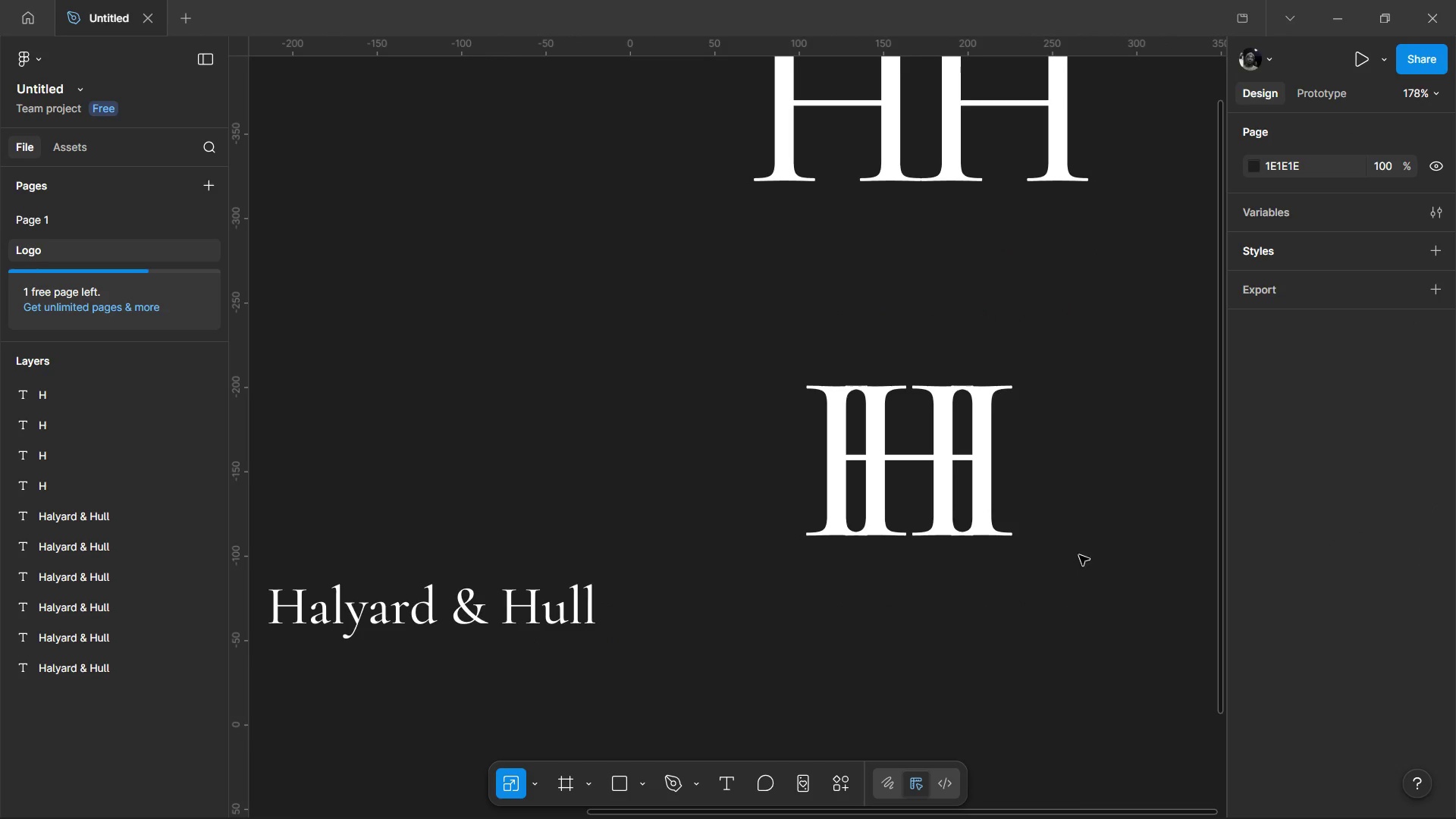 
hold_key(key=ControlLeft, duration=0.48)
scroll: coordinate [1075, 516], scroll_direction: down, amount: 1.0
 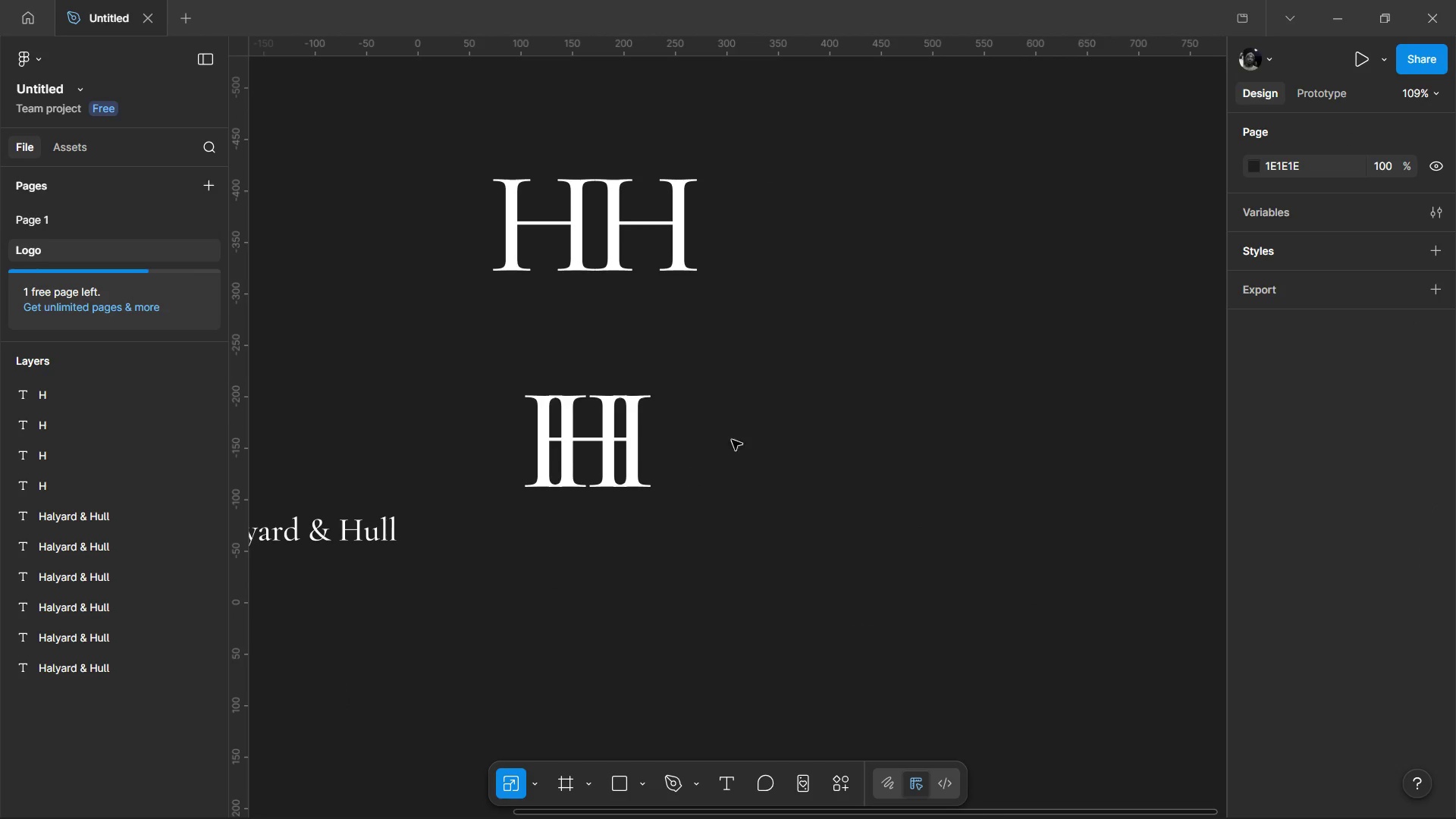 
left_click([742, 424])
 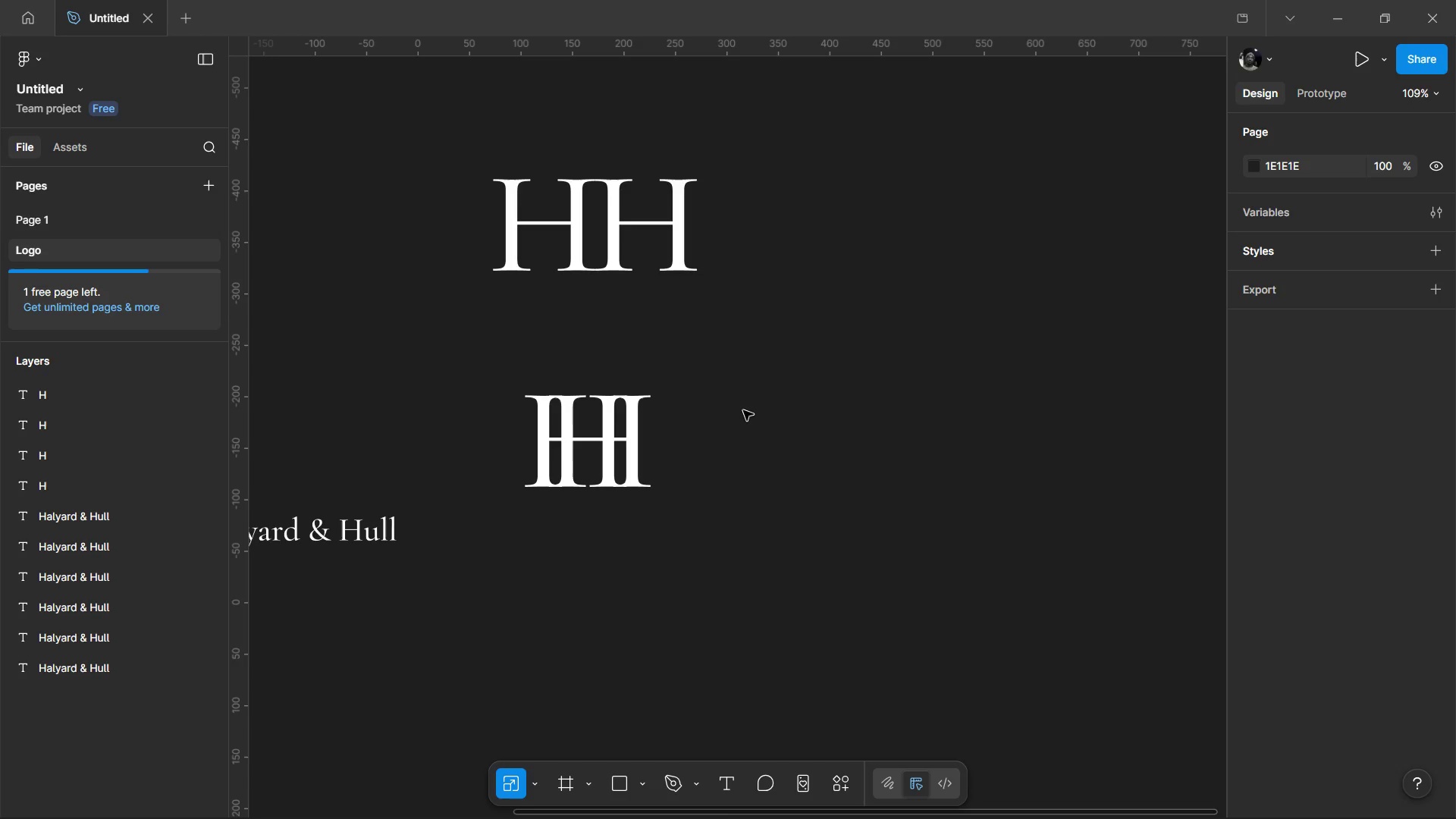 
wait(8.17)
 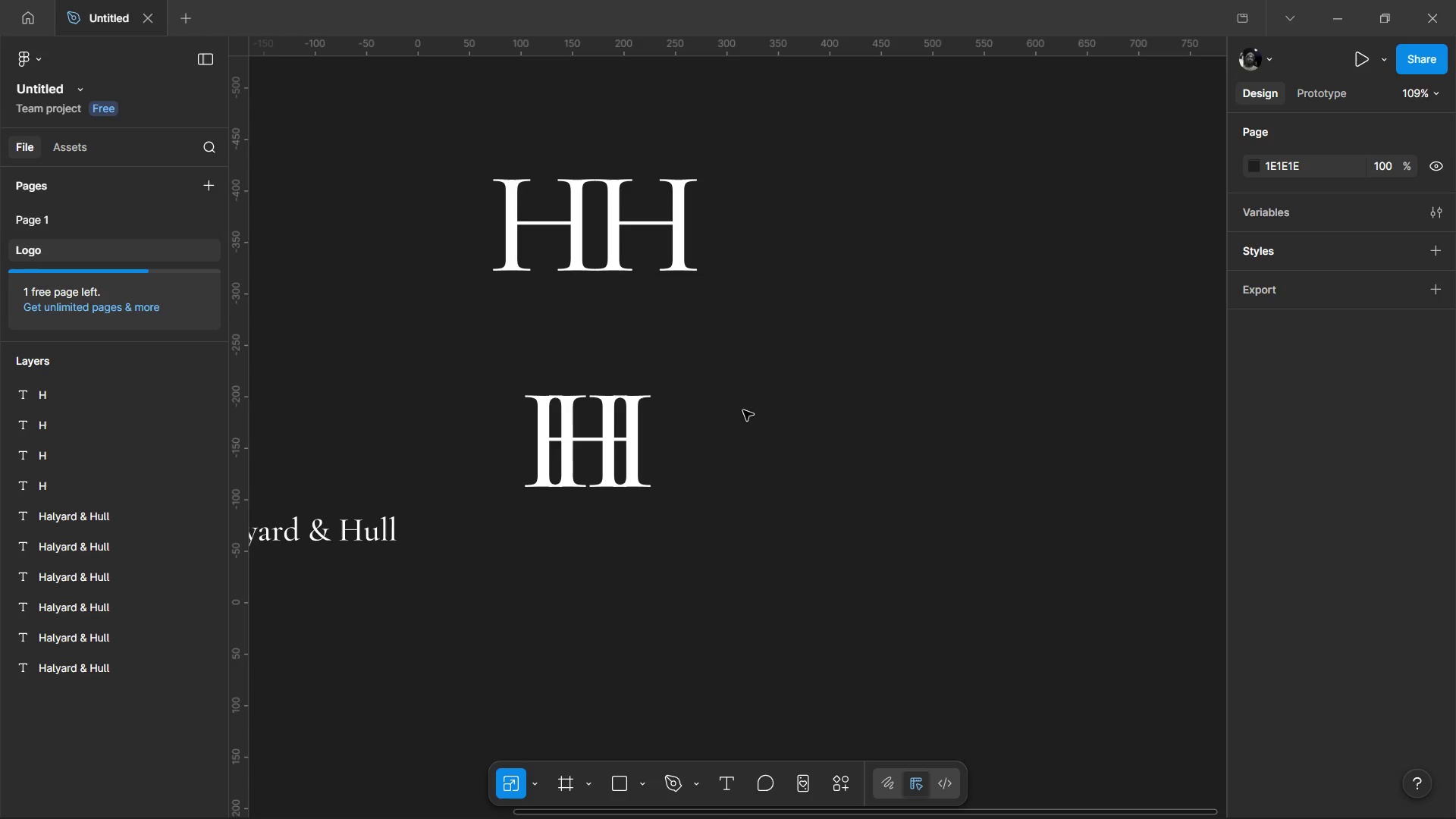 
hold_key(key=ControlLeft, duration=1.53)
scroll: coordinate [577, 519], scroll_direction: up, amount: 2.0
 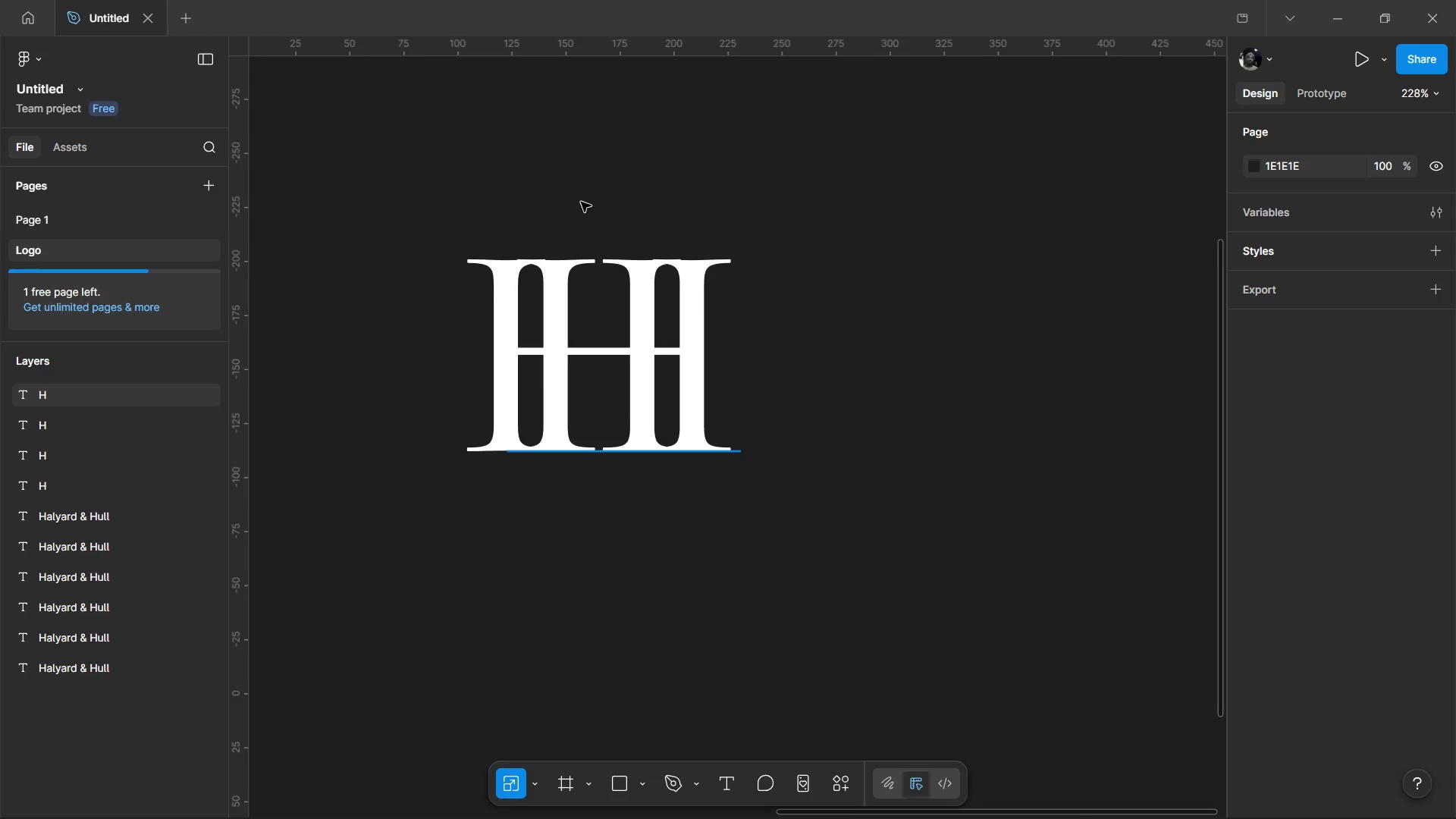 
hold_key(key=ControlLeft, duration=0.53)
 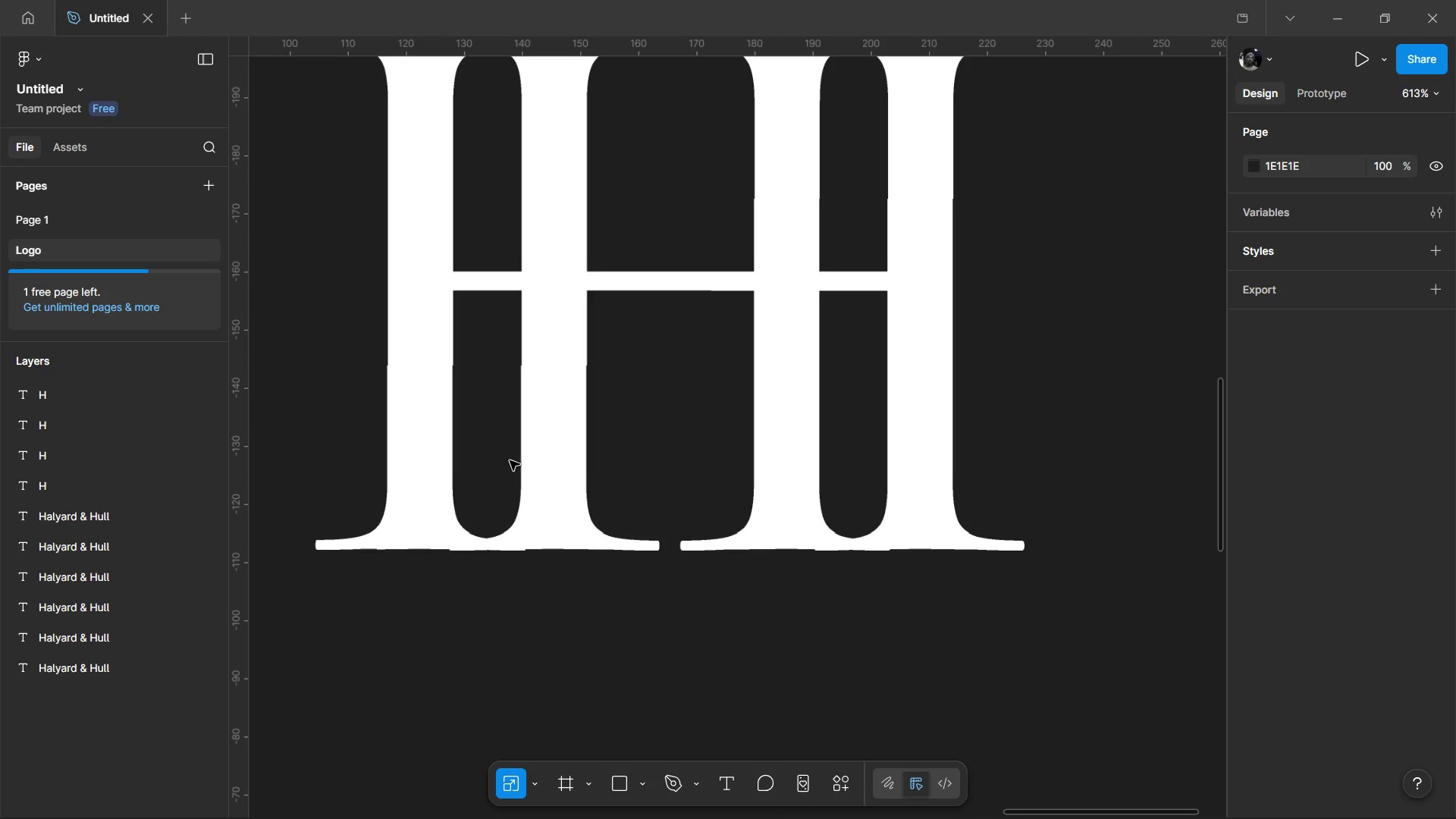 
scroll: coordinate [526, 361], scroll_direction: up, amount: 4.0
 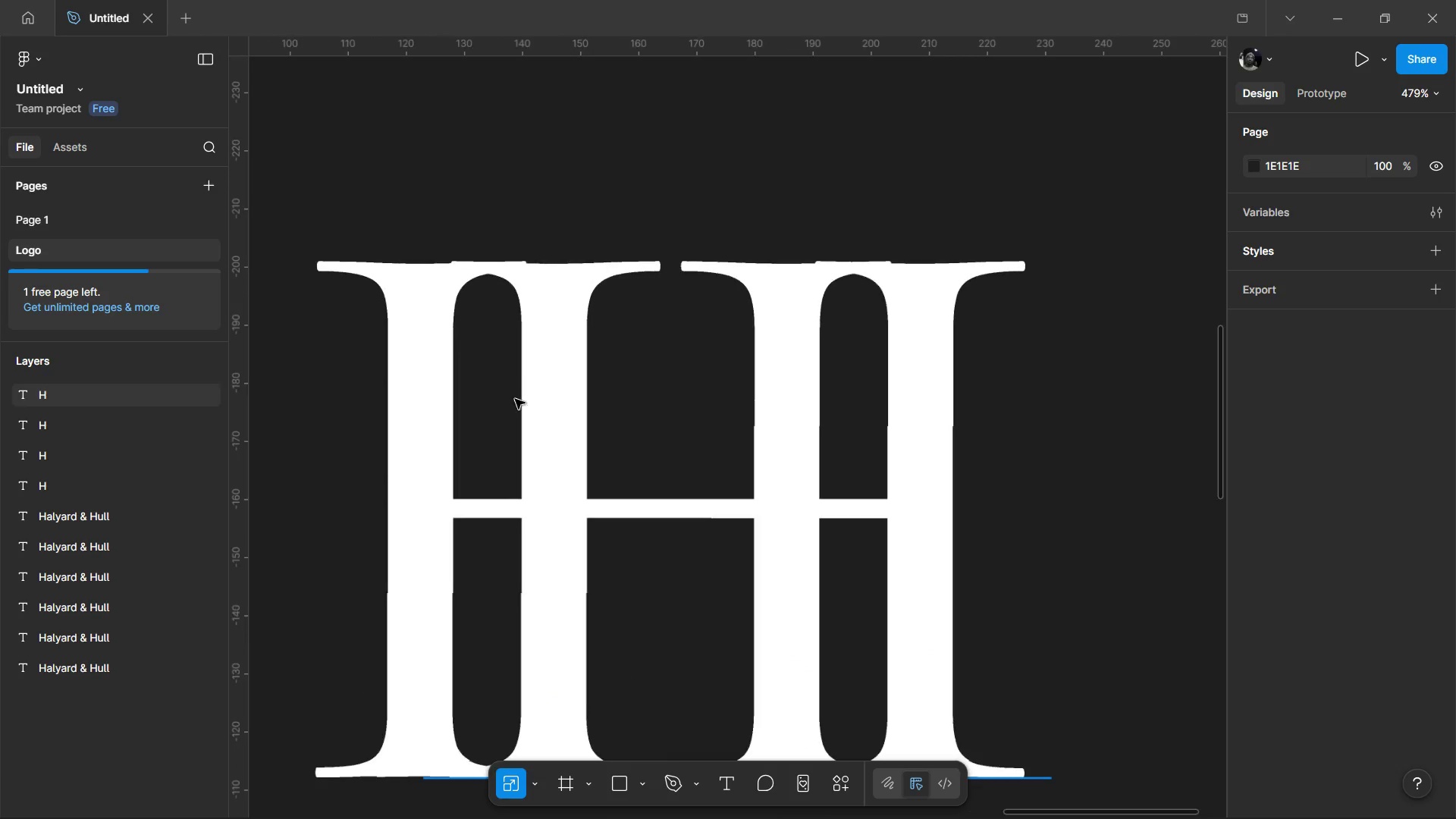 
hold_key(key=ControlLeft, duration=1.2)
 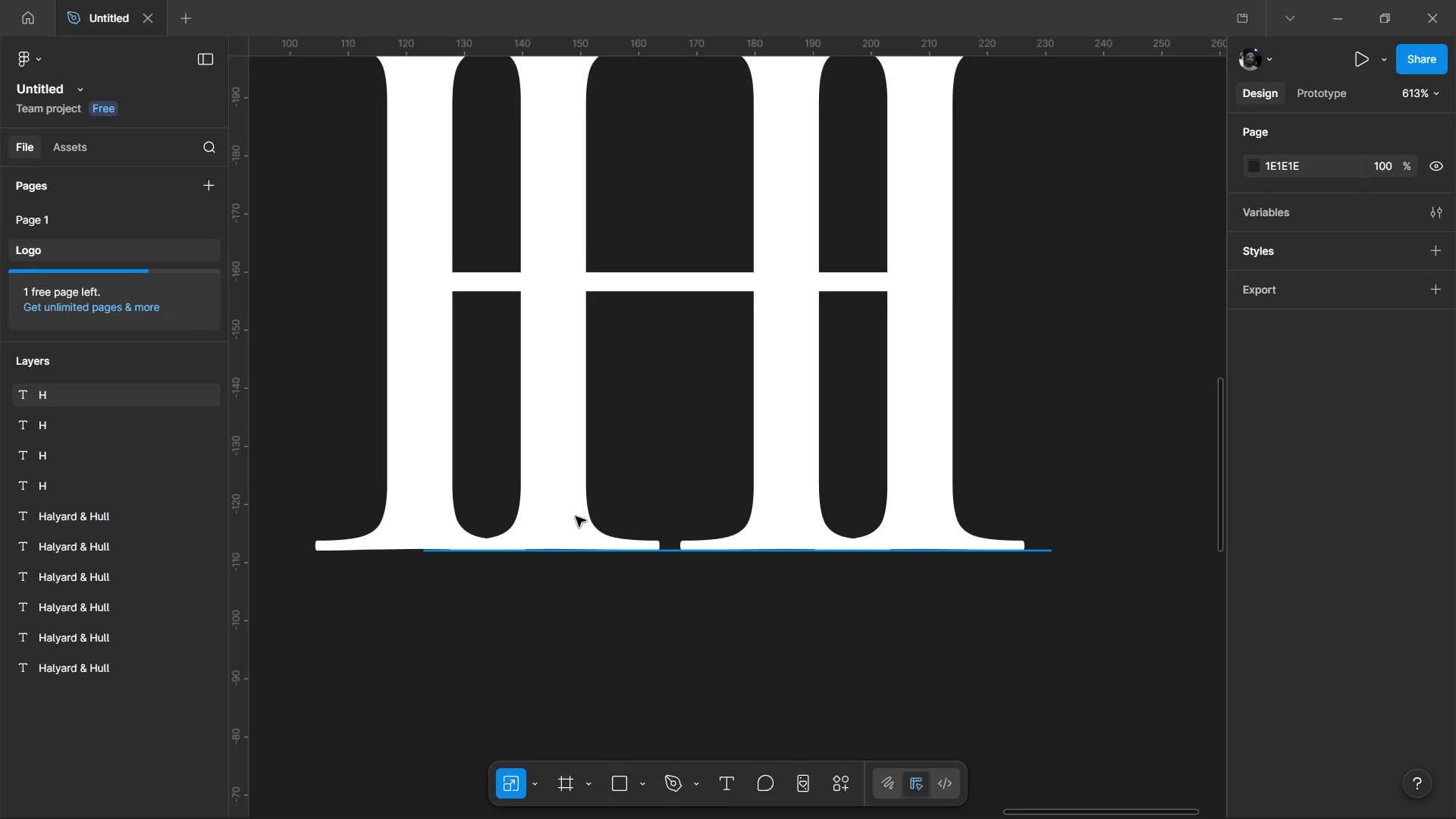 
scroll: coordinate [510, 460], scroll_direction: down, amount: 1.0
 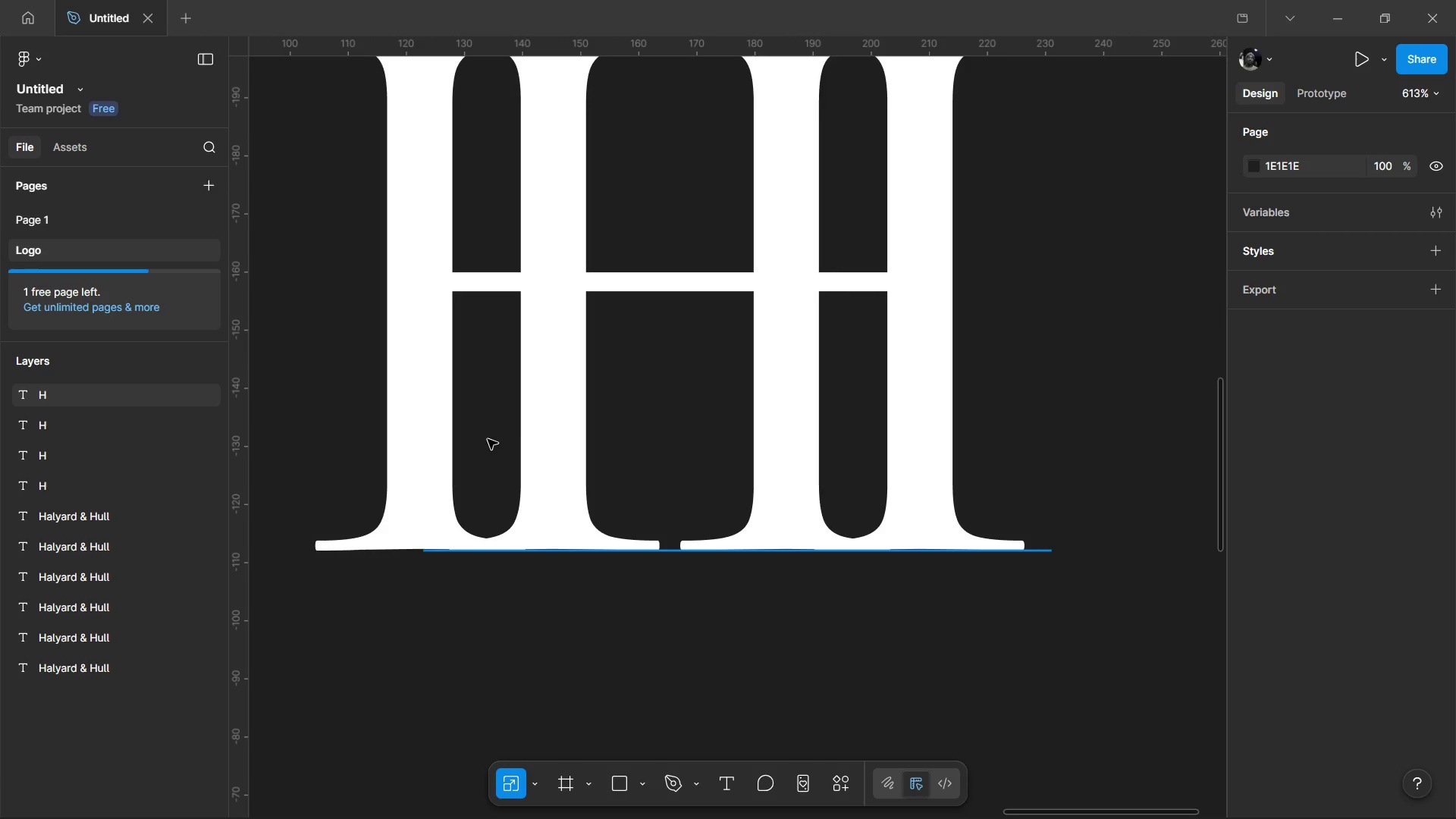 
scroll: coordinate [576, 516], scroll_direction: up, amount: 2.0
 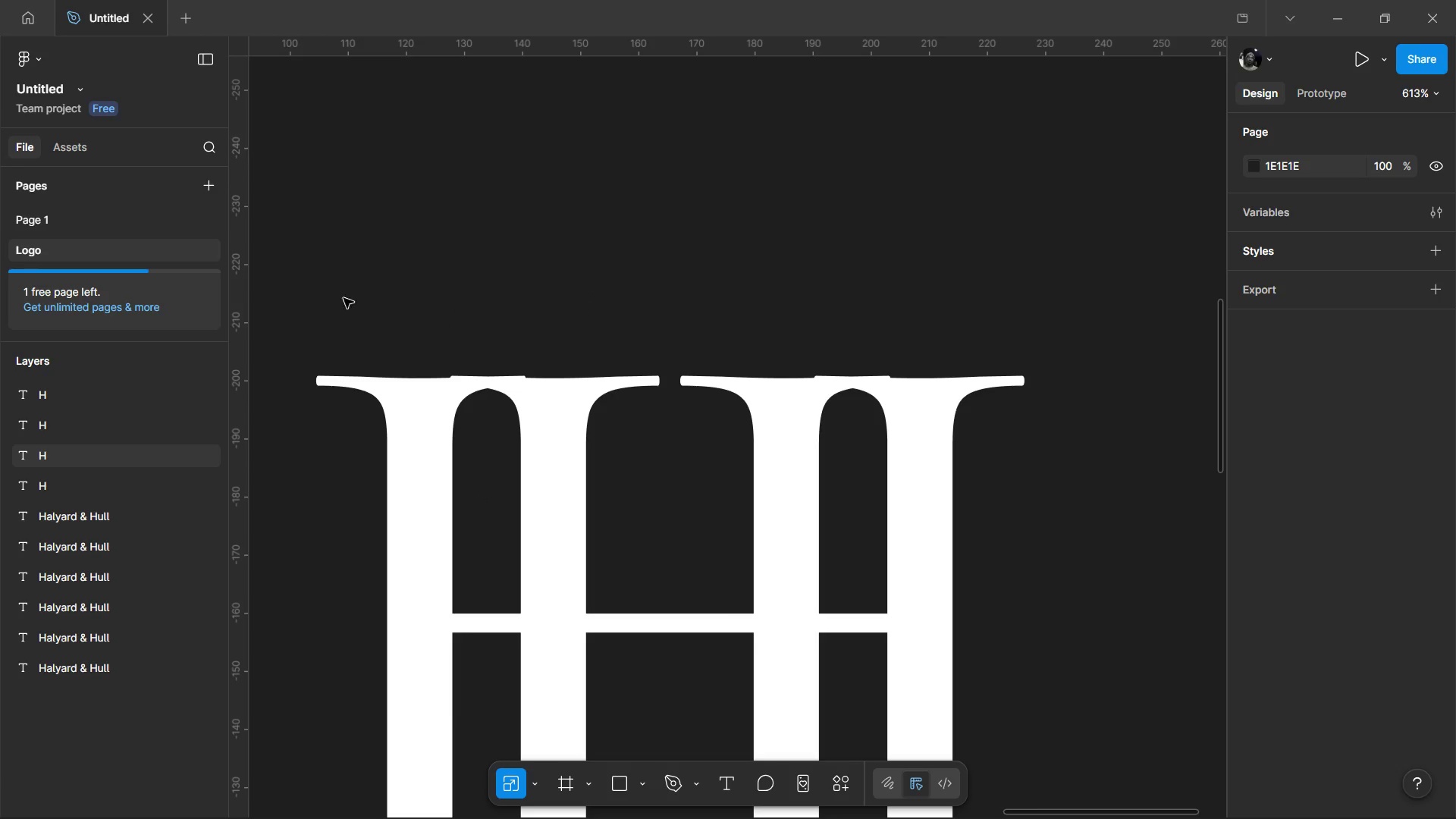 
left_click_drag(start_coordinate=[363, 287], to_coordinate=[608, 494])
 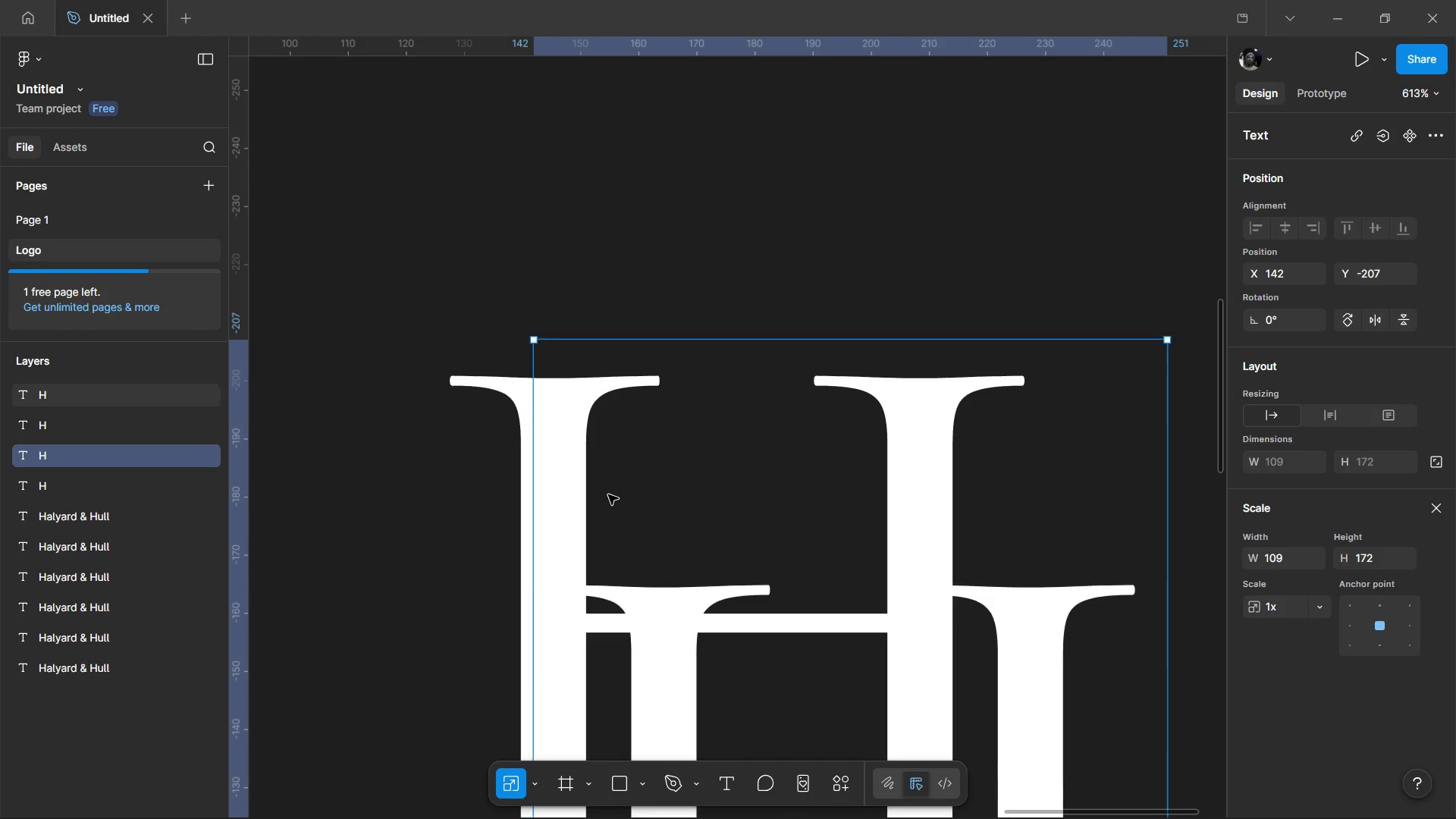 
key(Control+X)
 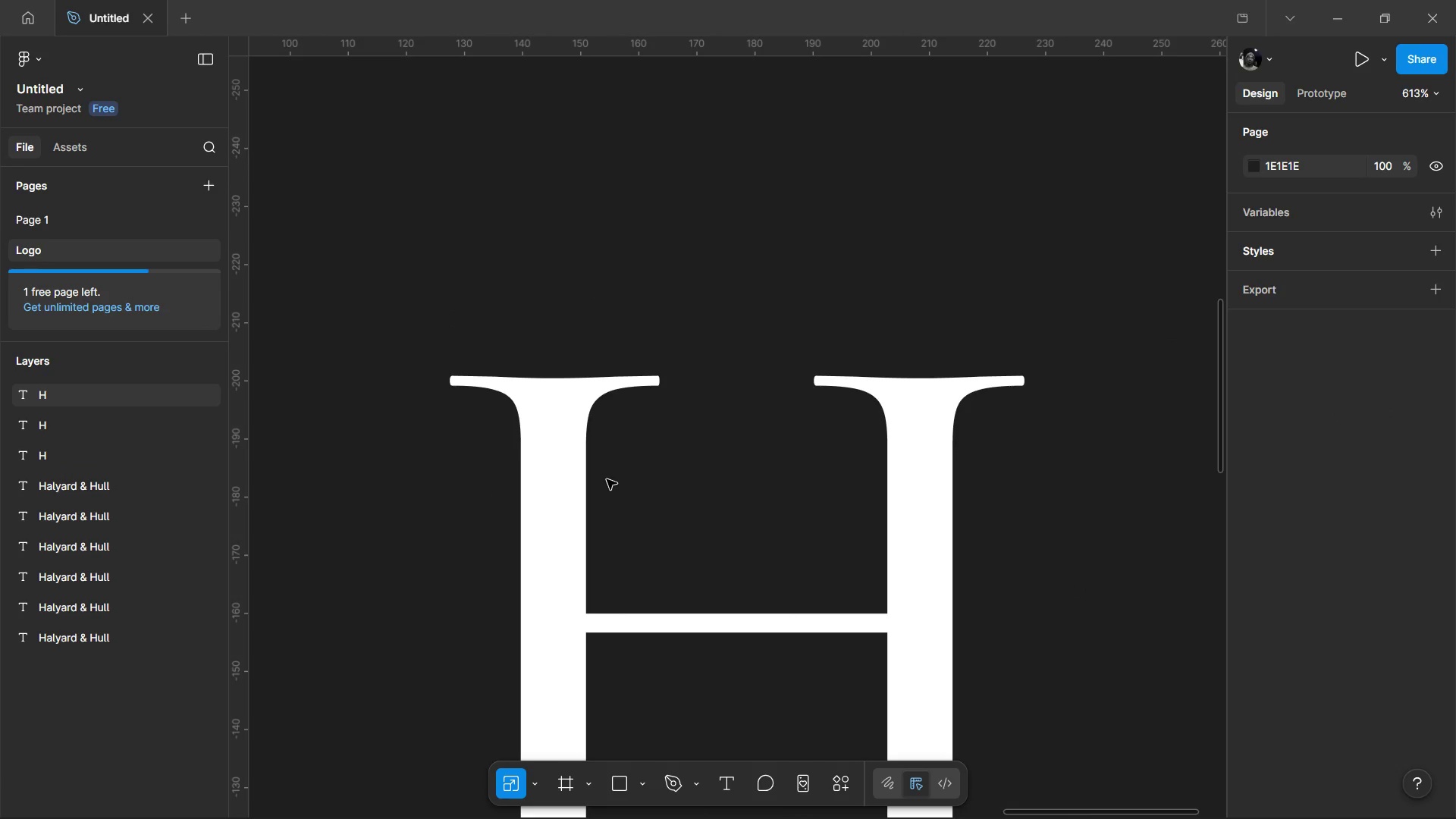 
key(Control+Z)
 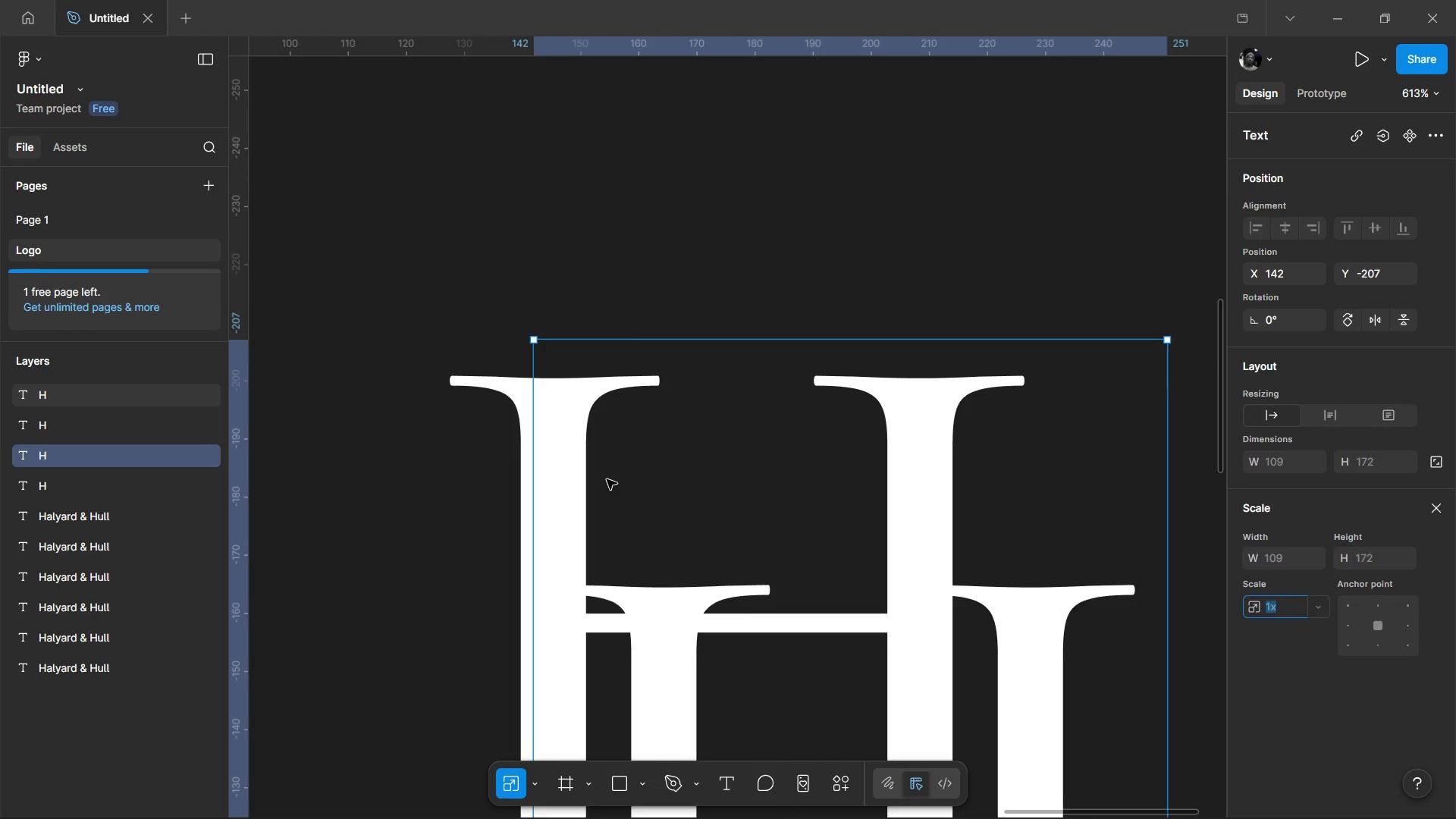 
key(Control+Z)
 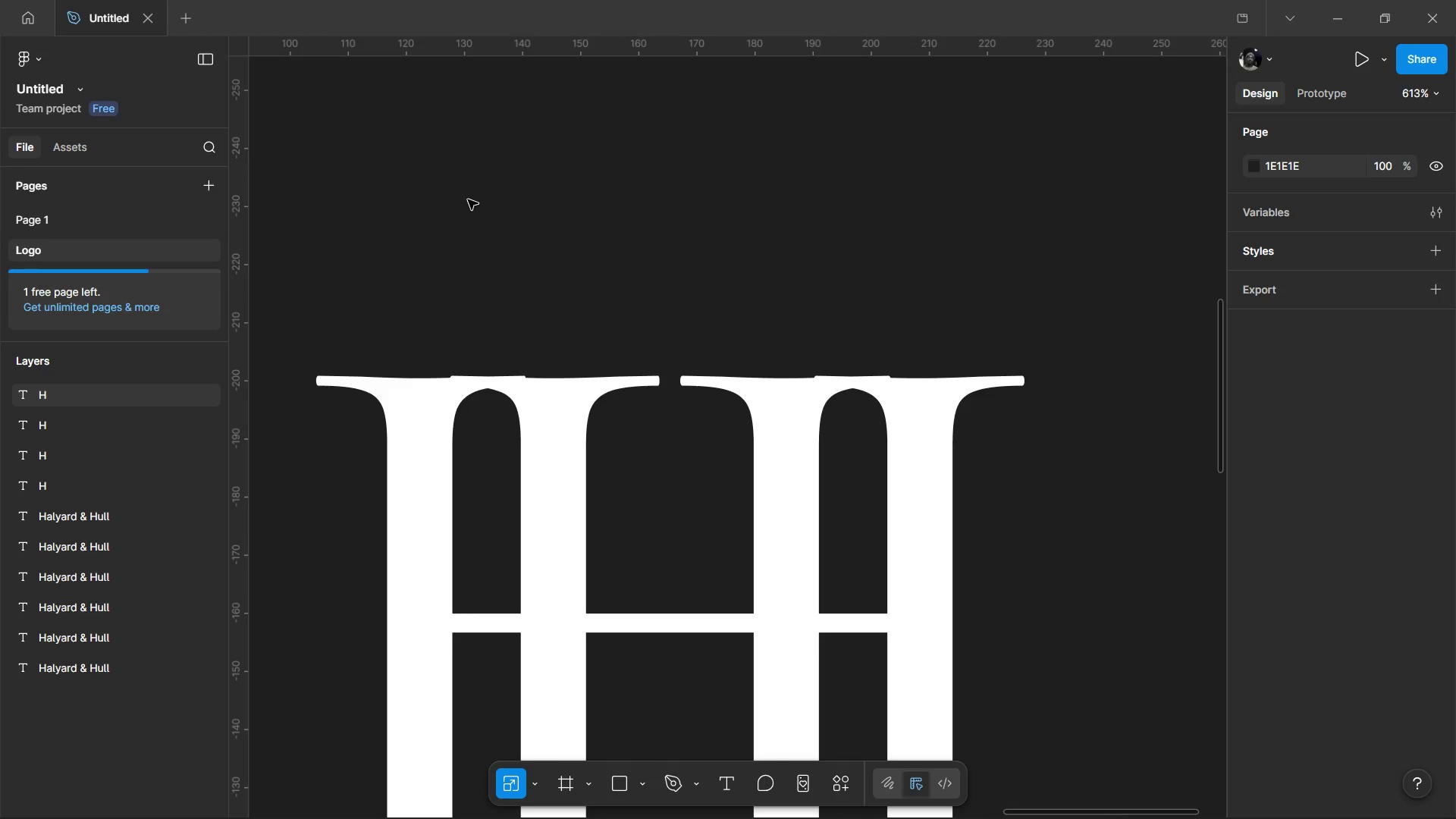 
left_click_drag(start_coordinate=[468, 199], to_coordinate=[889, 581])
 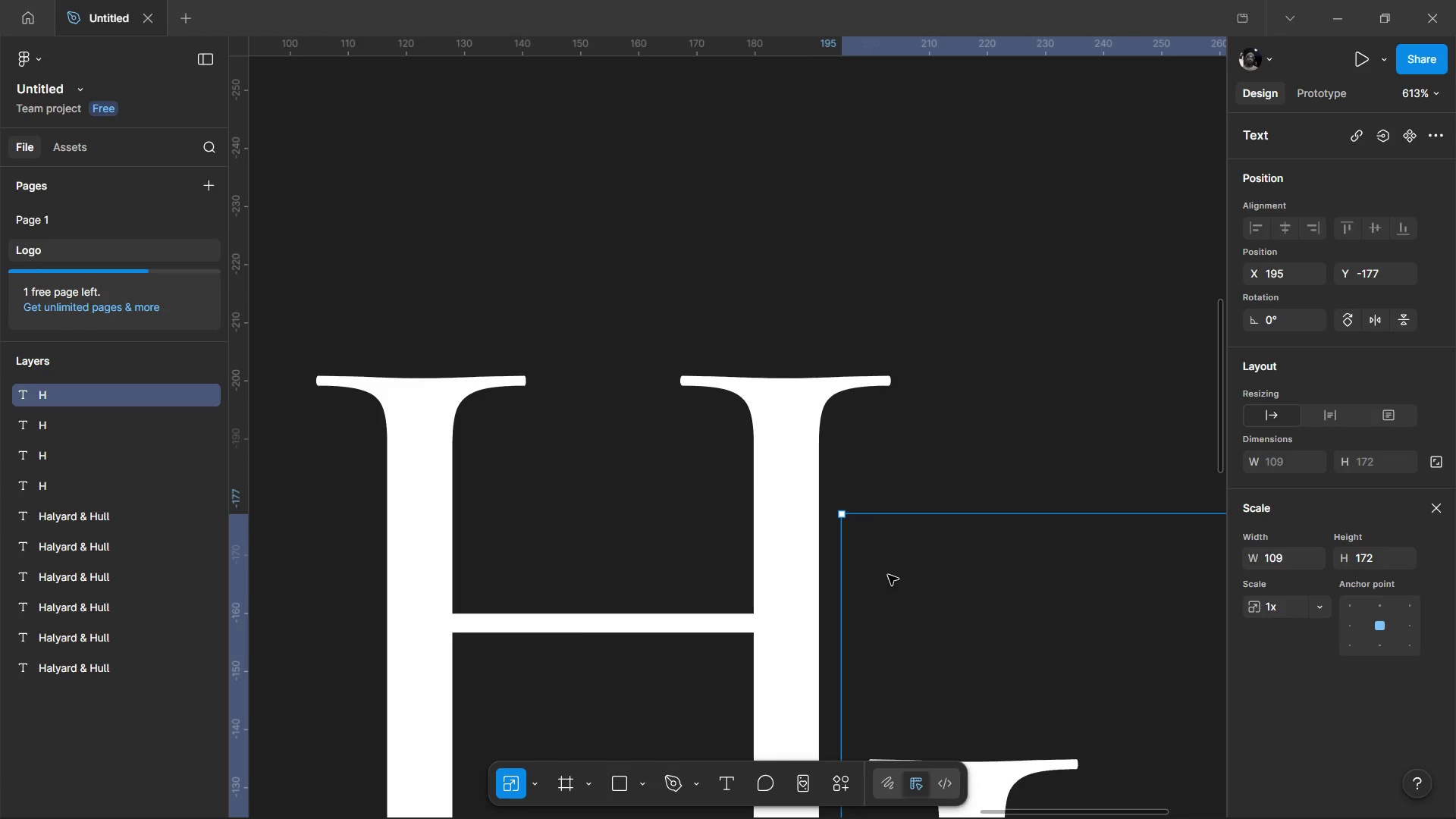 
key(Control+Z)
 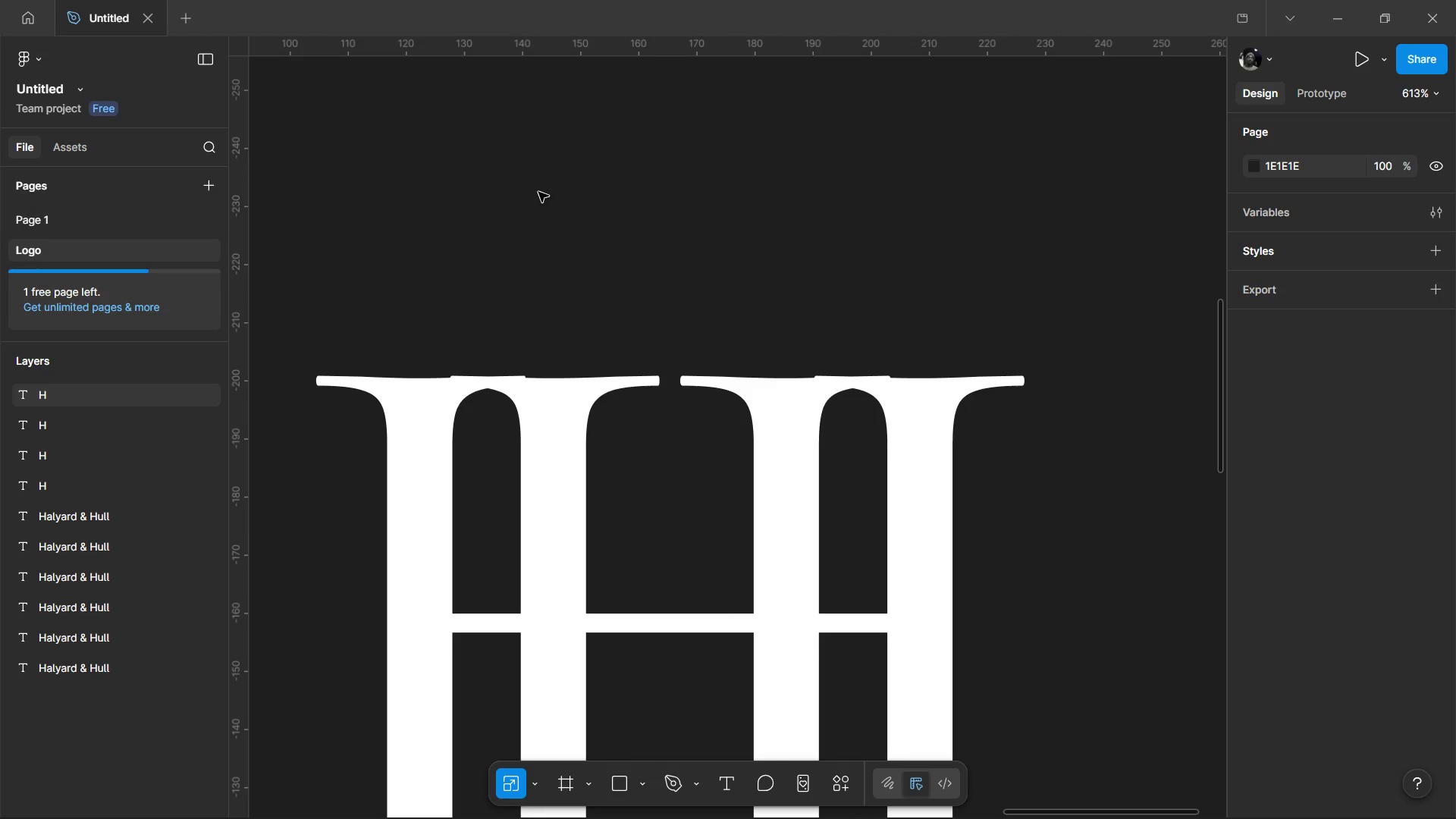 
key(Control+Z)
 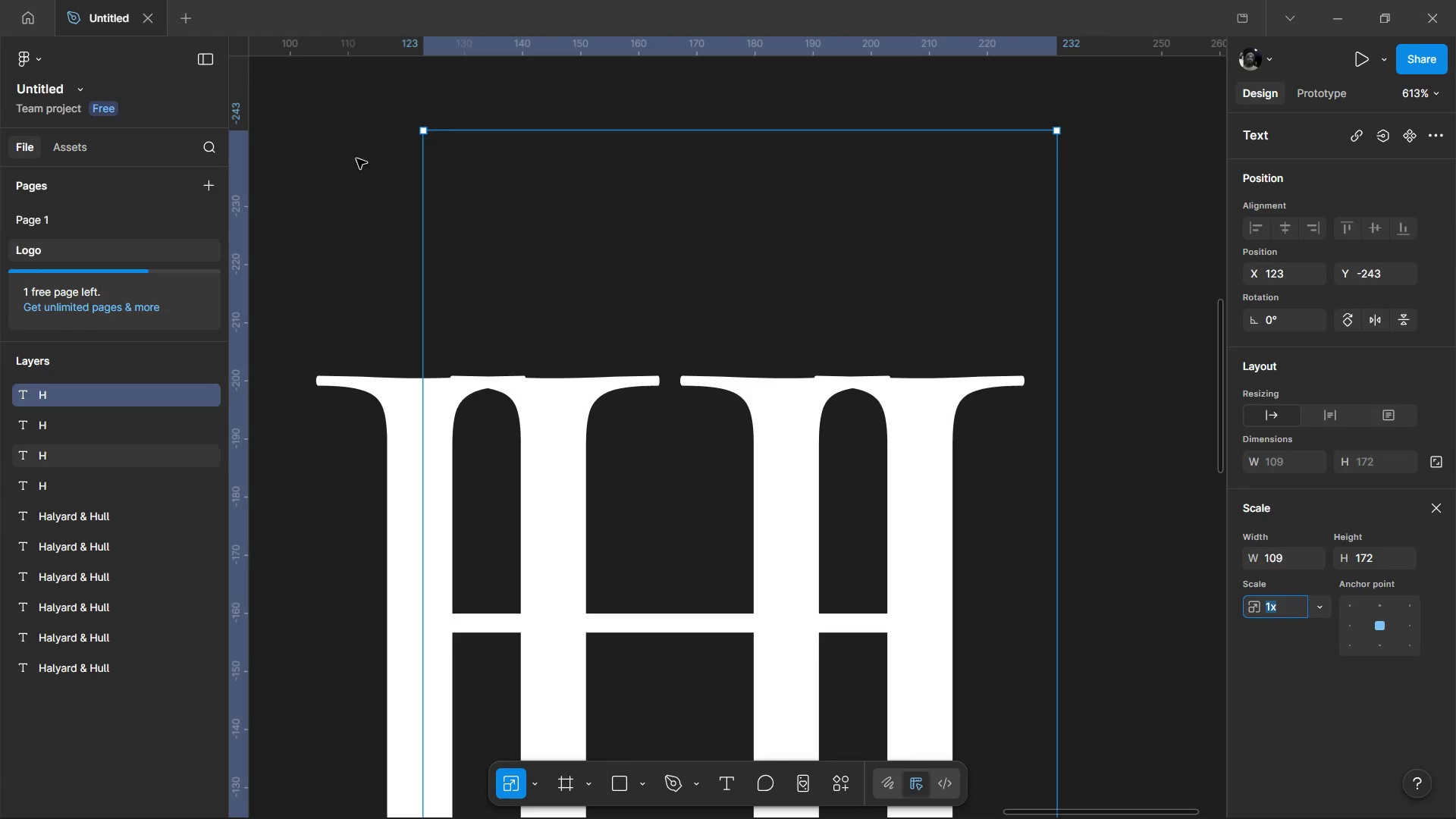 
left_click([354, 162])
 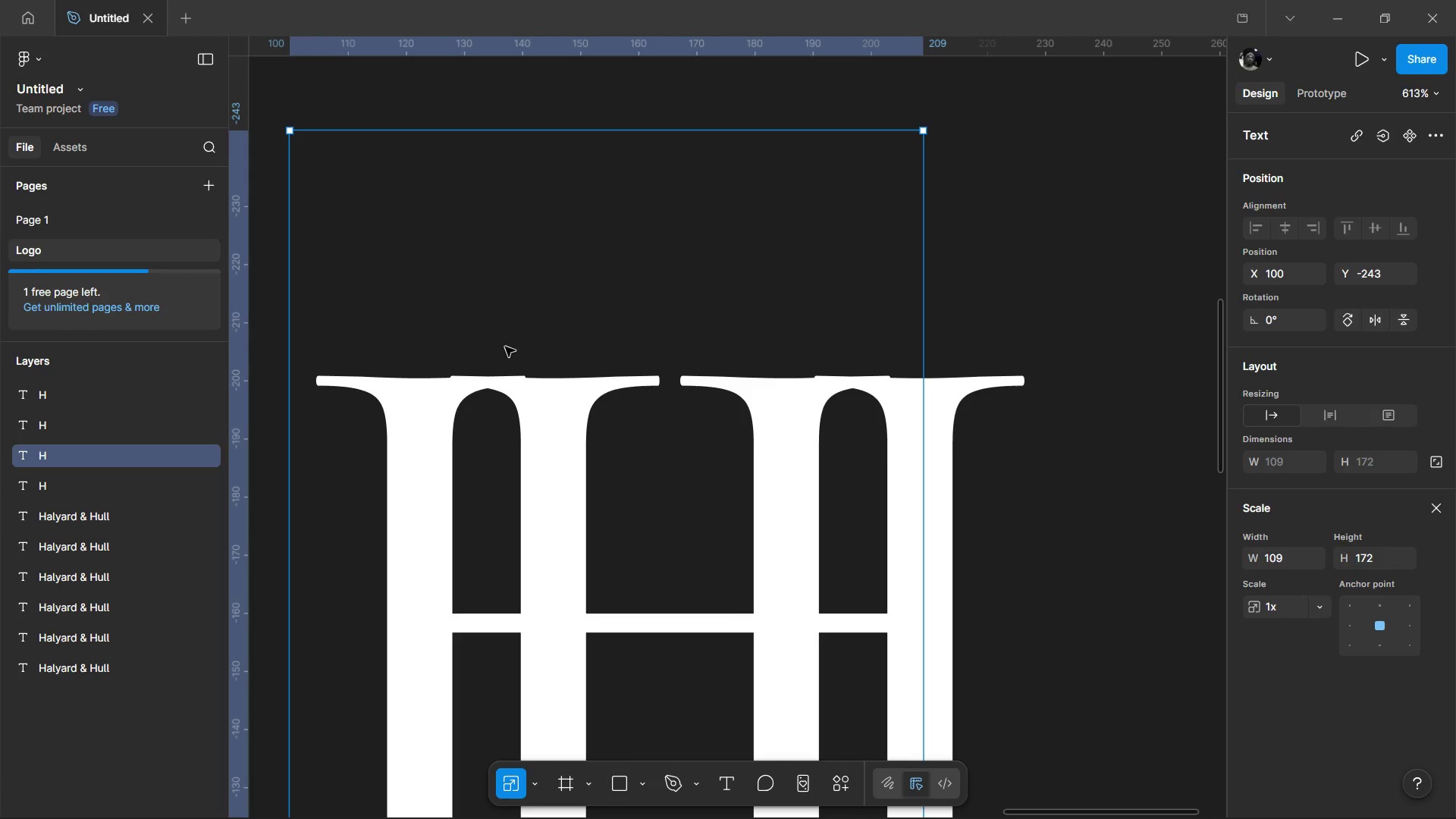 
hold_key(key=ControlLeft, duration=1.41)
scroll: coordinate [777, 513], scroll_direction: down, amount: 4.0
 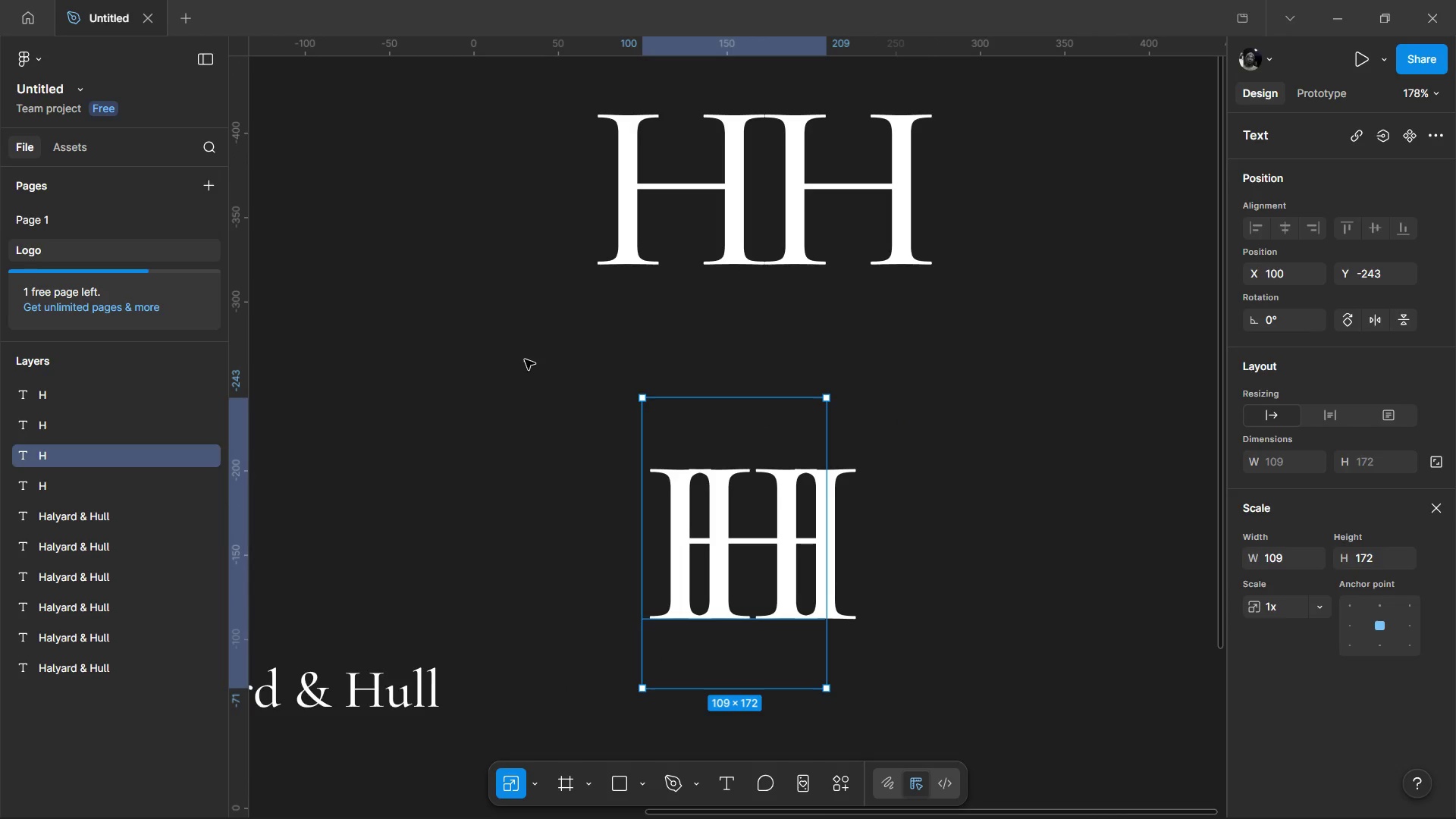 
left_click([525, 359])
 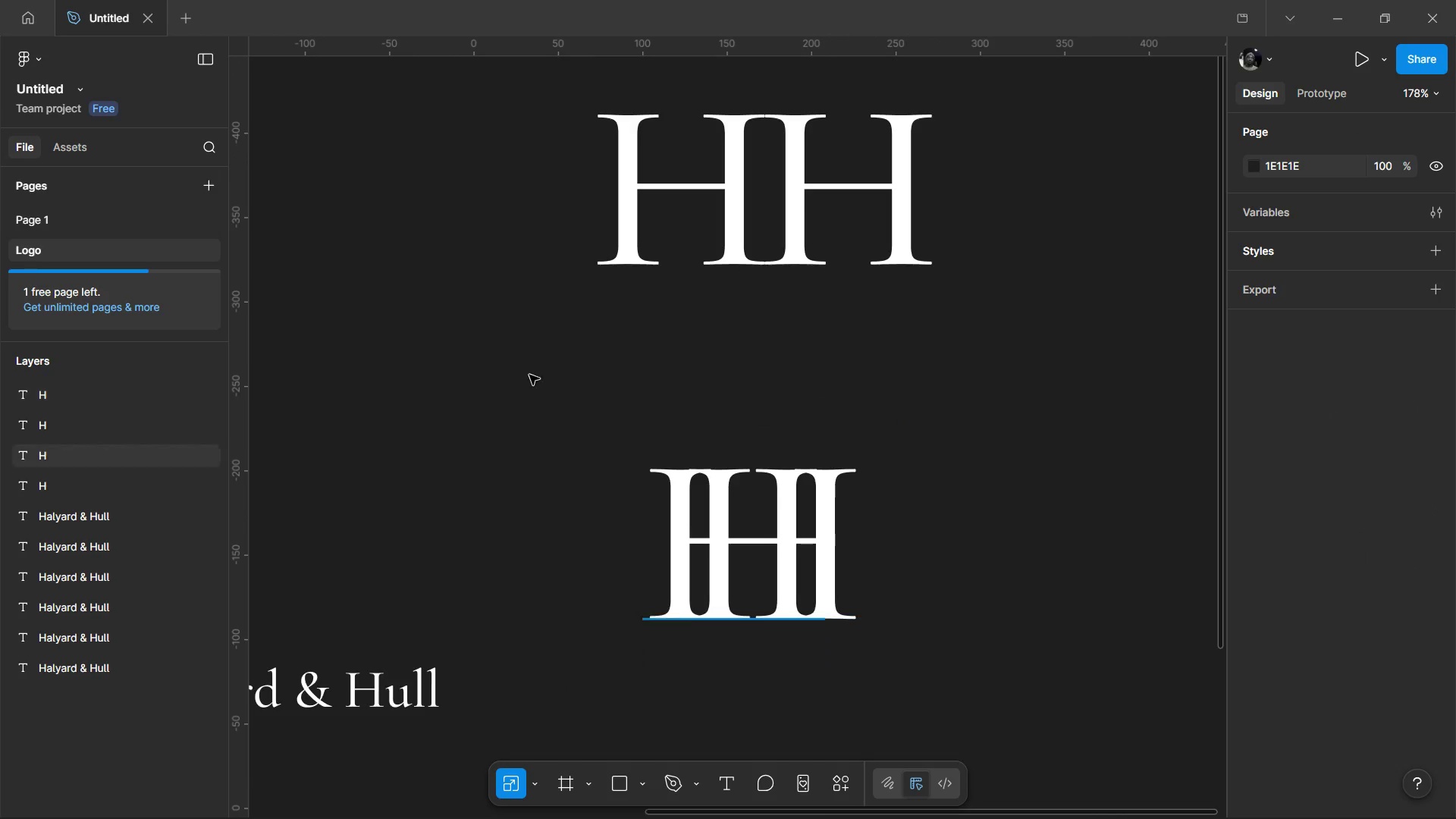 
left_click_drag(start_coordinate=[522, 368], to_coordinate=[1078, 764])
 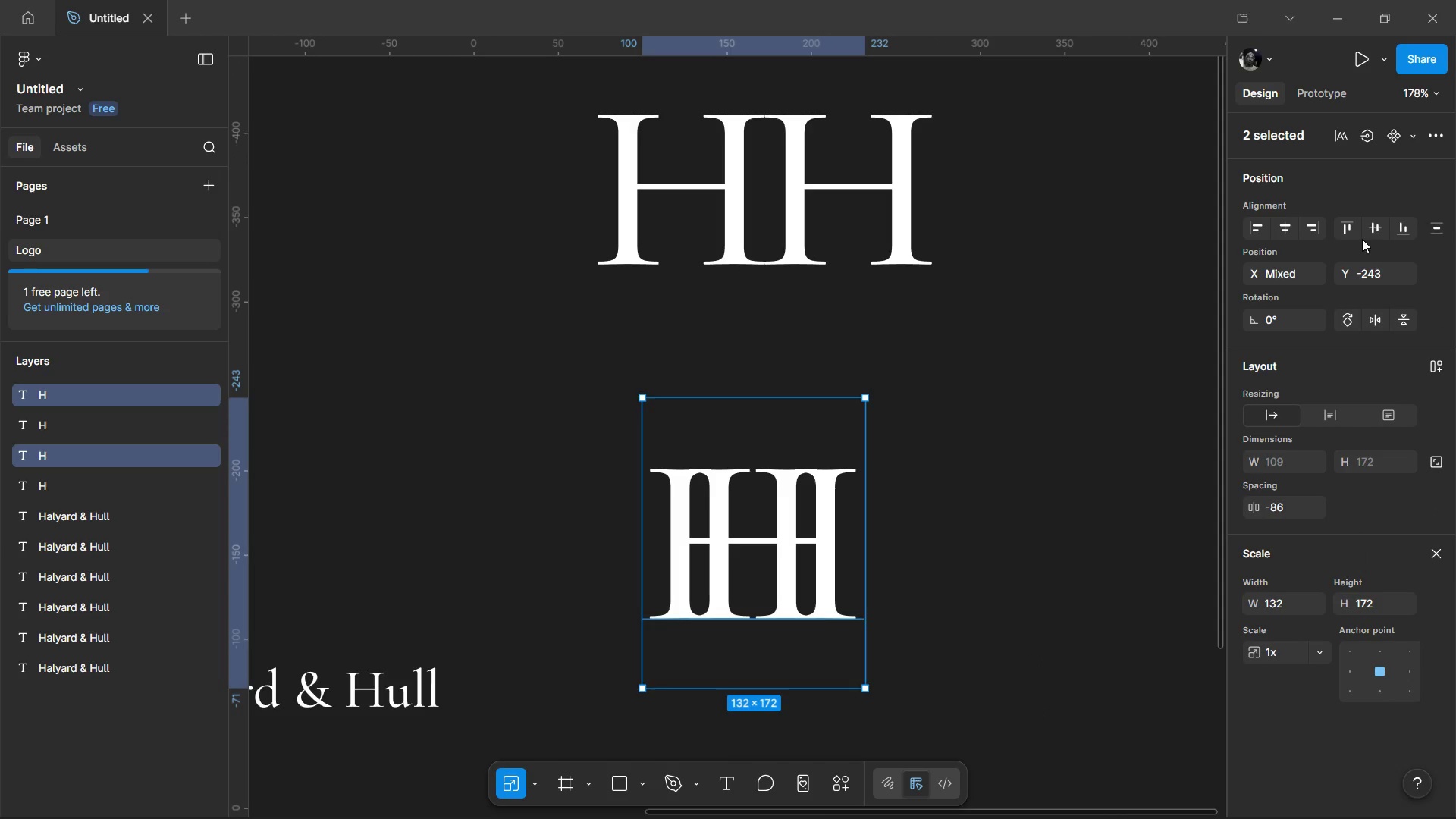 
left_click([1376, 228])
 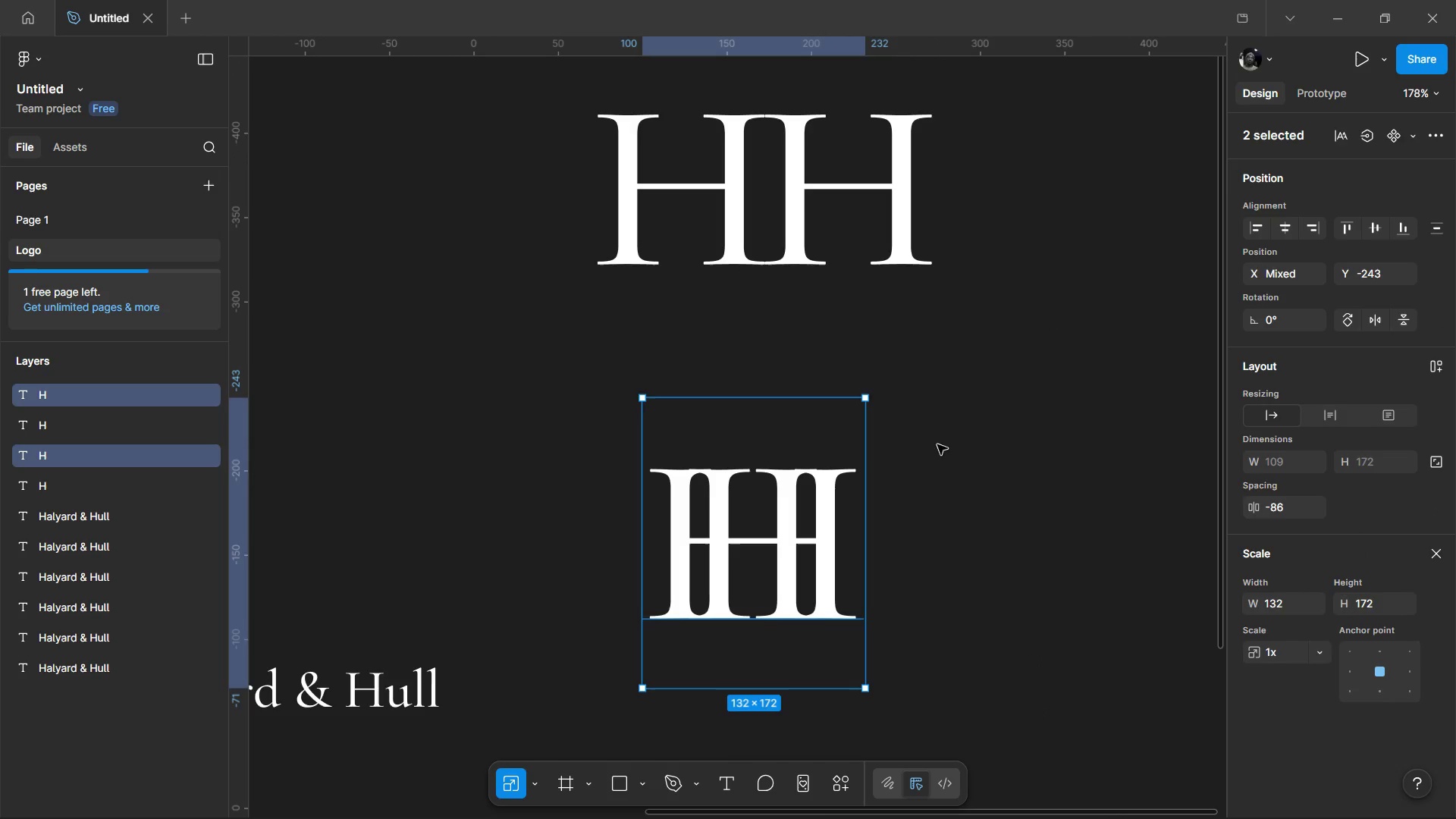 
left_click_drag(start_coordinate=[968, 441], to_coordinate=[974, 440])
 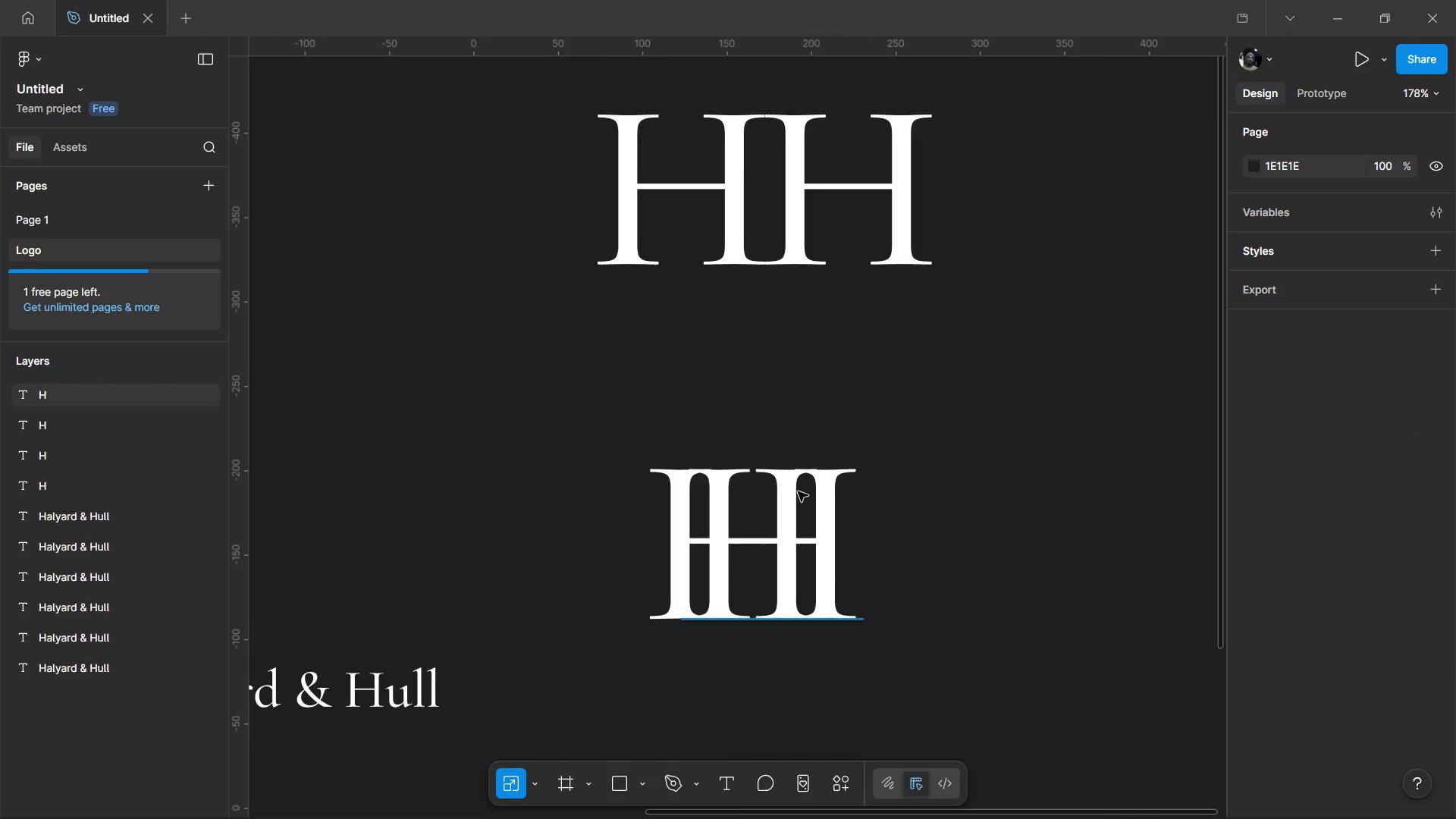 
hold_key(key=ControlLeft, duration=1.25)
scroll: coordinate [658, 415], scroll_direction: up, amount: 8.0
 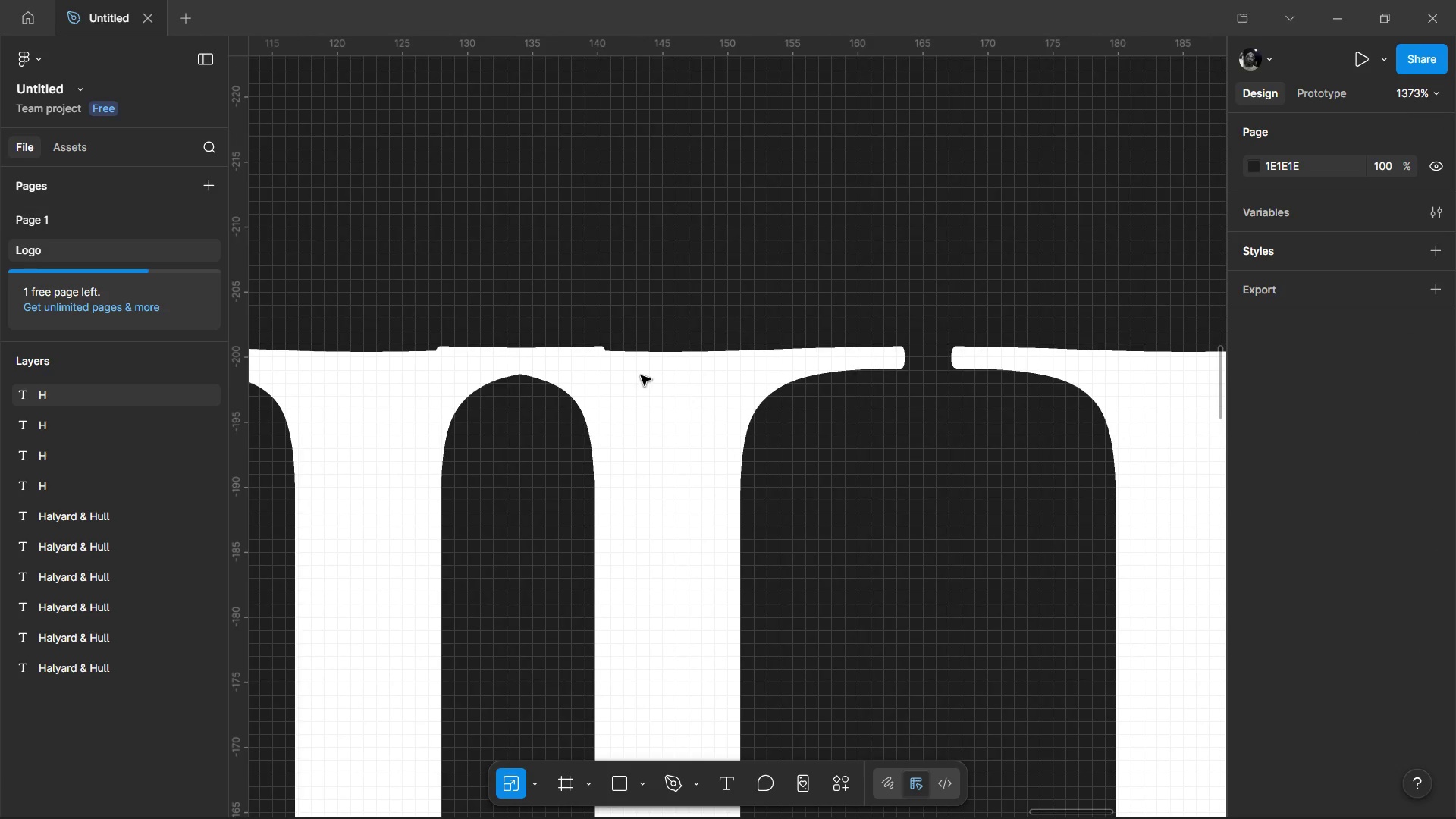 
hold_key(key=ControlLeft, duration=0.67)
scroll: coordinate [598, 442], scroll_direction: down, amount: 5.0
 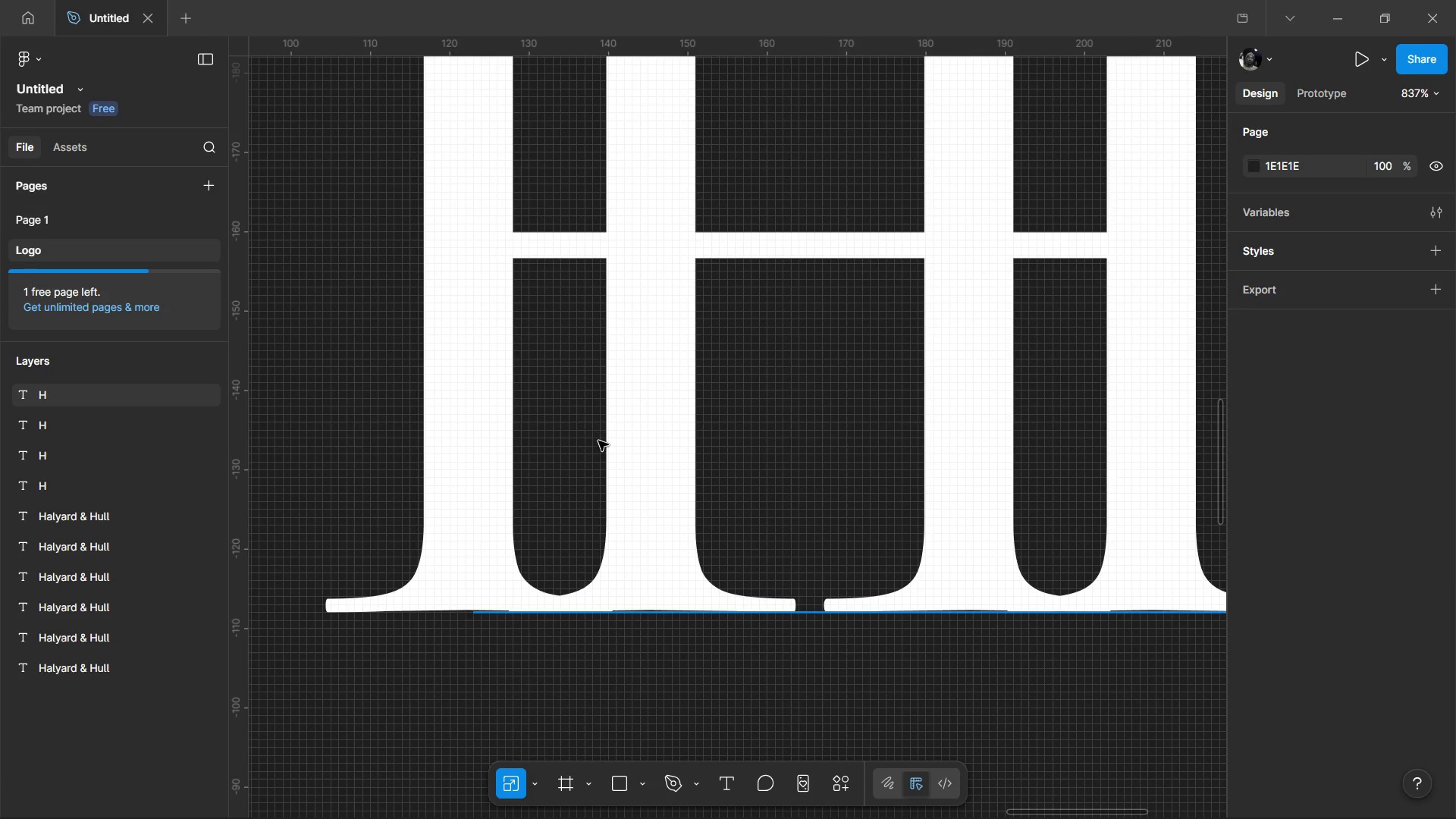 
left_click([828, 636])
 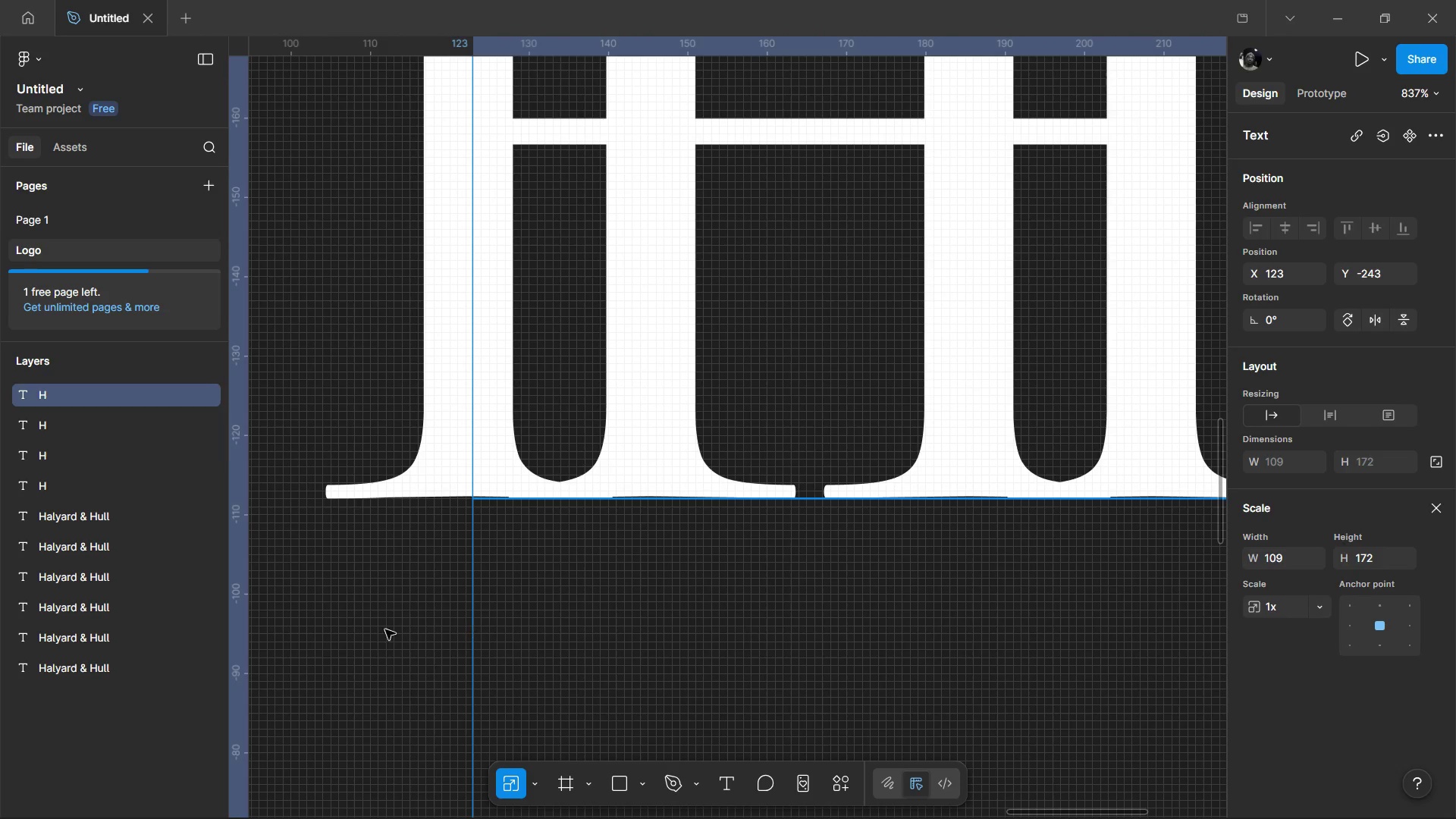 
scroll: coordinate [601, 448], scroll_direction: down, amount: 1.0
 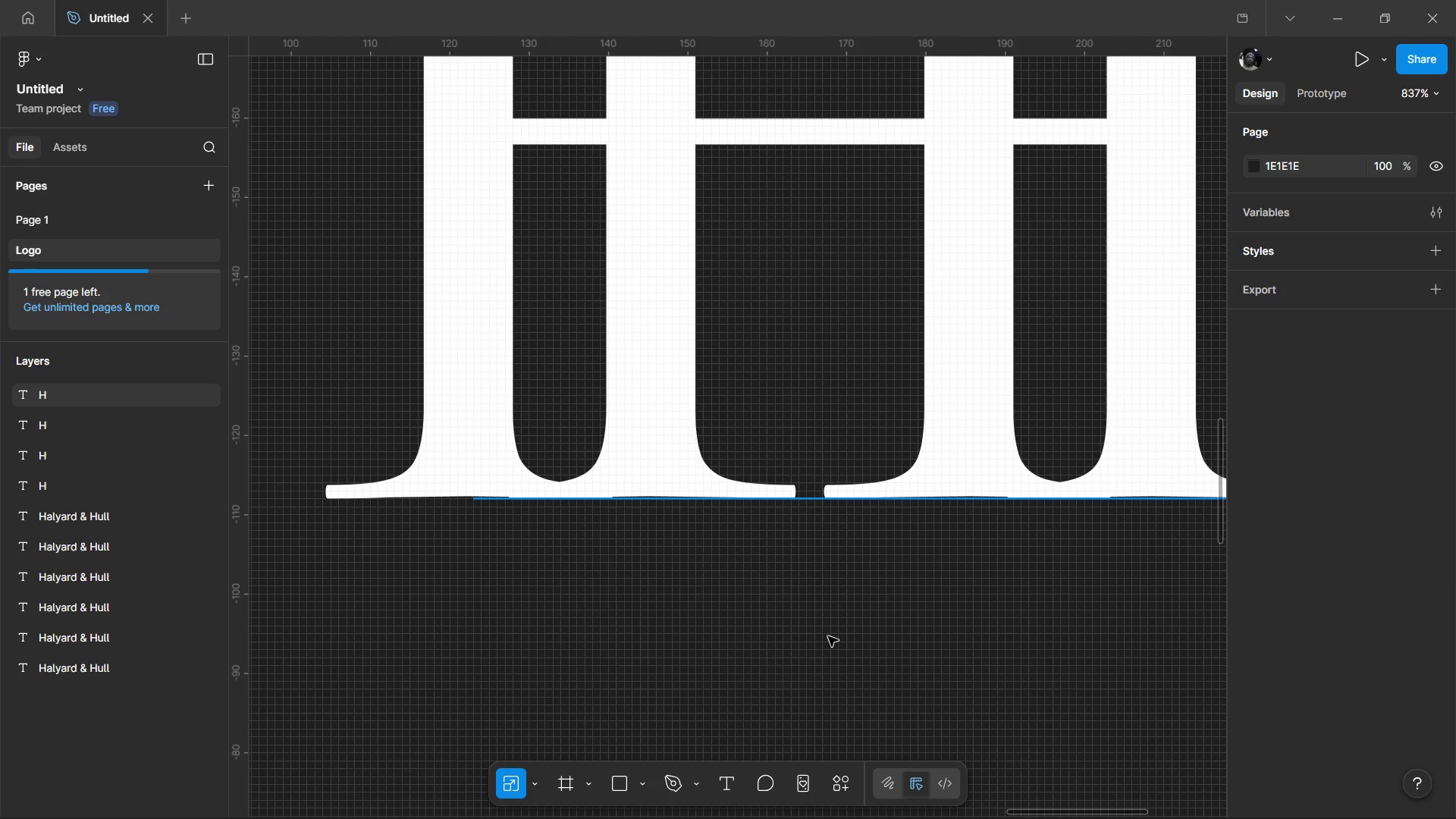 
left_click([373, 632])
 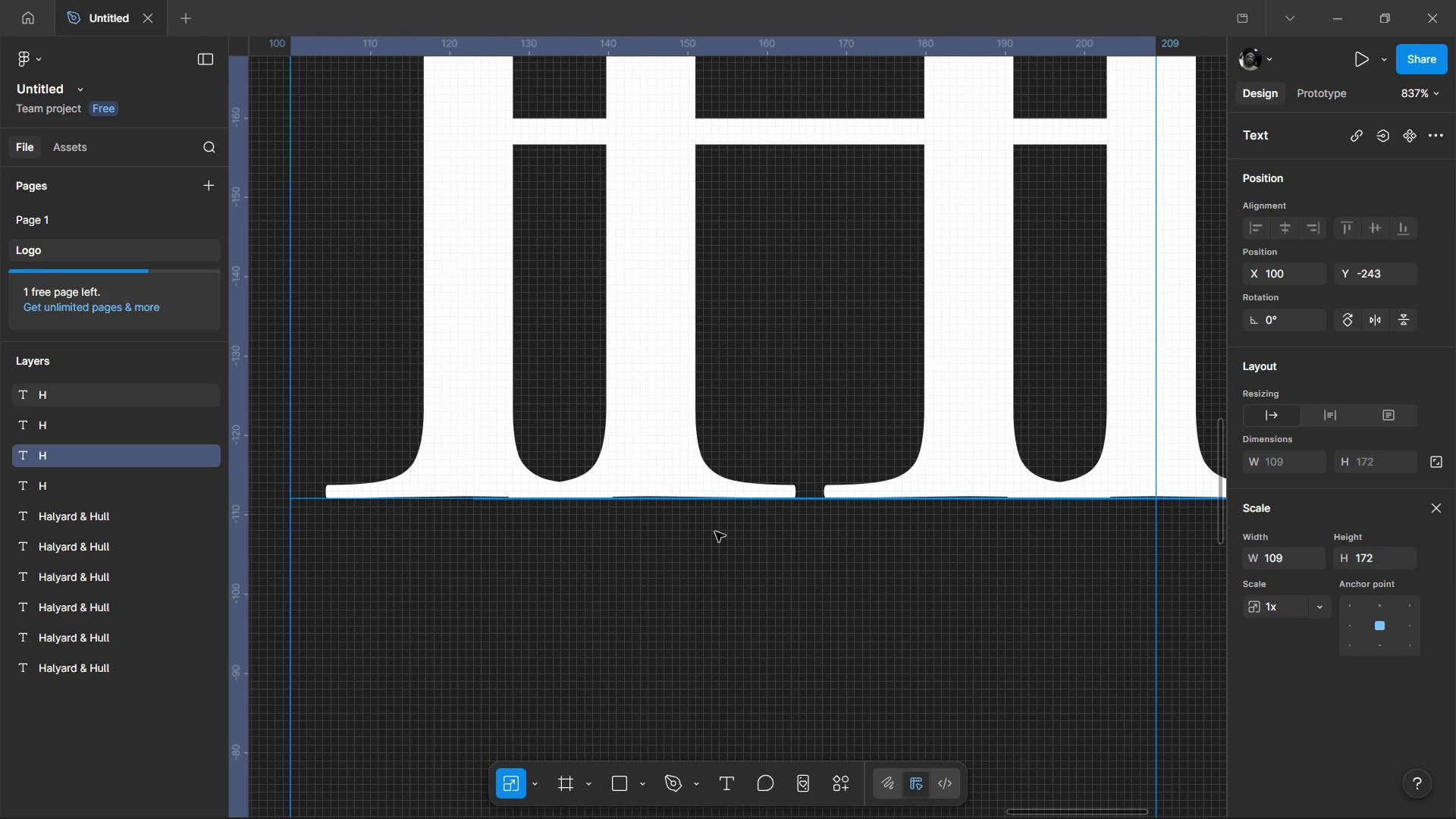 
hold_key(key=ControlLeft, duration=0.53)
scroll: coordinate [729, 522], scroll_direction: down, amount: 5.0
 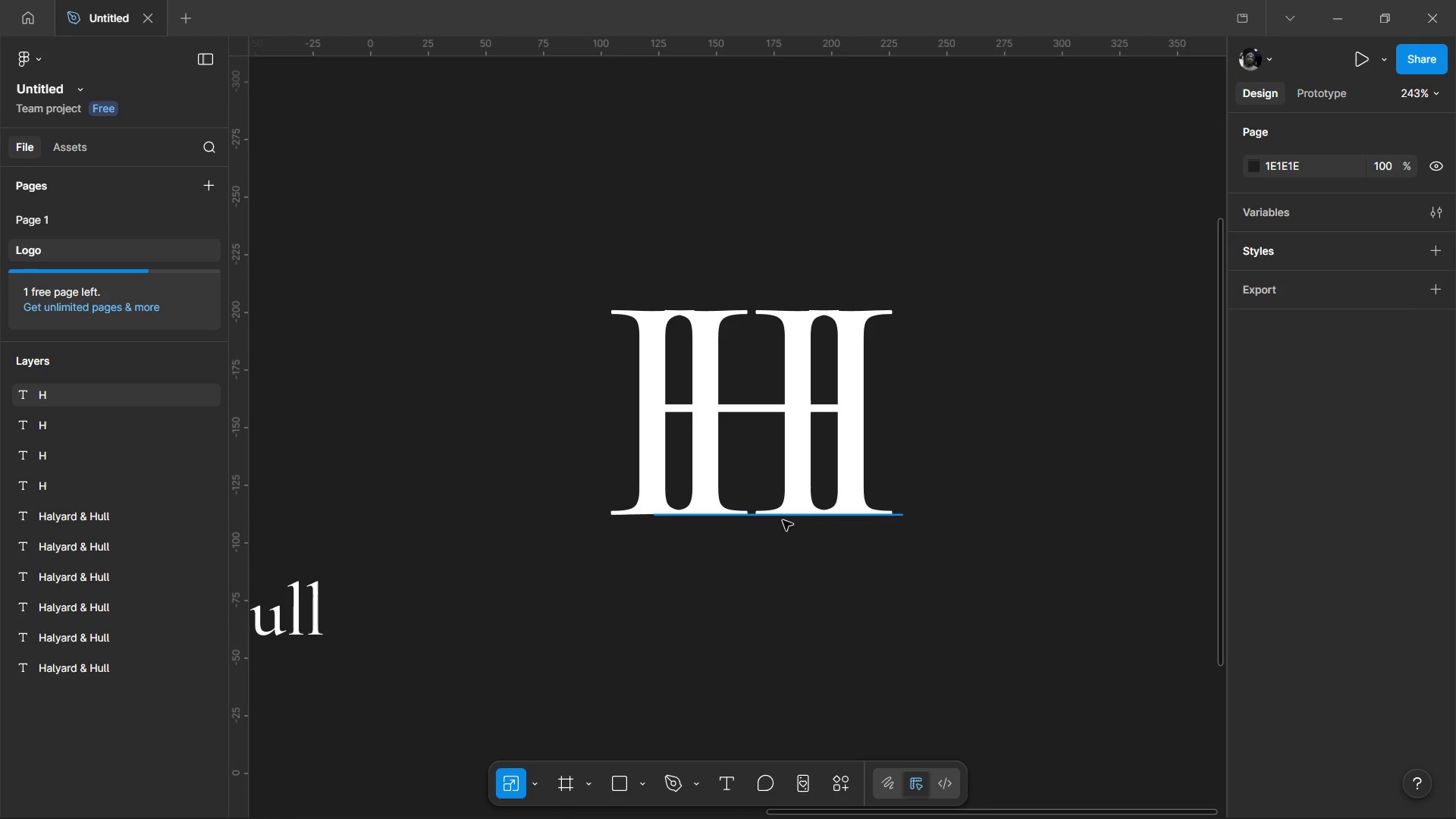 
left_click([827, 498])
 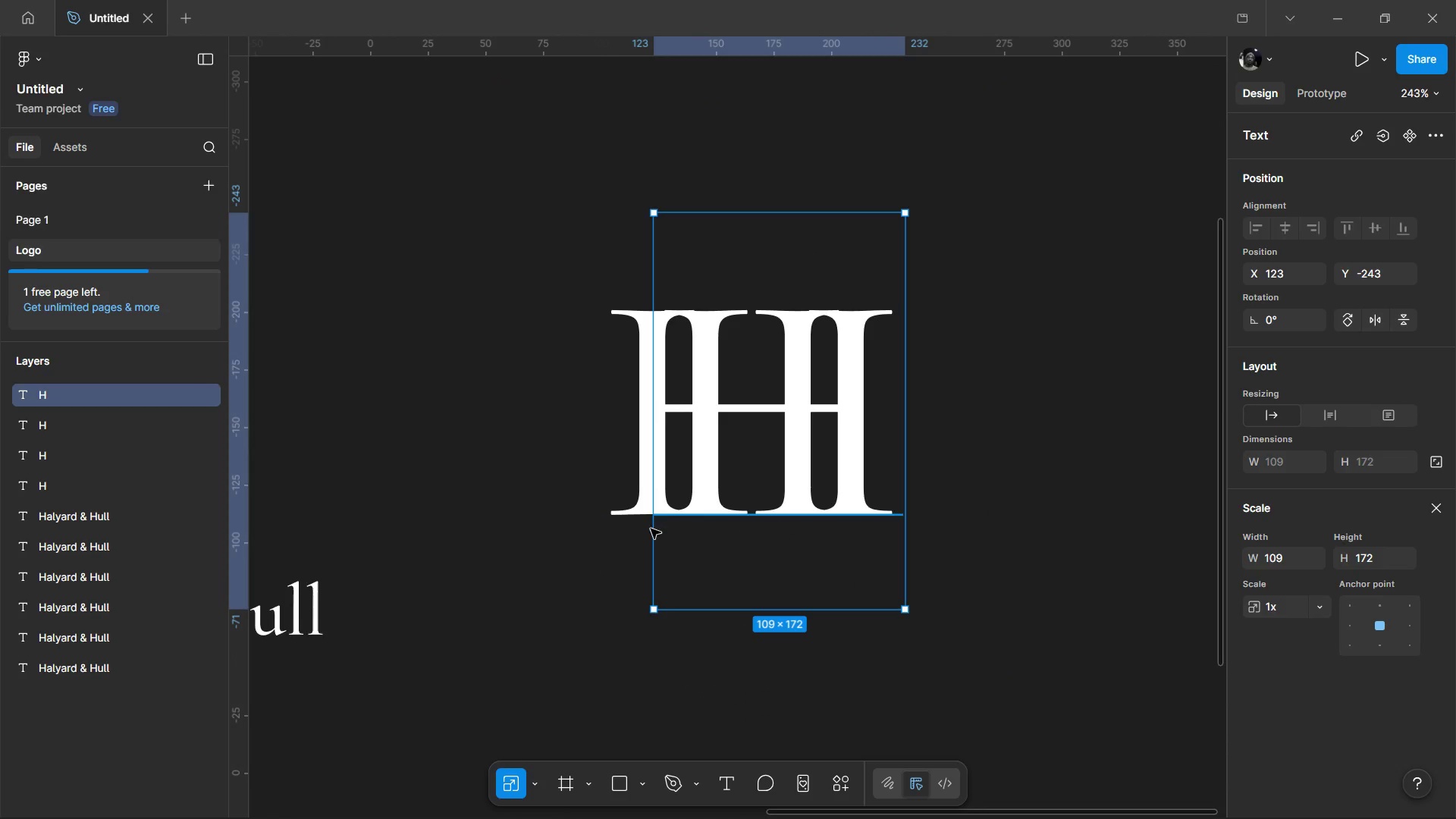 
hold_key(key=ShiftLeft, duration=1.25)
left_click([623, 500])
 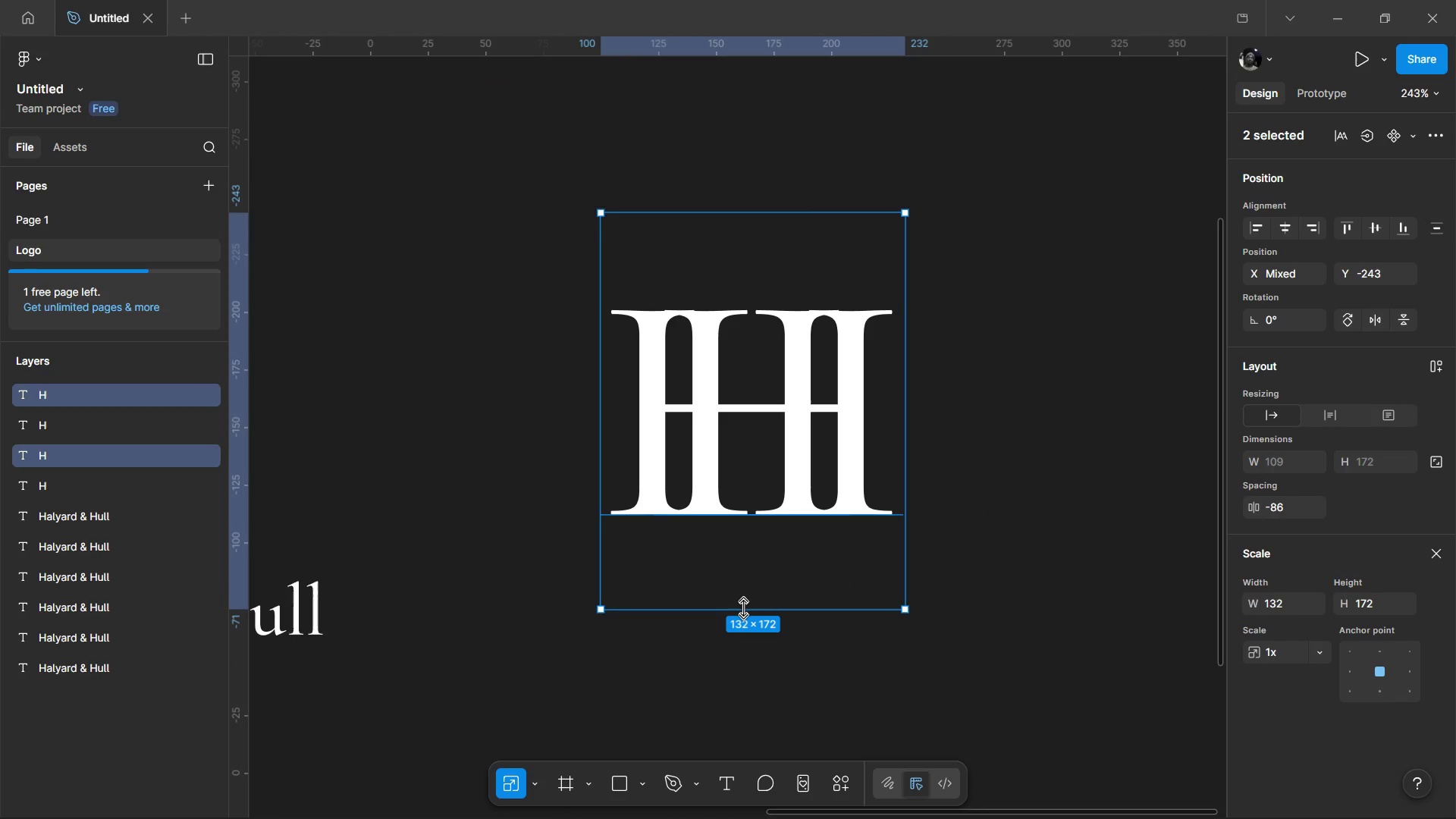 
hold_key(key=AltLeft, duration=0.72)
left_click([743, 608])
 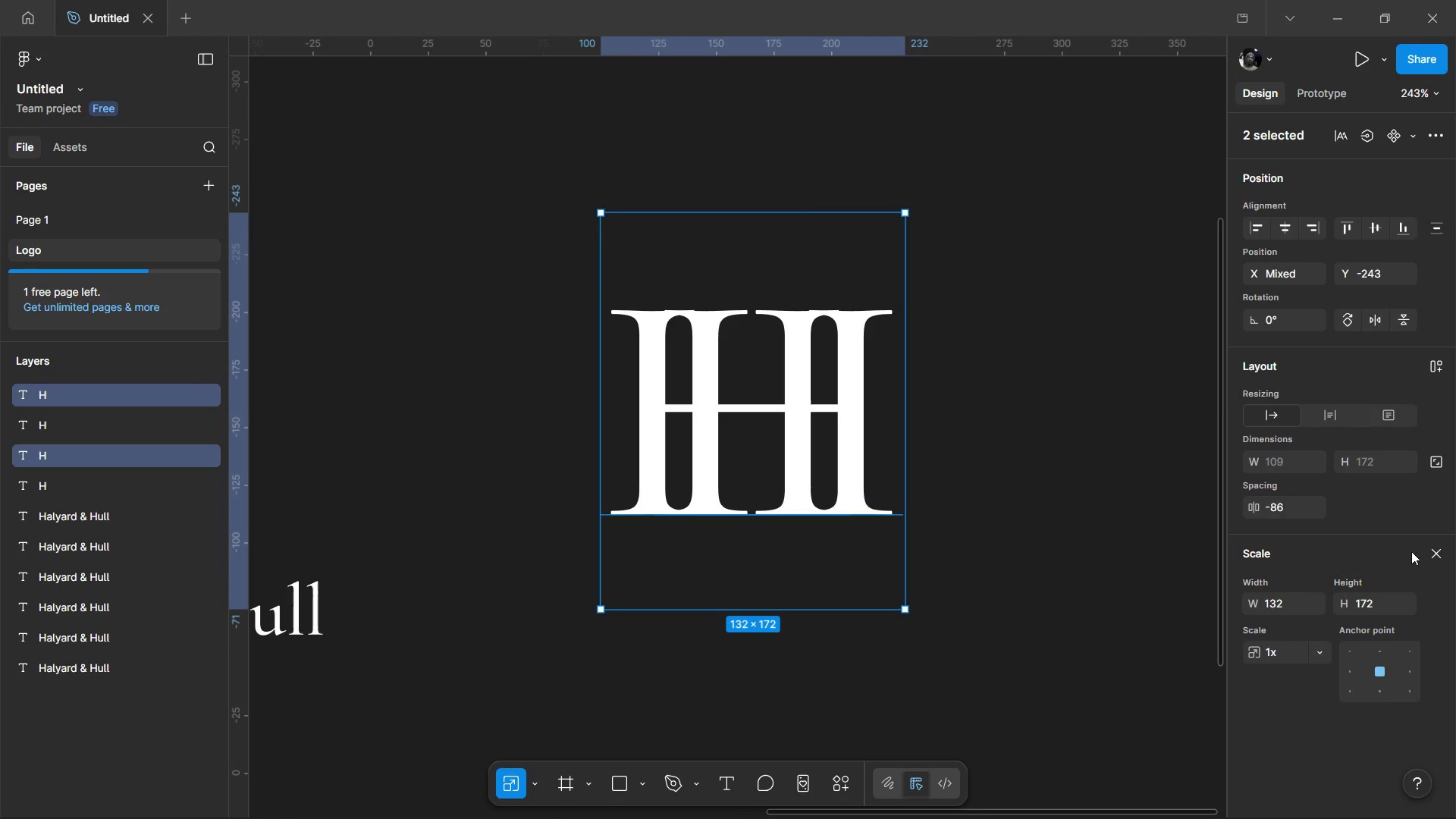 
left_click([1442, 557])
 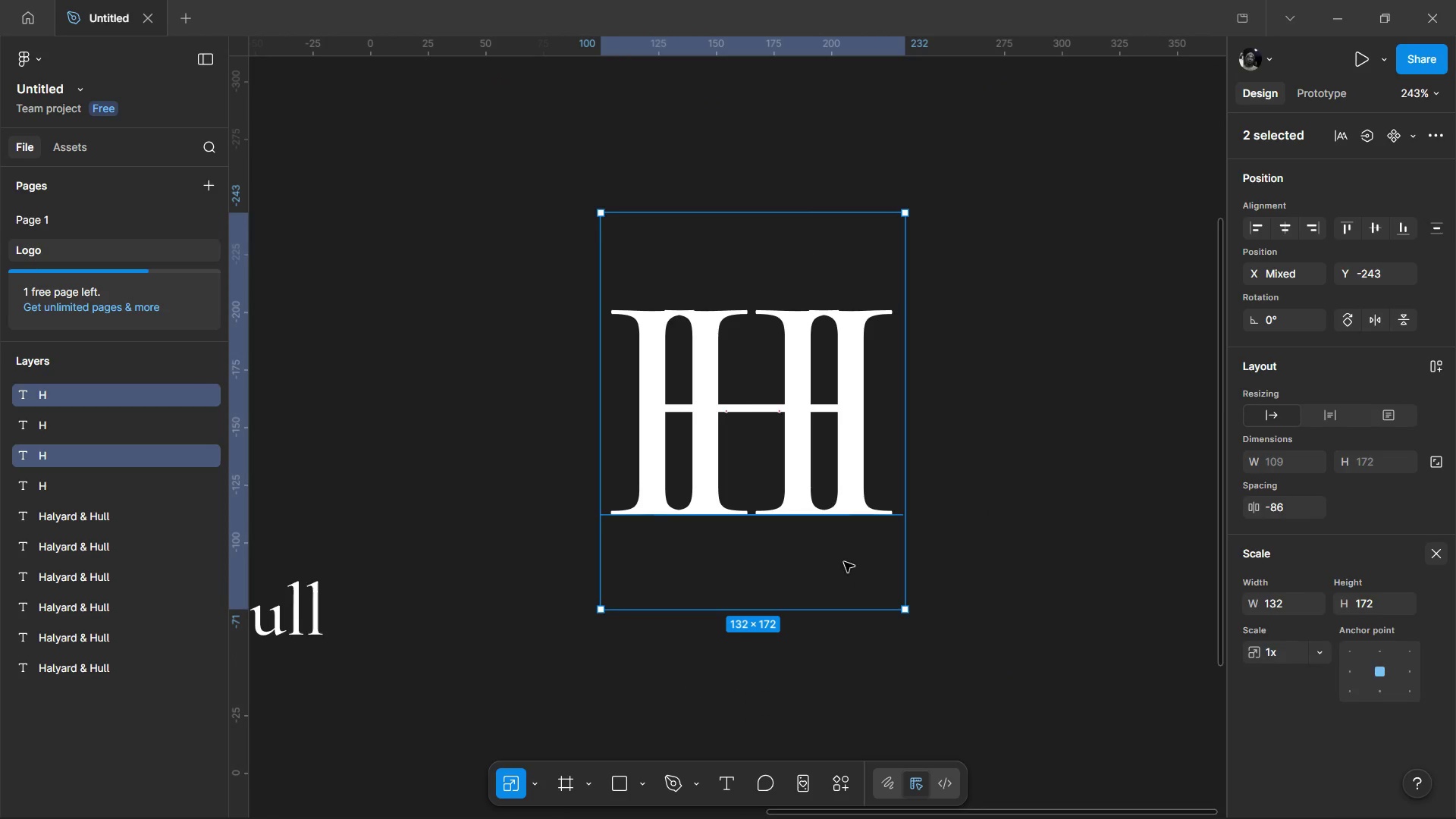 
hold_key(key=AltLeft, duration=1.51)
left_click_drag(start_coordinate=[786, 609], to_coordinate=[792, 568])
 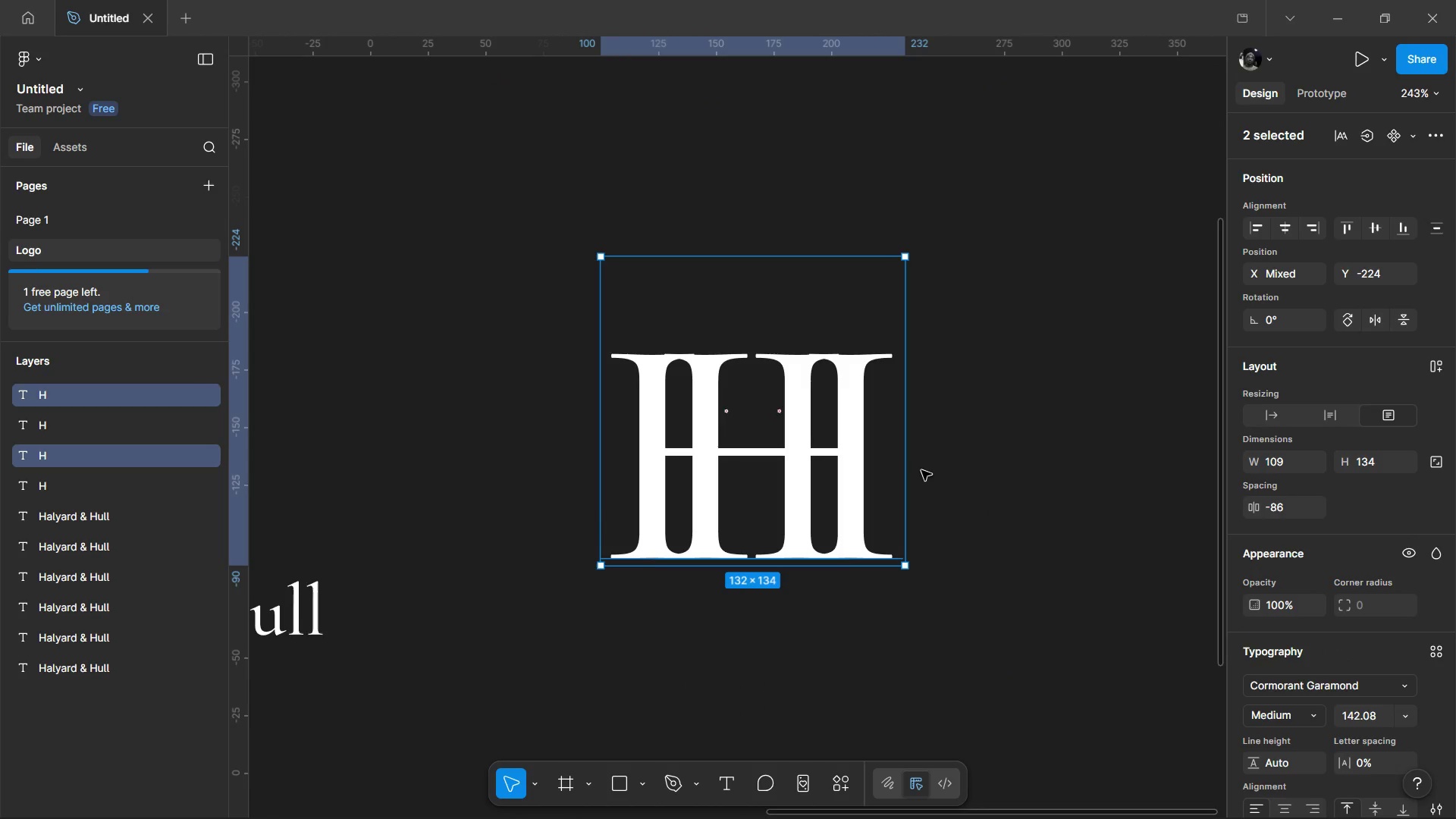 
hold_key(key=AltLeft, duration=0.56)
 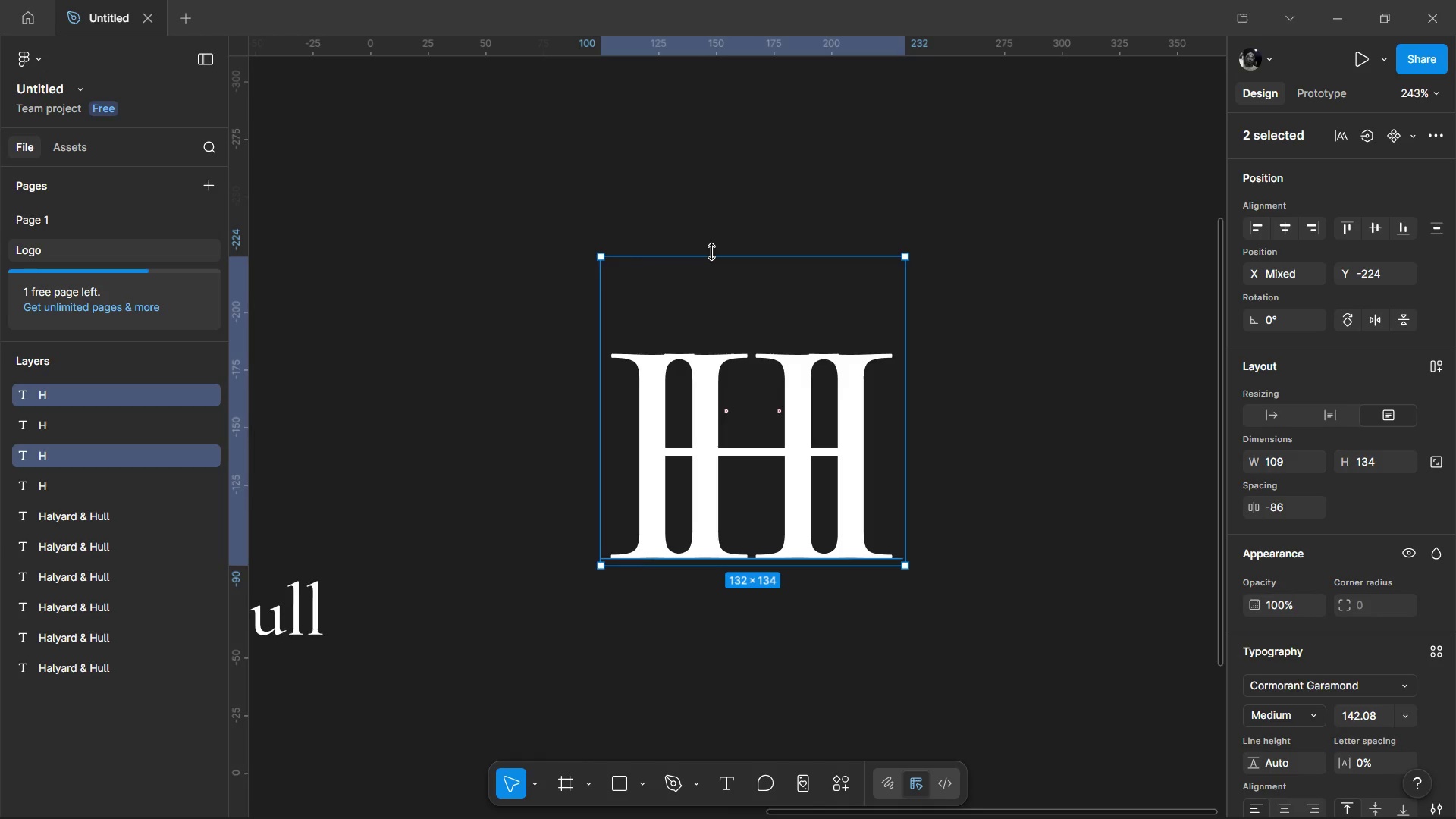 
left_click_drag(start_coordinate=[712, 252], to_coordinate=[714, 284])
 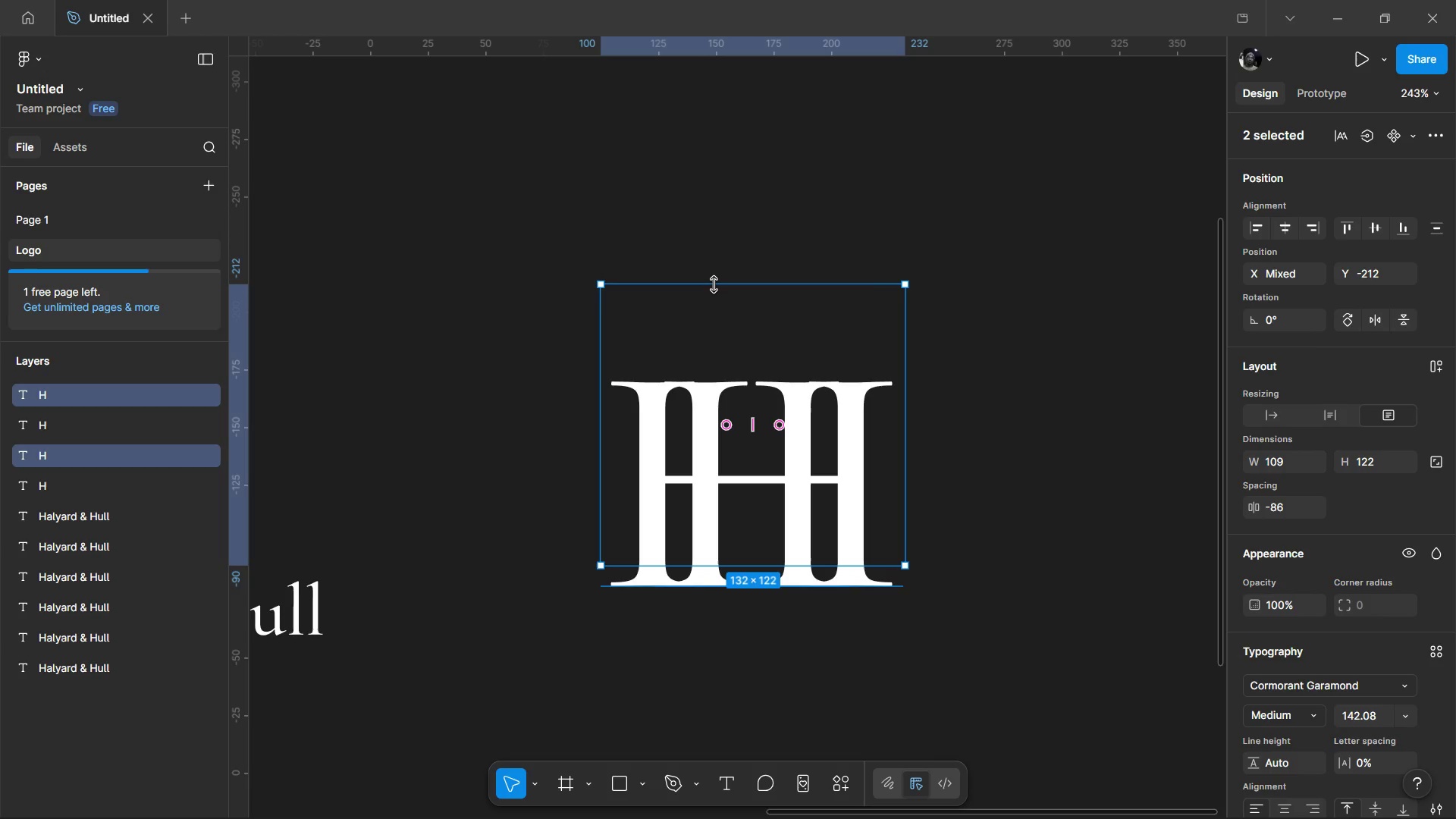 
key(Control+Z)
 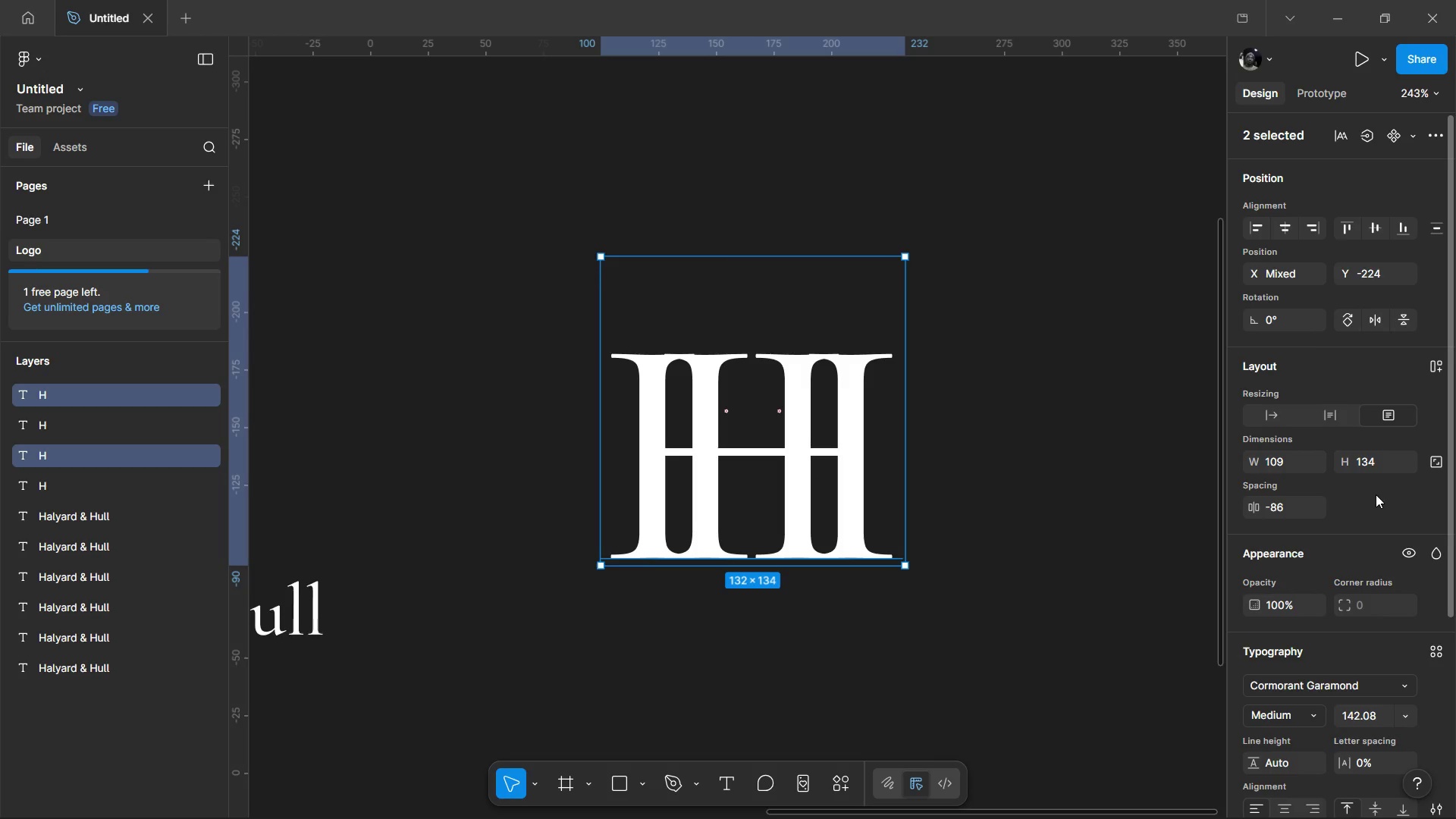 
scroll: coordinate [1374, 502], scroll_direction: down, amount: 3.0
 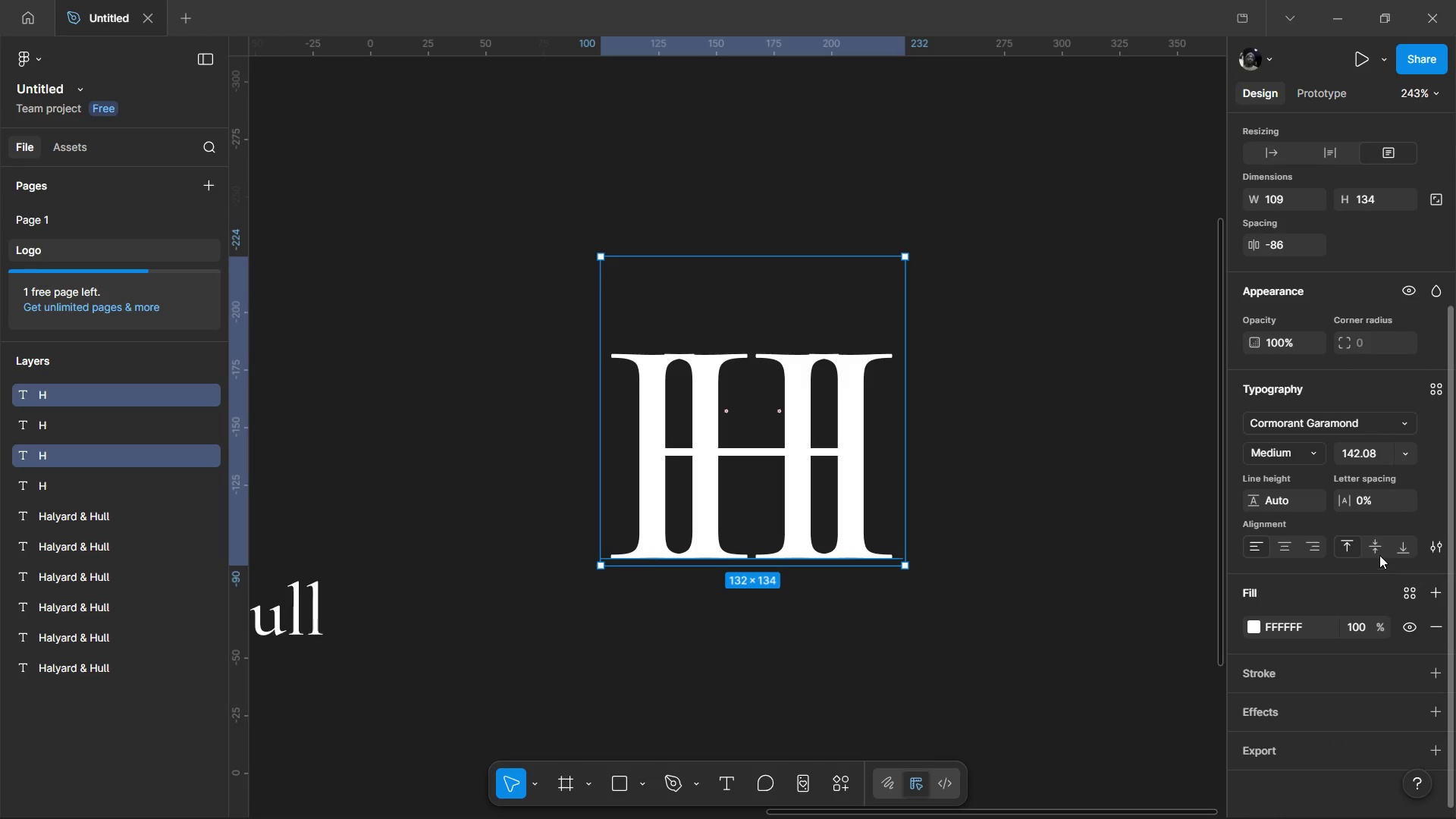 
left_click([1372, 542])
 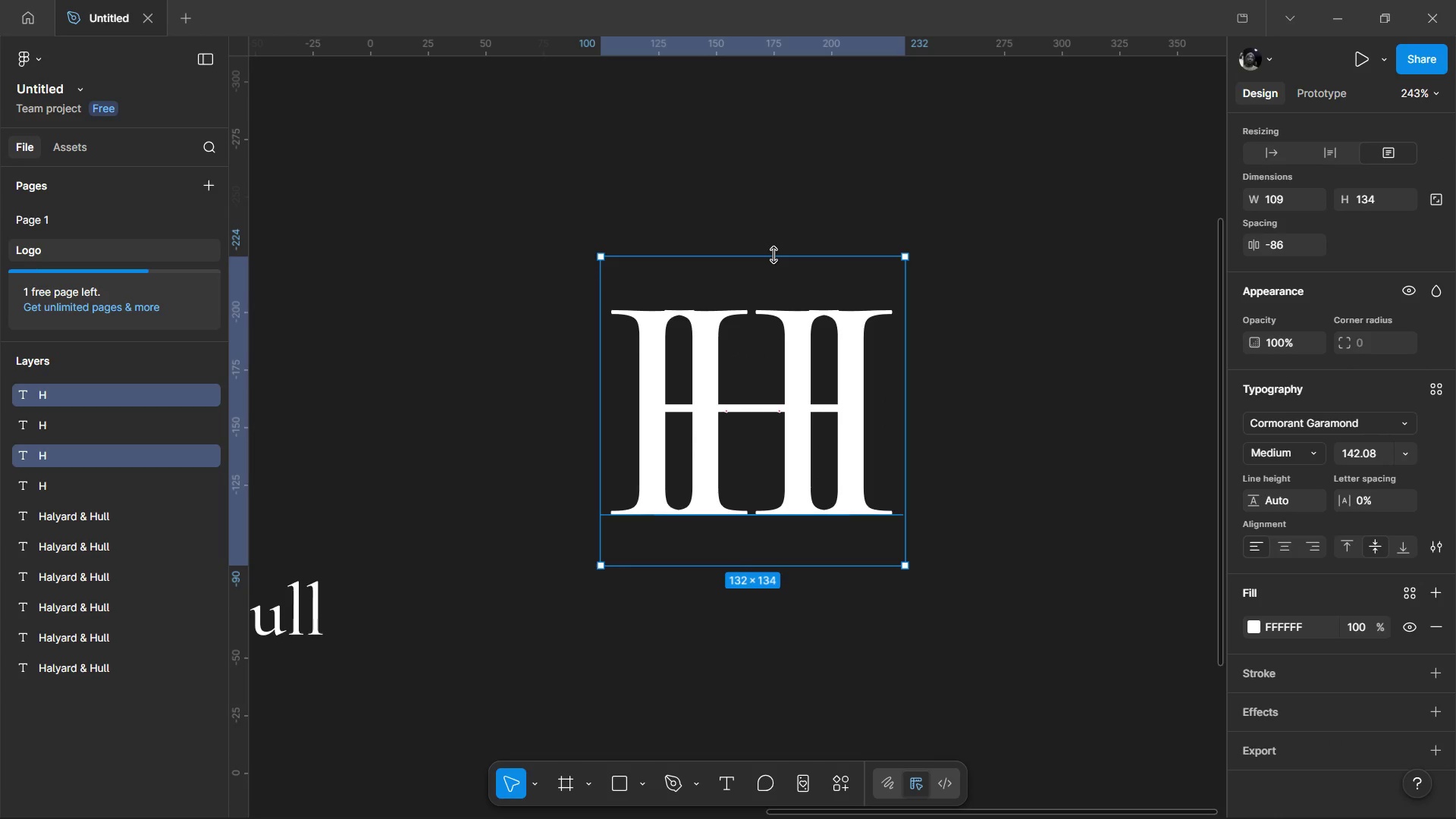 
hold_key(key=AltLeft, duration=1.53)
left_click_drag(start_coordinate=[774, 255], to_coordinate=[773, 293])
 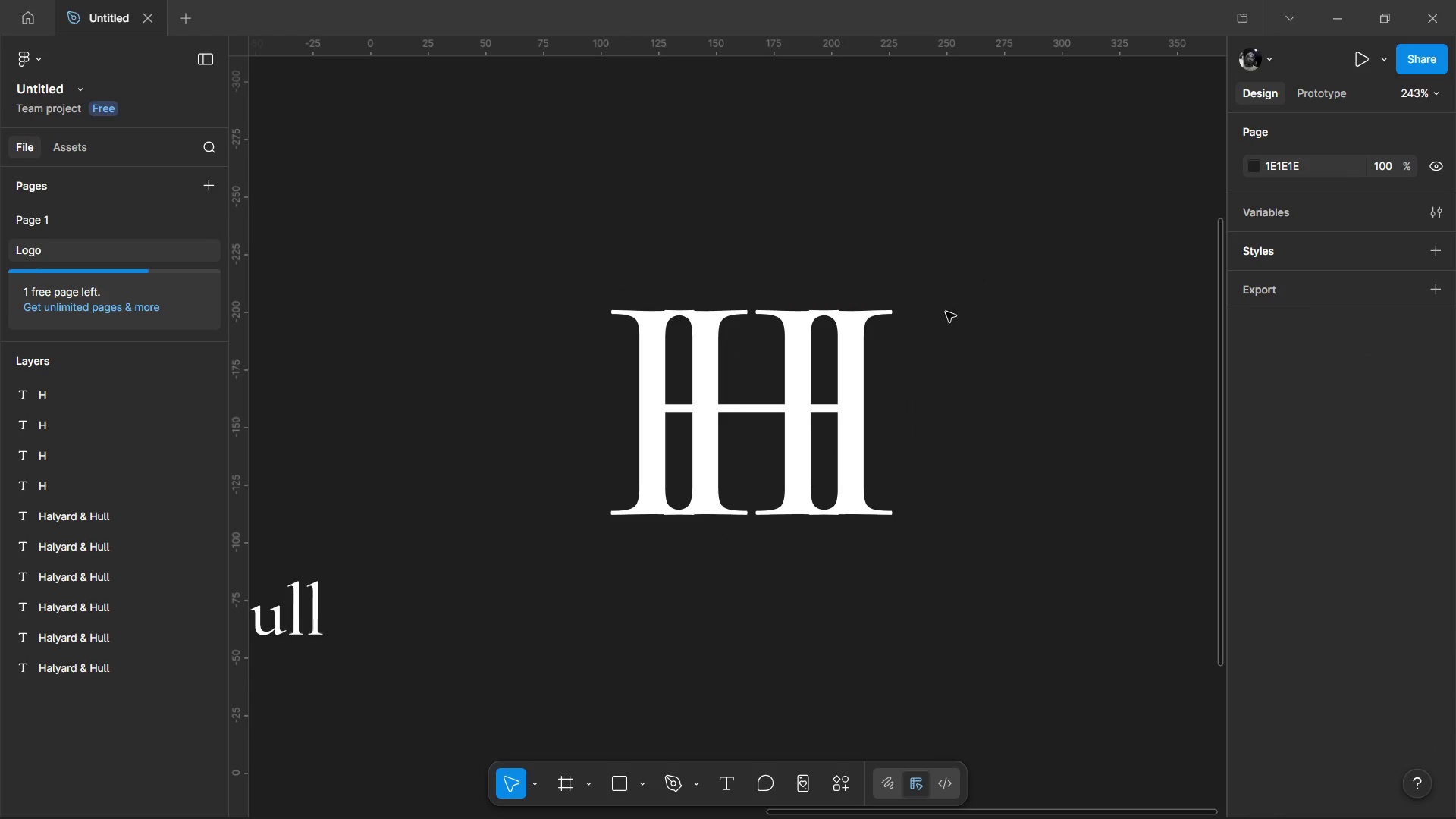 
hold_key(key=AltLeft, duration=1.5)
 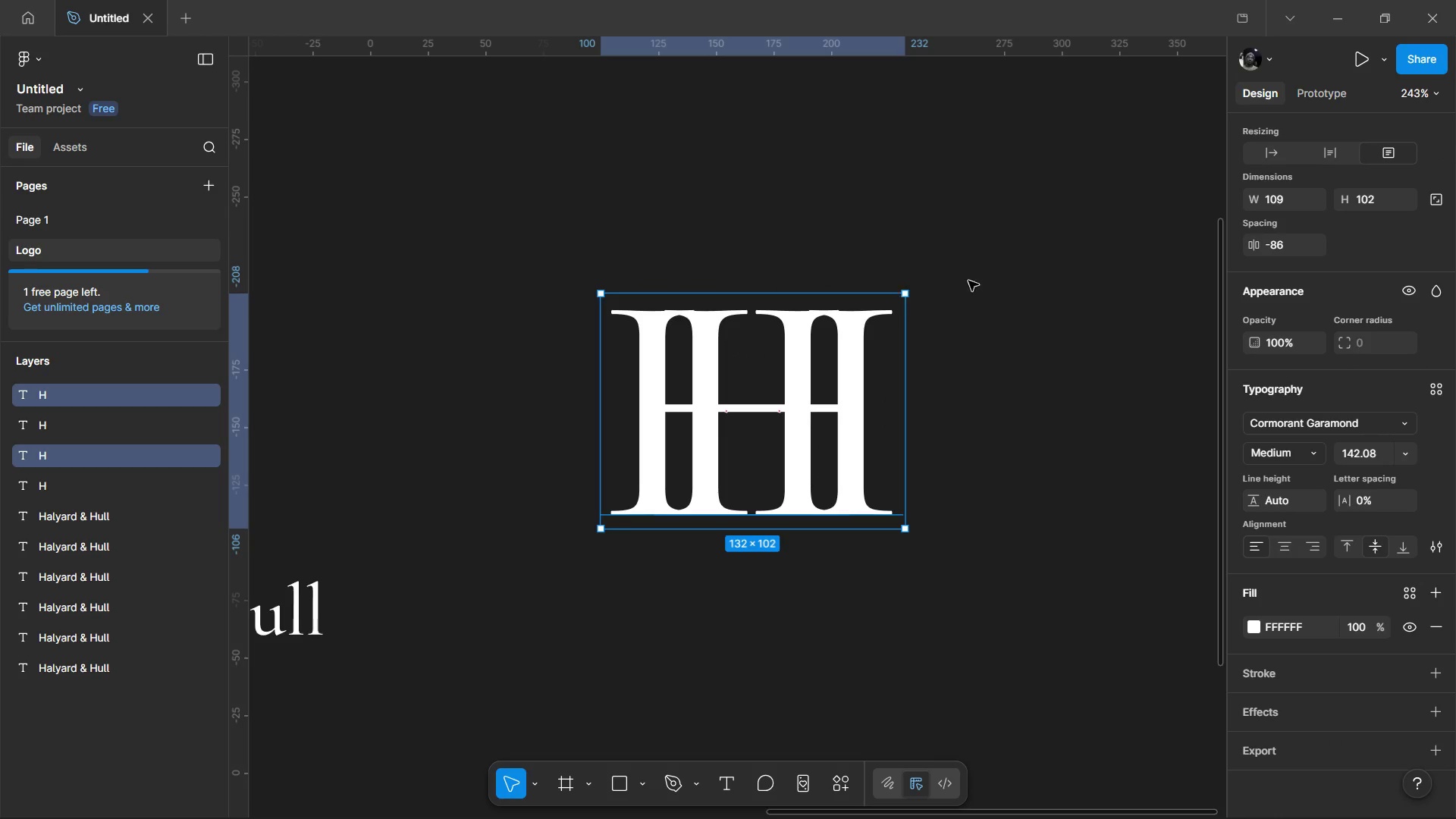 
key(Alt+AltLeft)
 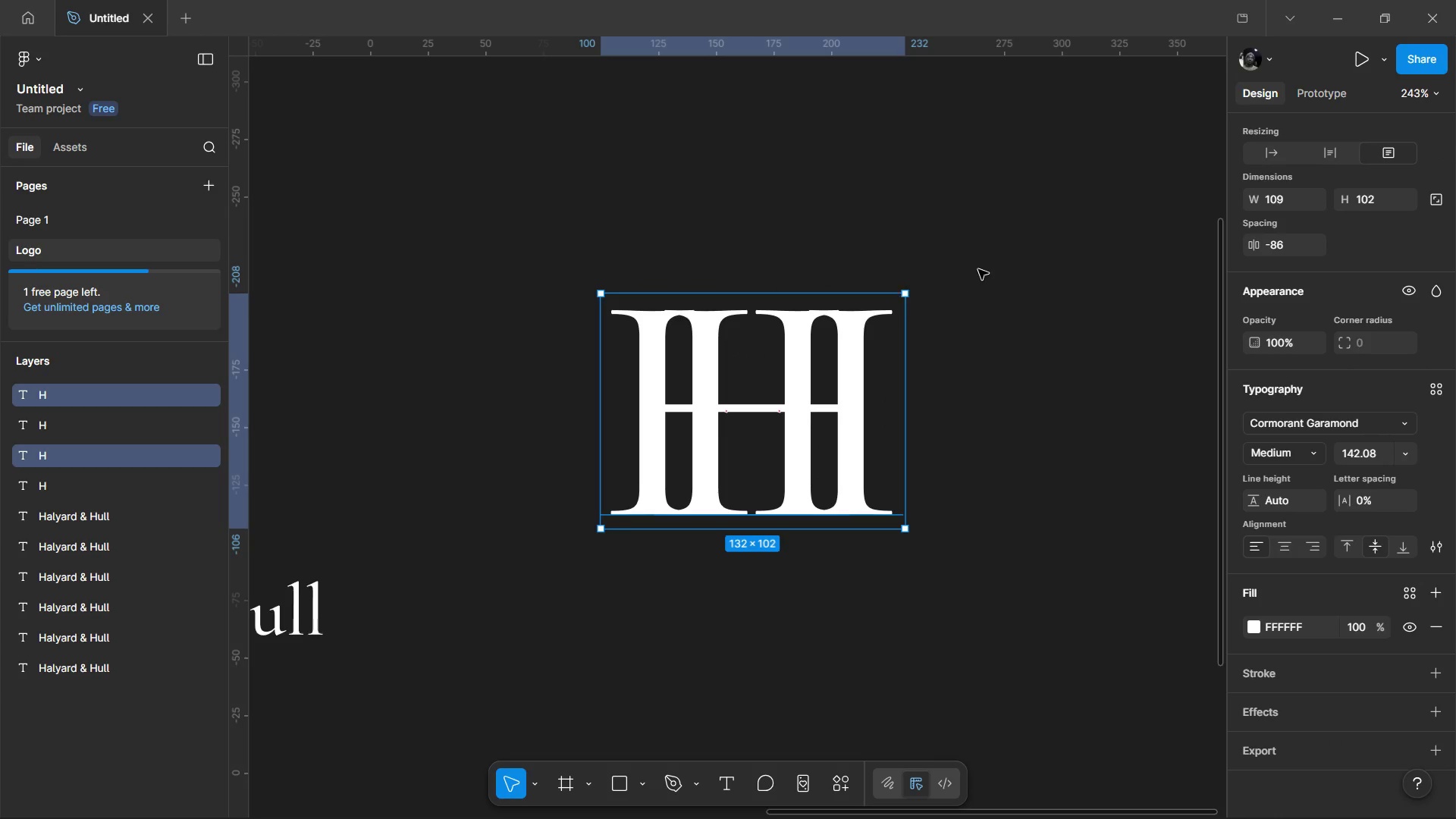 
key(Alt+AltLeft)
 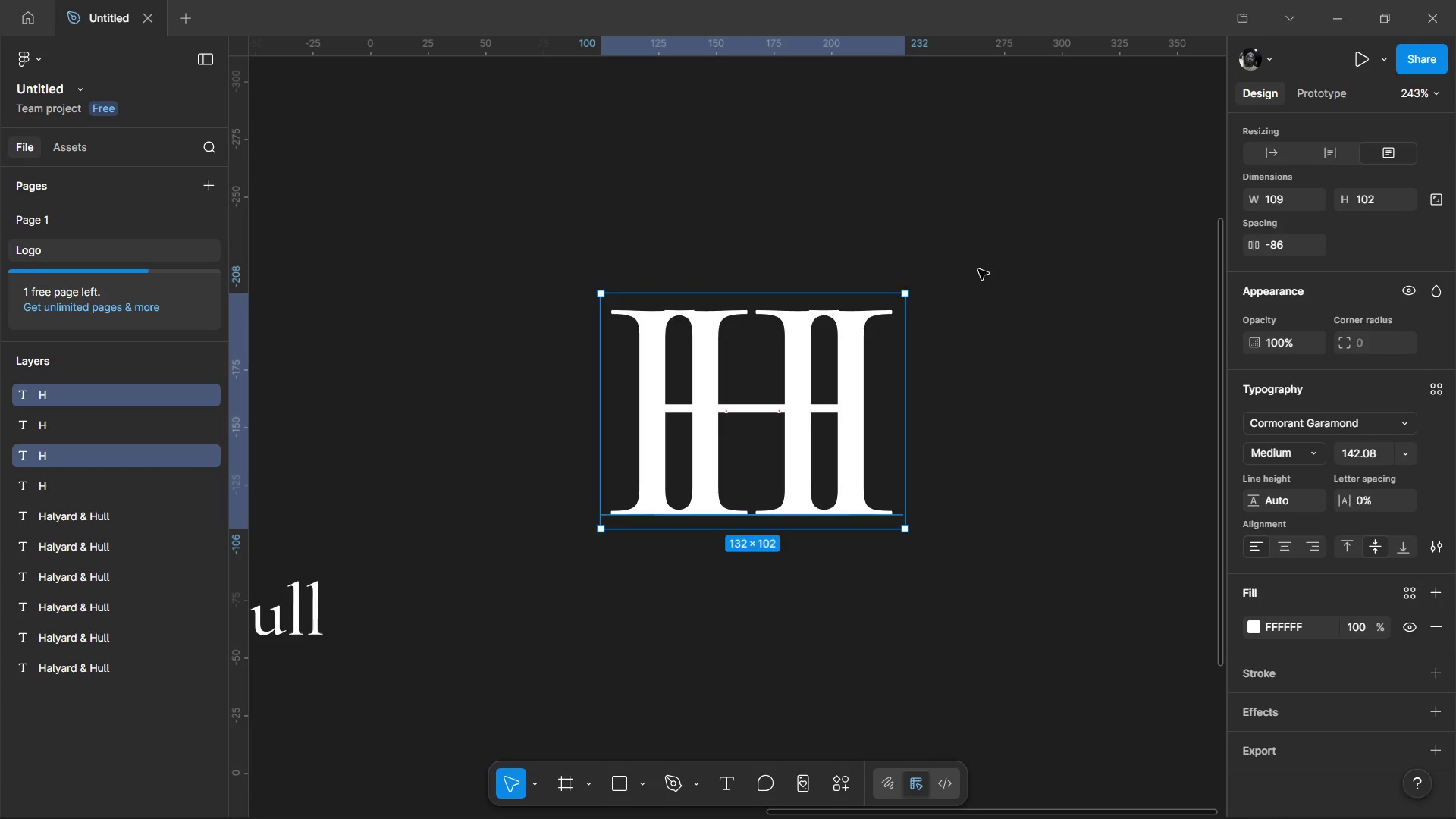 
key(Alt+AltLeft)
 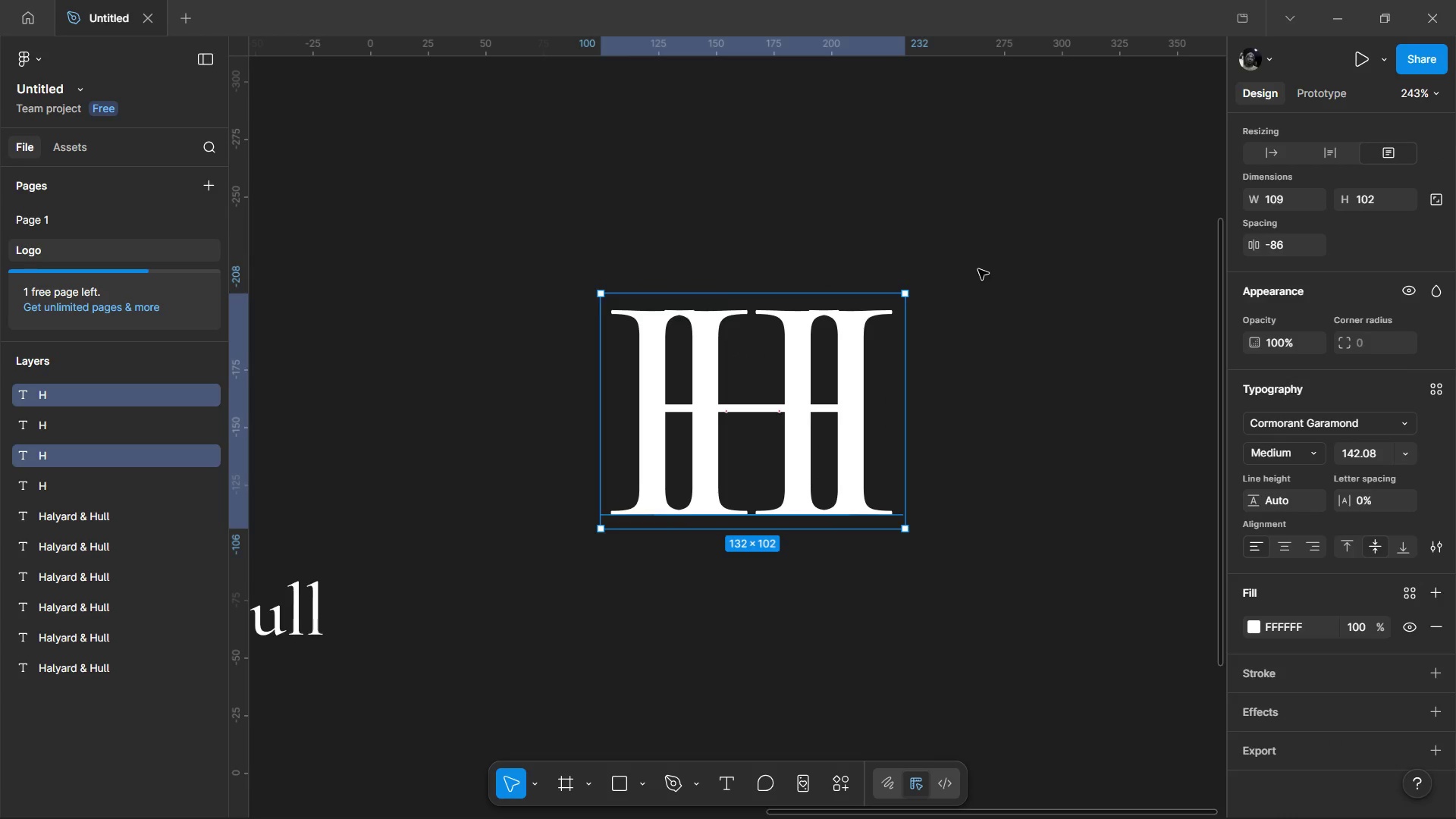 
left_click([978, 269])
 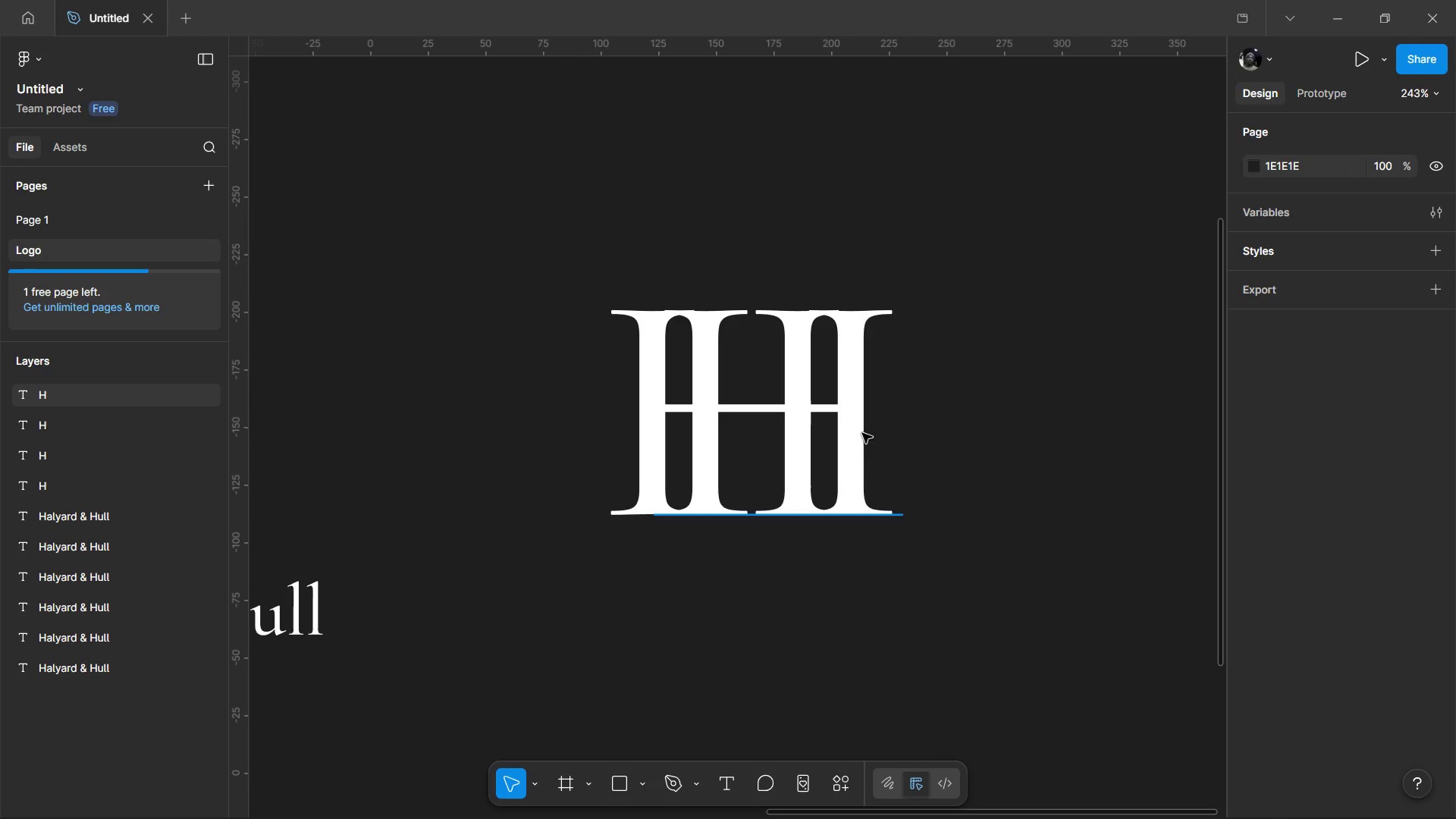 
hold_key(key=ControlLeft, duration=0.59)
scroll: coordinate [701, 479], scroll_direction: up, amount: 1.0
 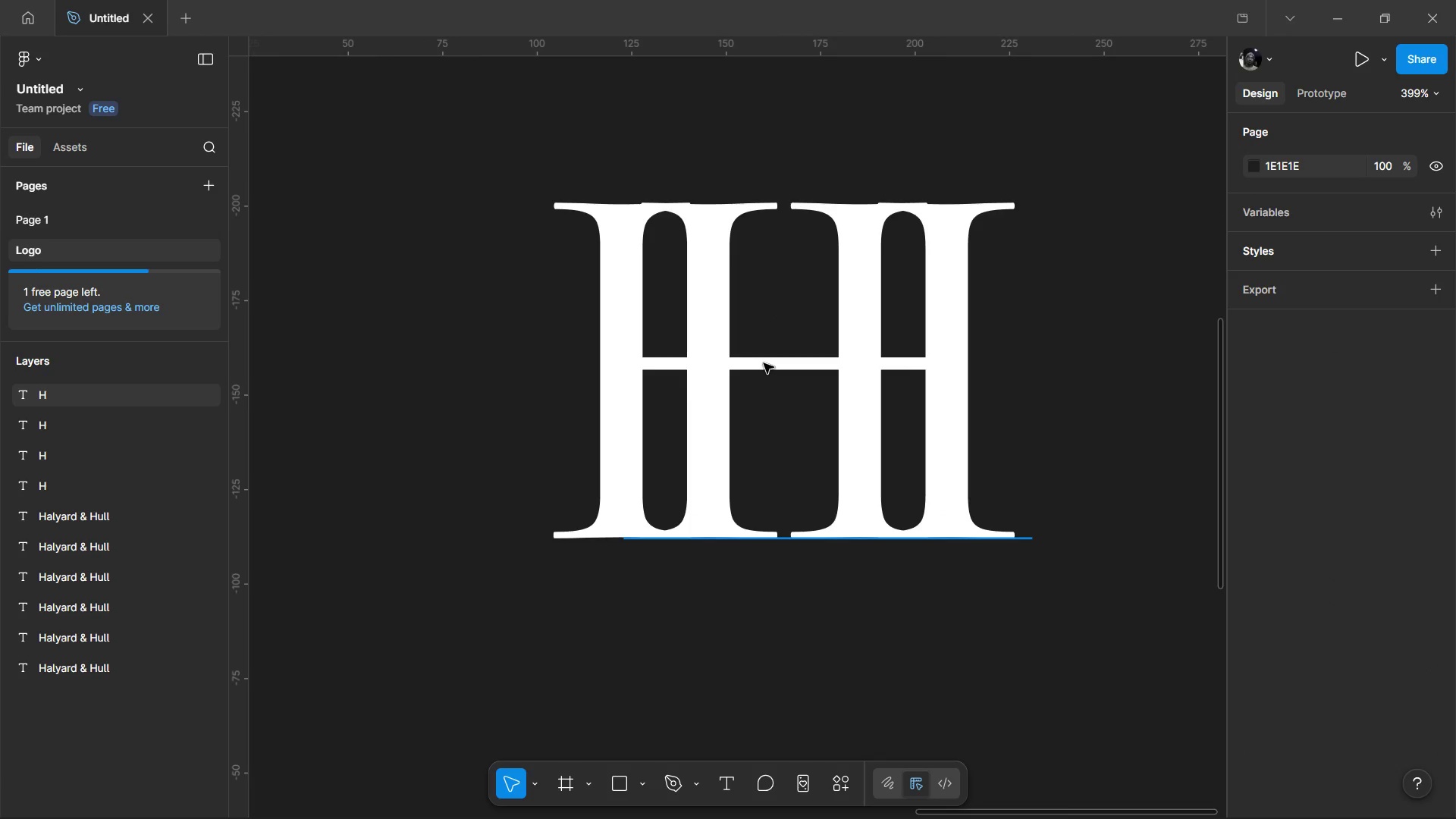 
hold_key(key=ControlLeft, duration=0.77)
scroll: coordinate [815, 397], scroll_direction: up, amount: 2.0
 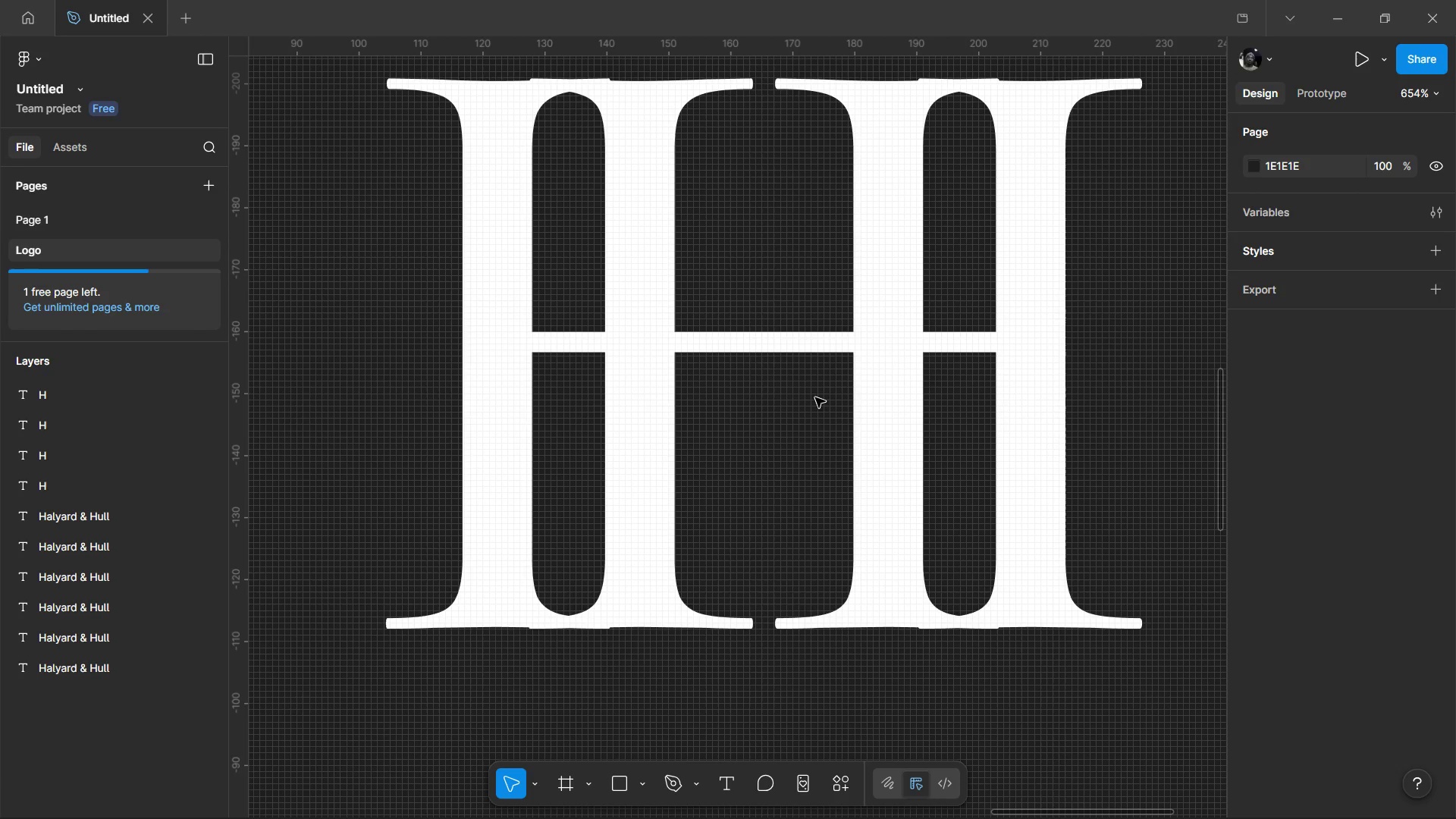 
hold_key(key=ControlLeft, duration=1.41)
 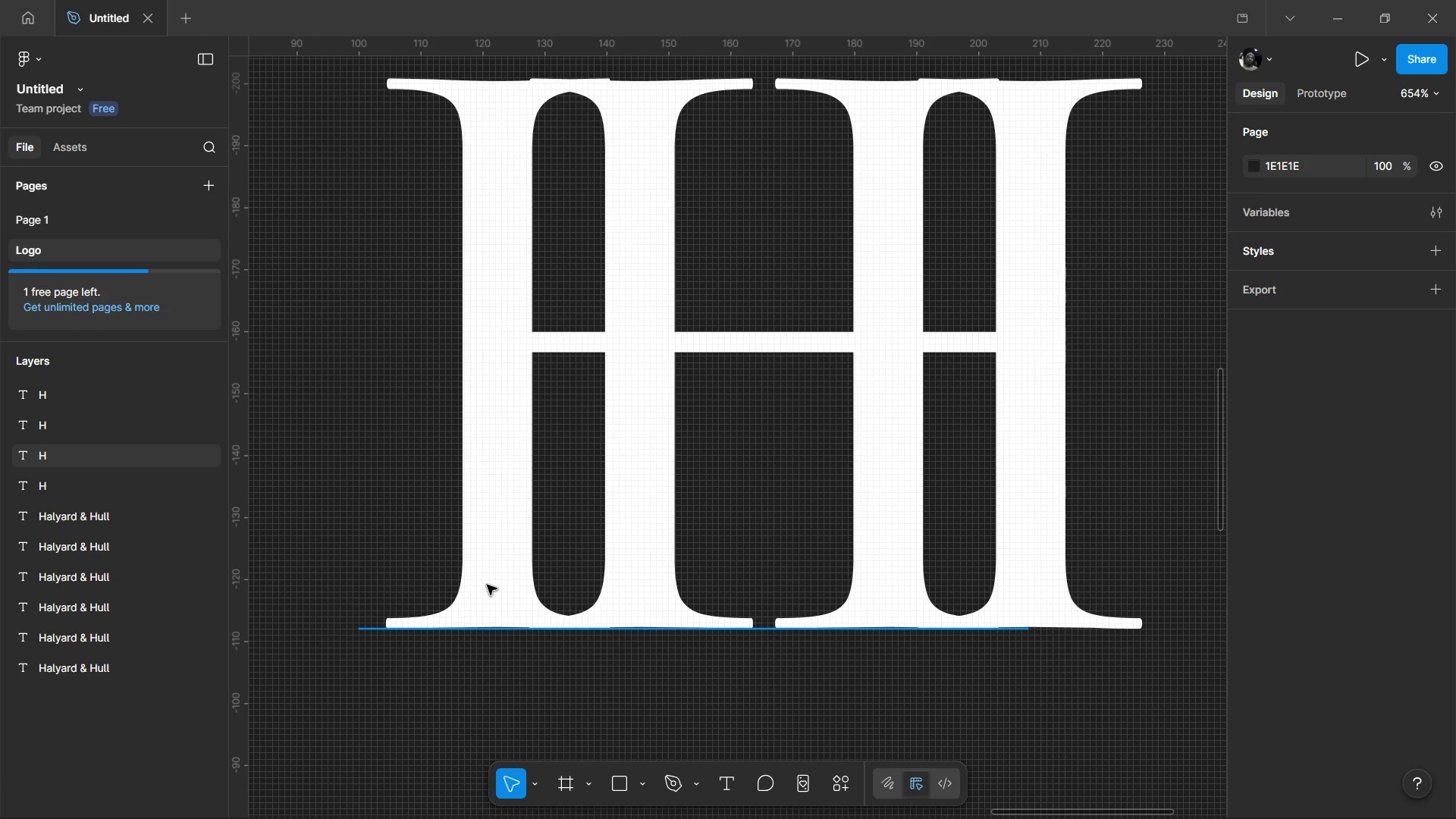 
left_click([487, 585])
 